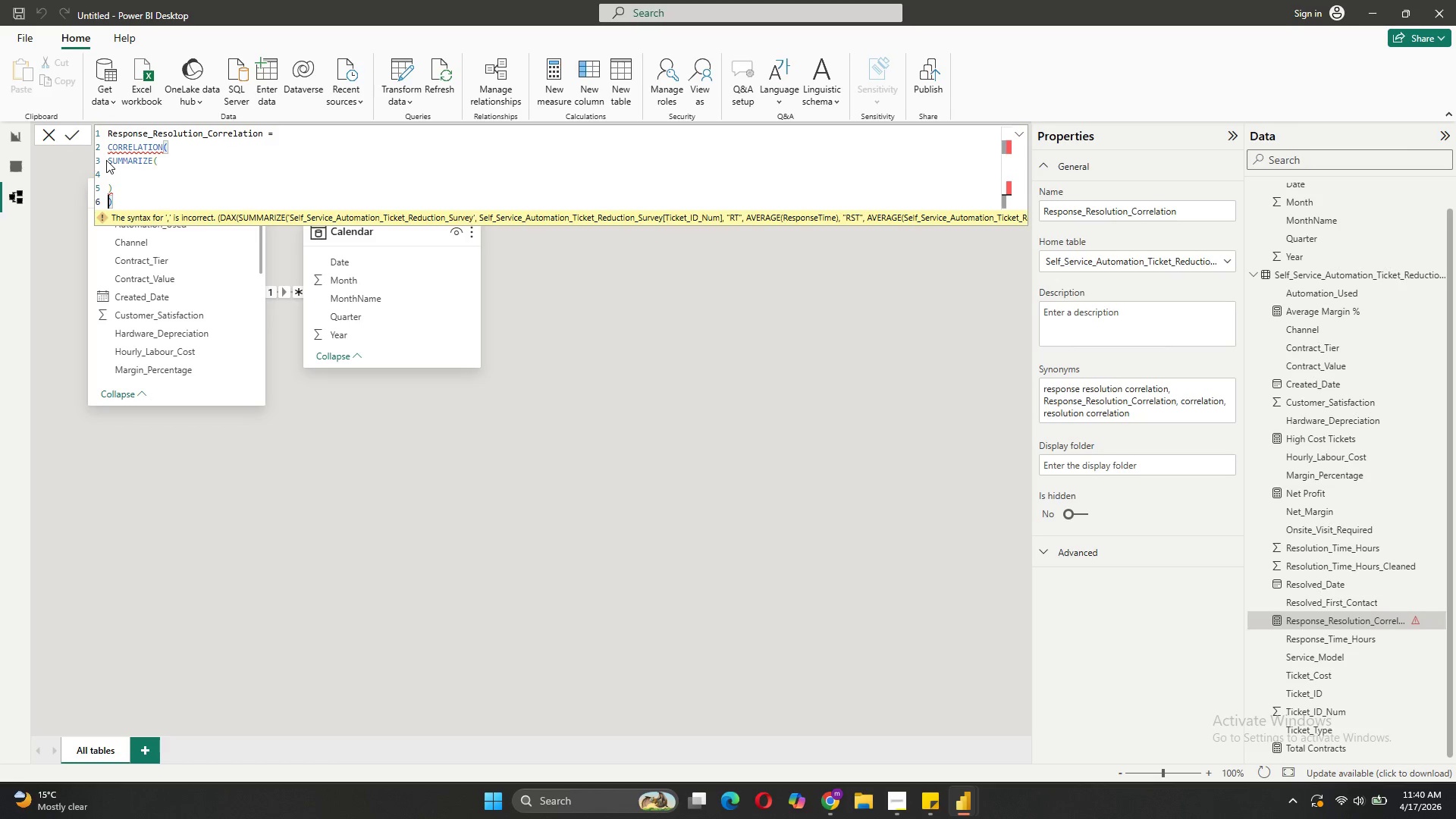 
left_click_drag(start_coordinate=[109, 160], to_coordinate=[133, 191])
 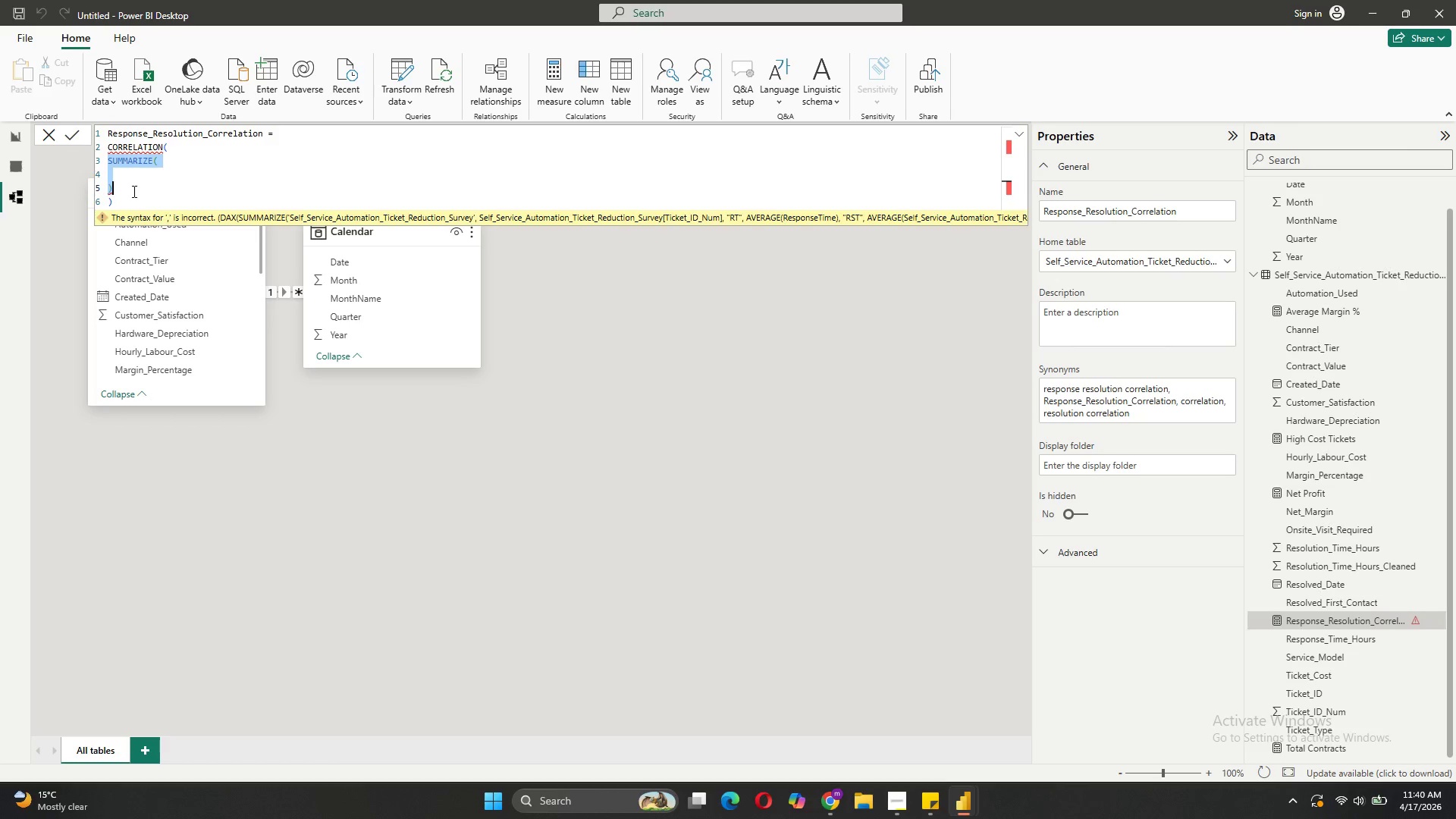 
key(Tab)
 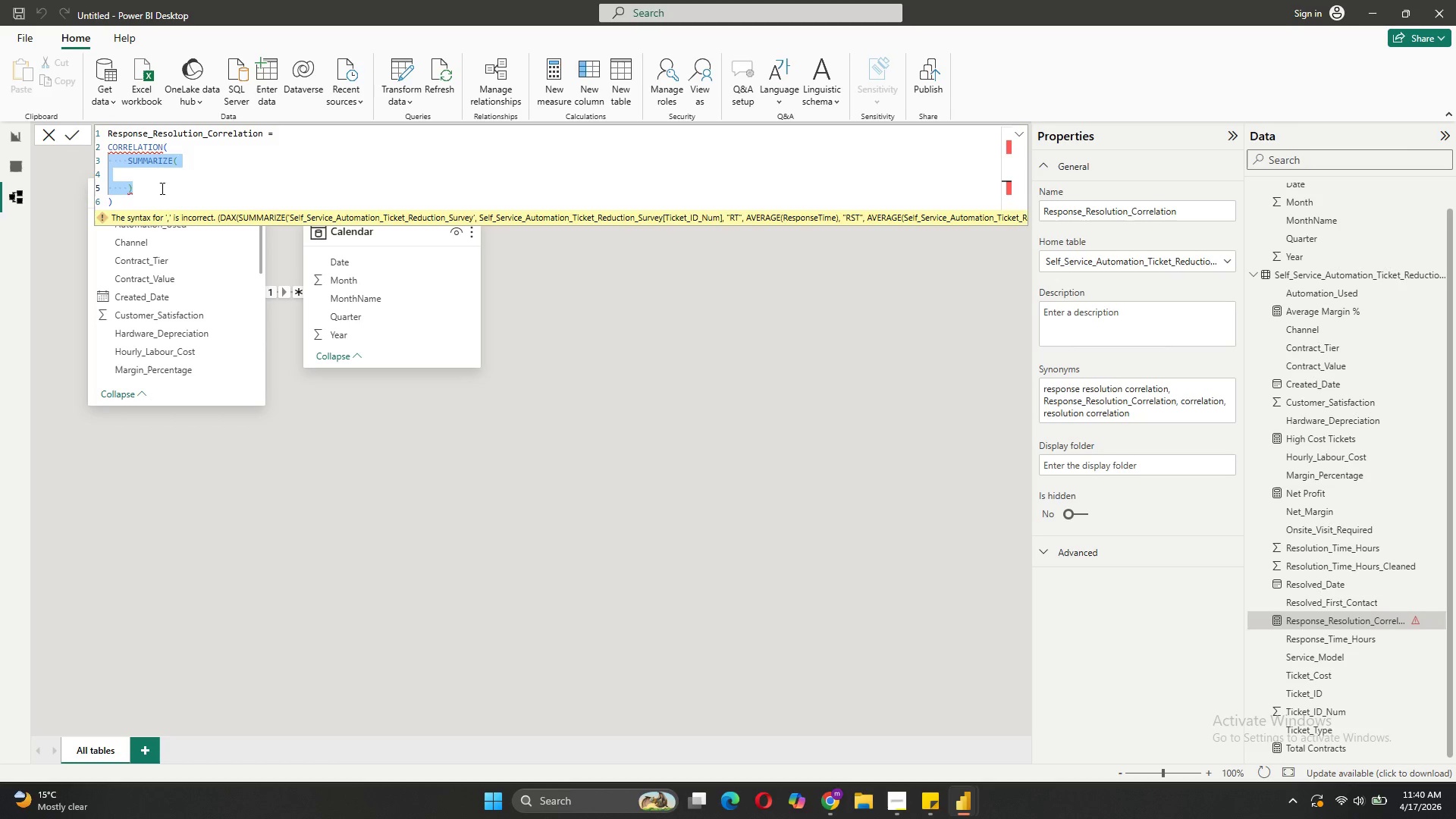 
left_click([161, 188])
 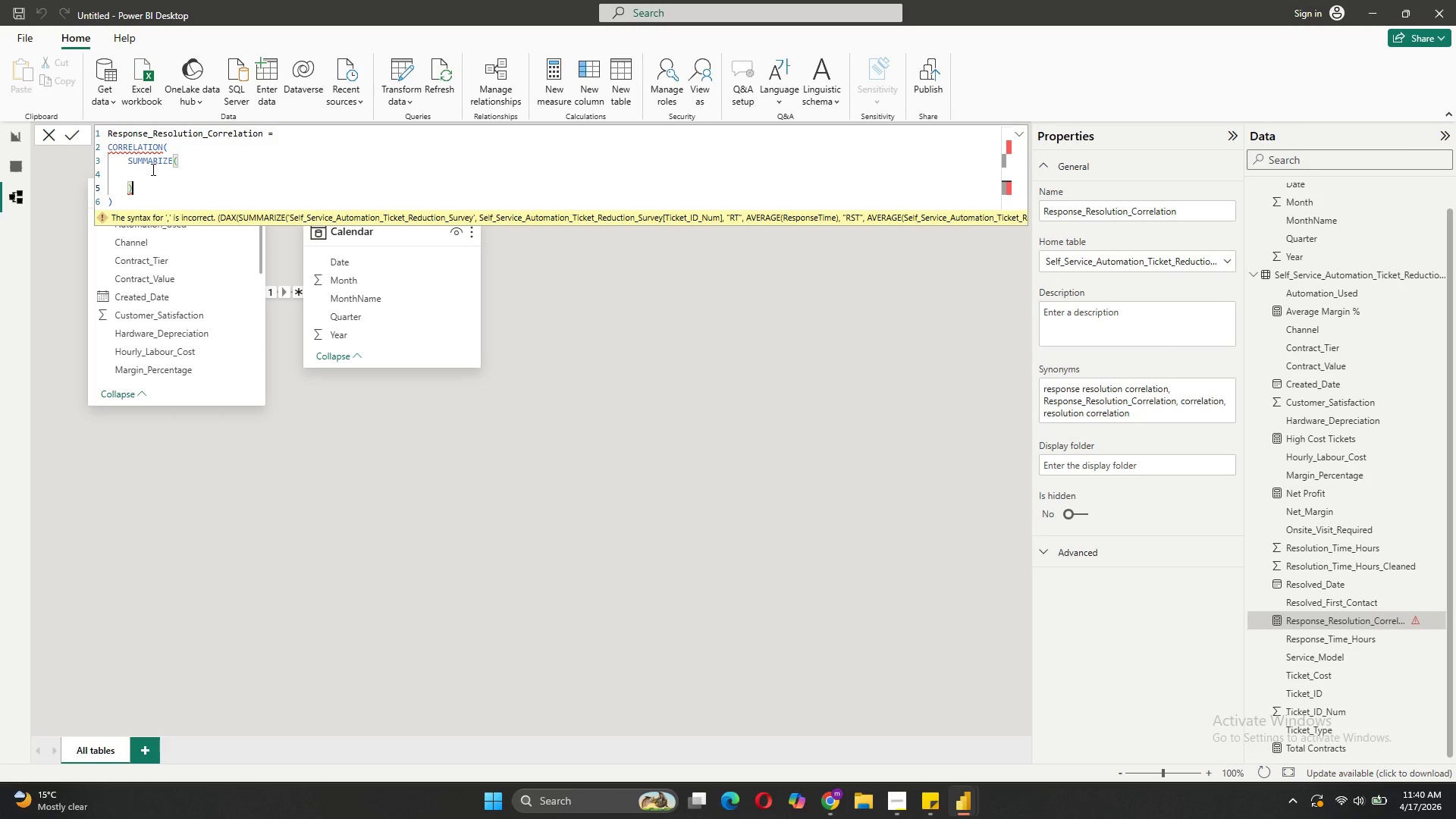 
left_click([152, 169])
 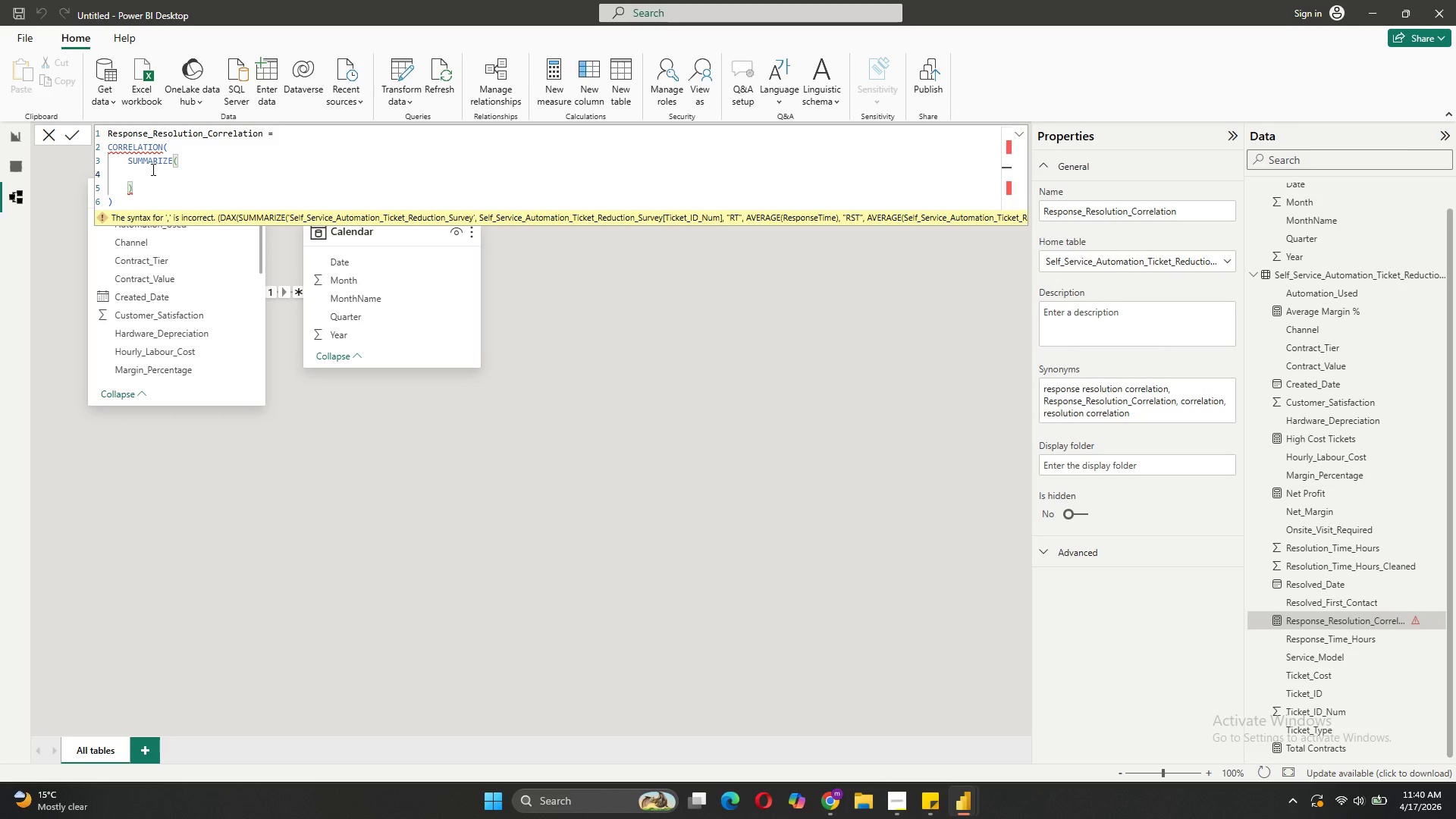 
key(Tab)
 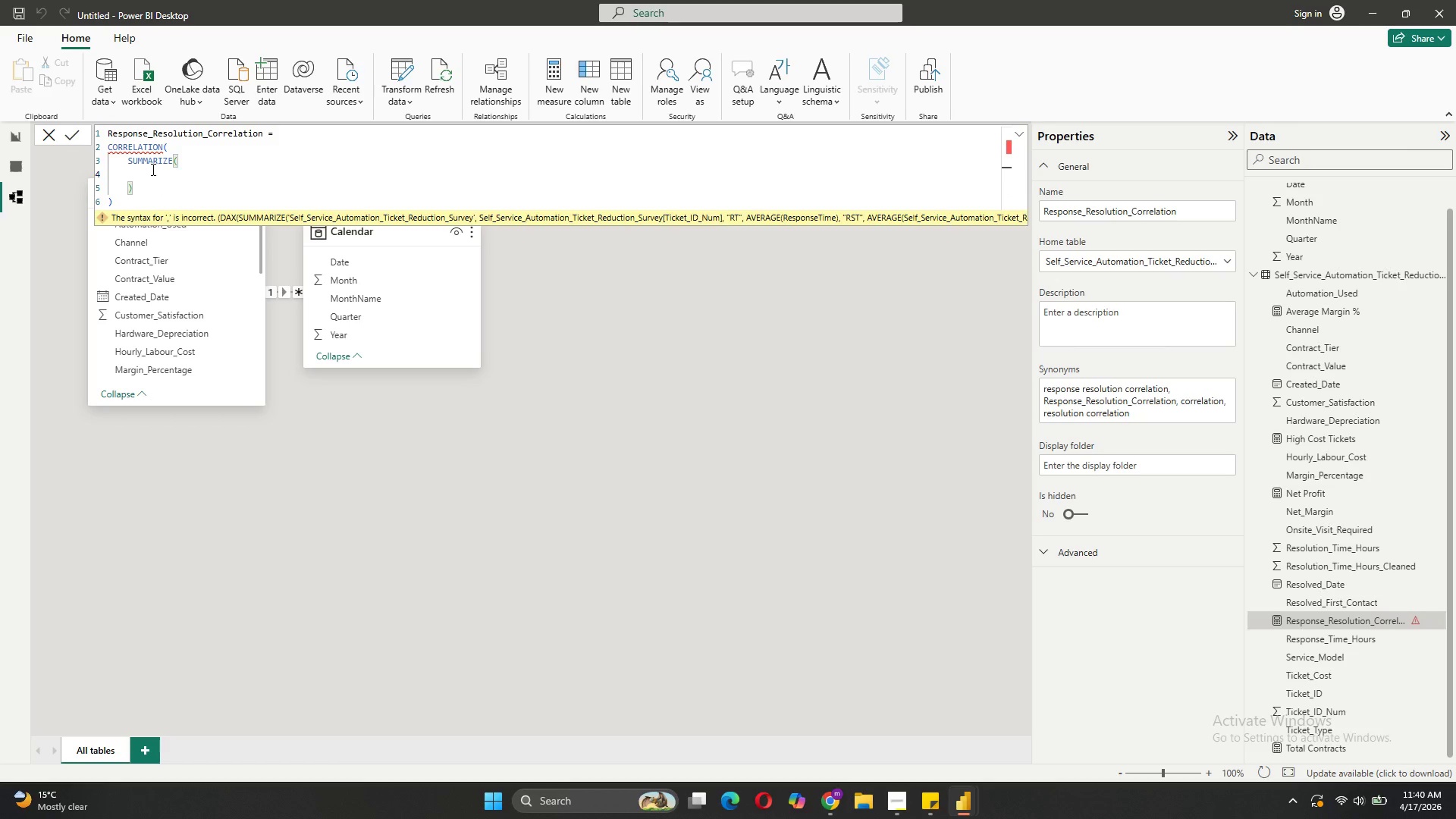 
key(Quote)
 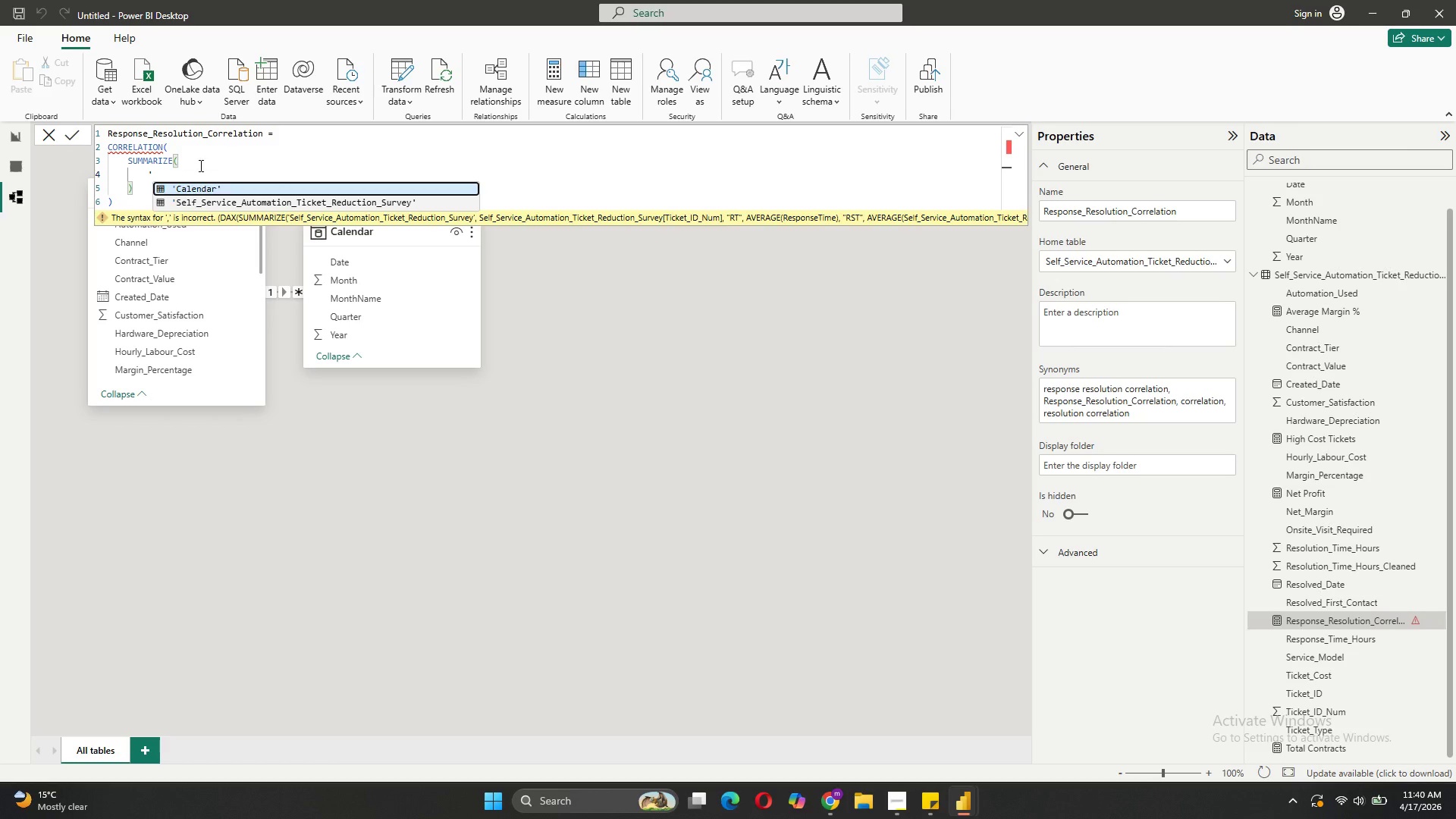 
left_click([237, 199])
 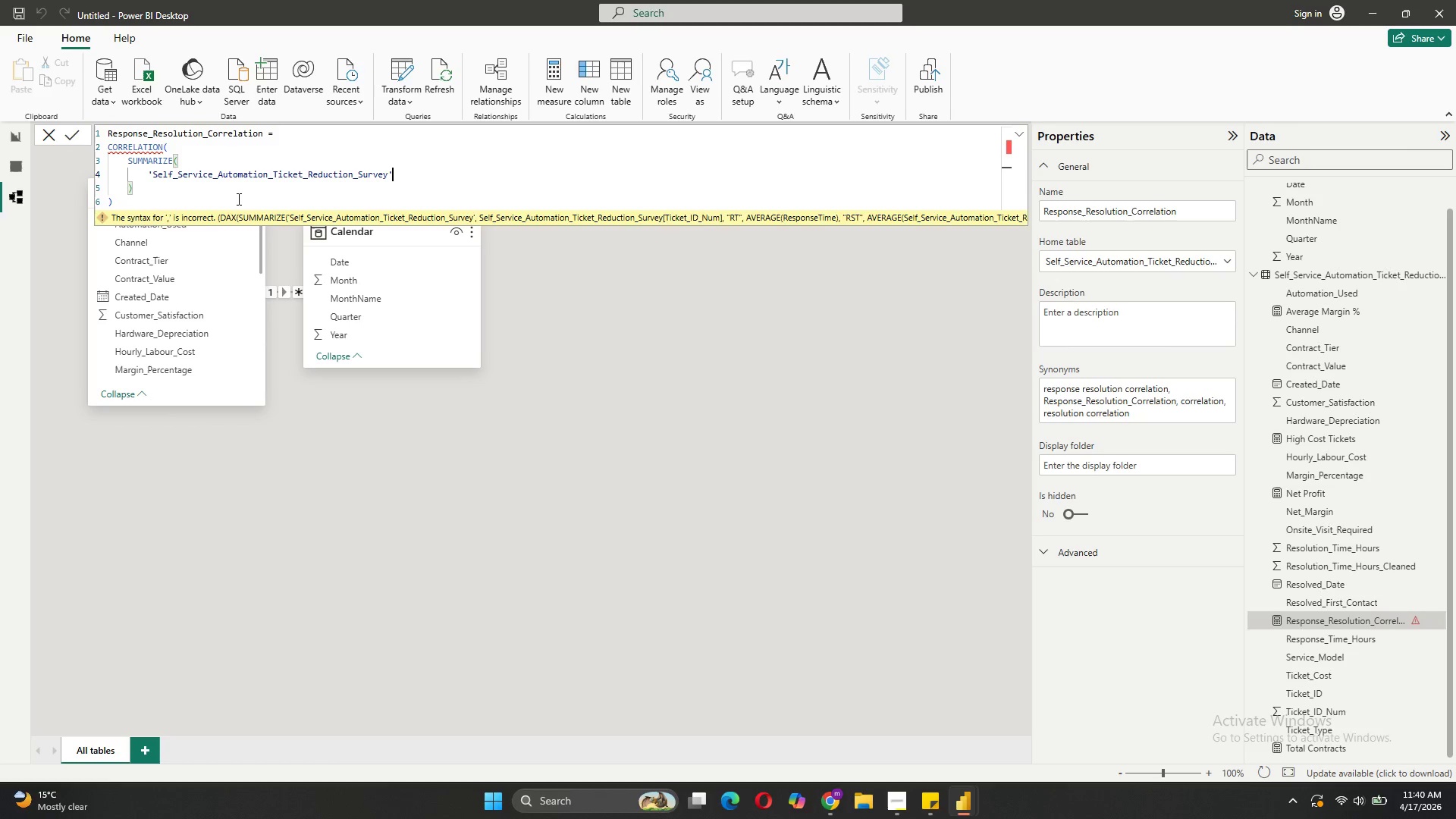 
key(Comma)
 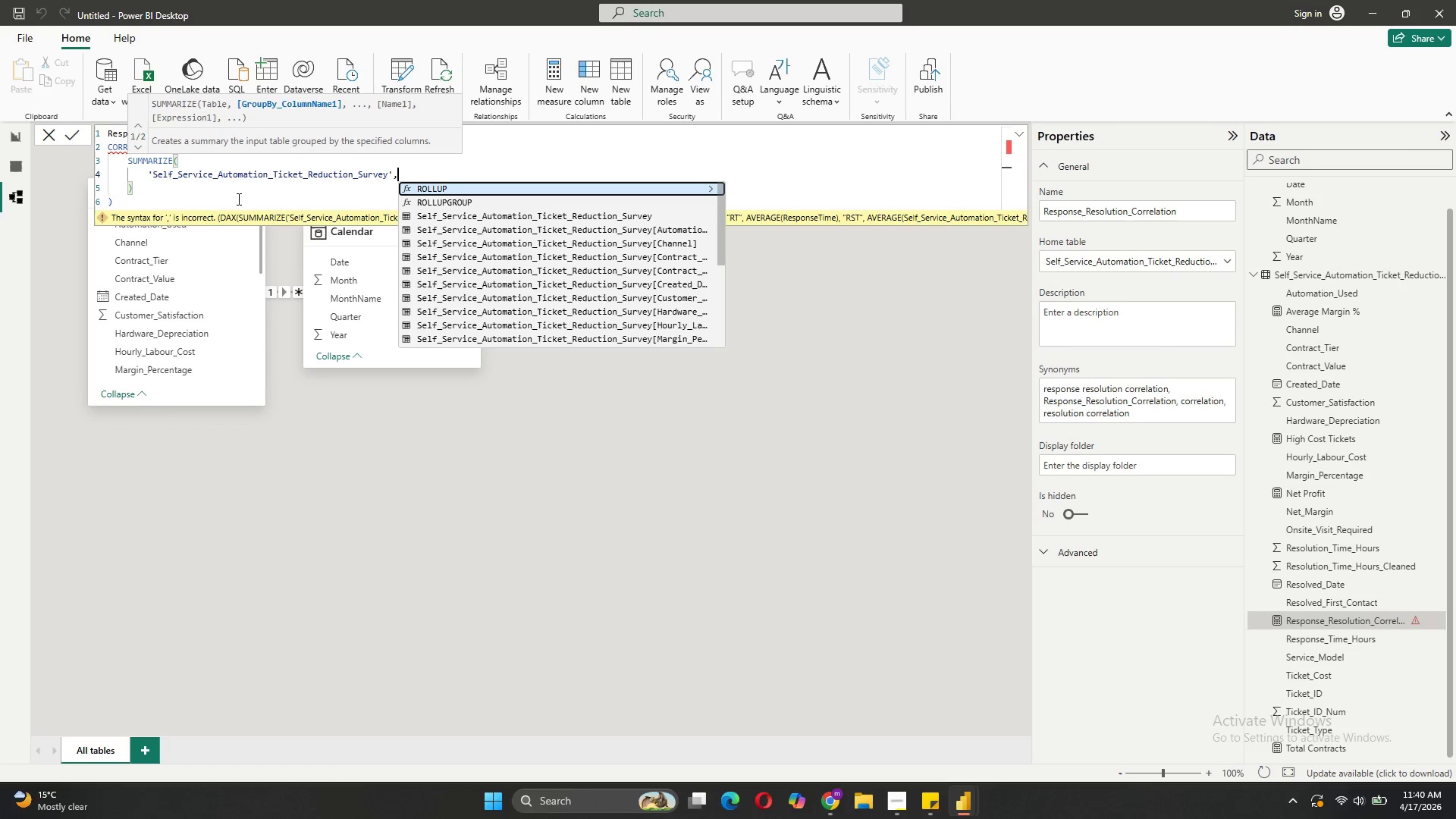 
key(Shift+Enter)
 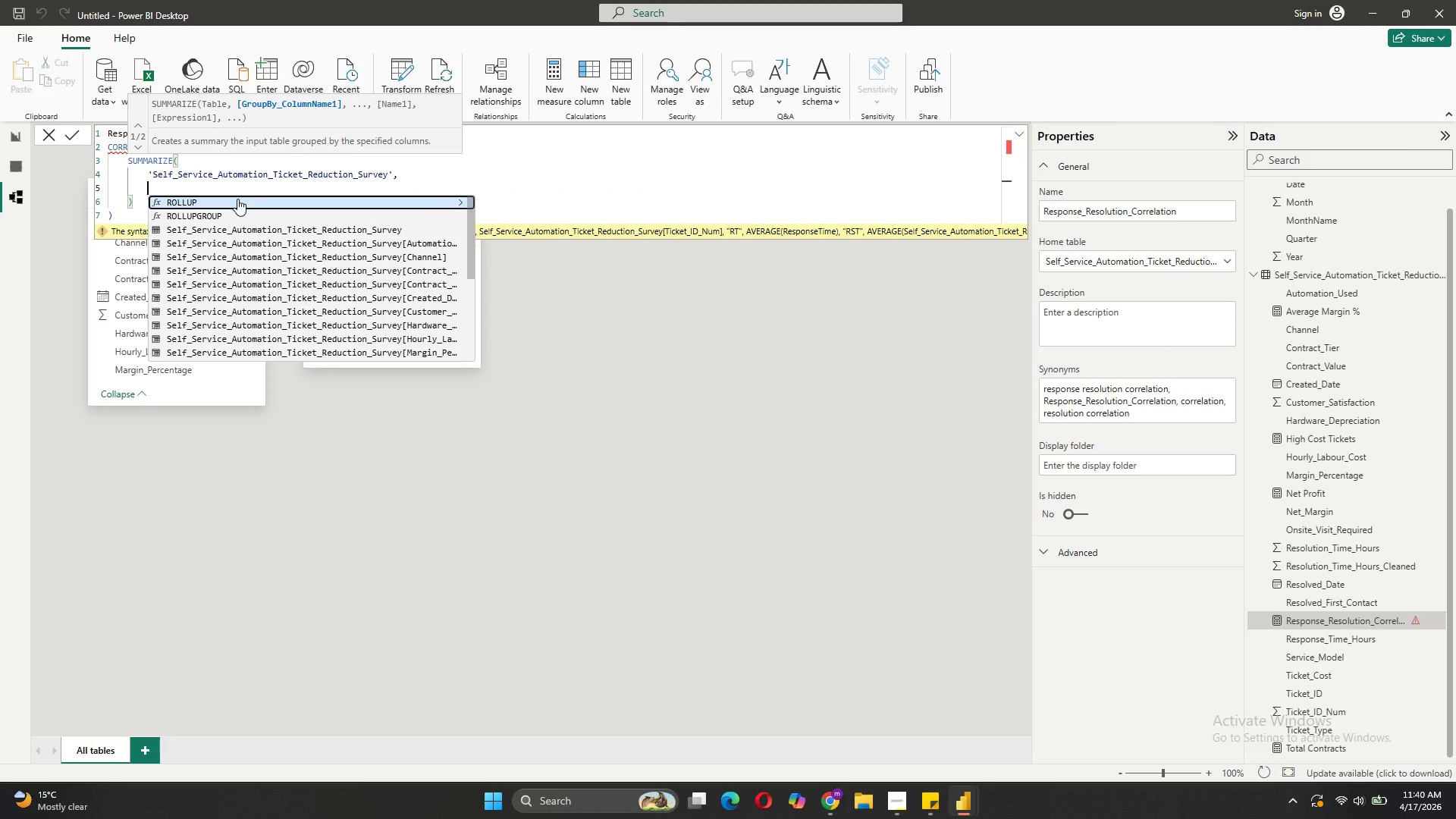 
key(Quote)
 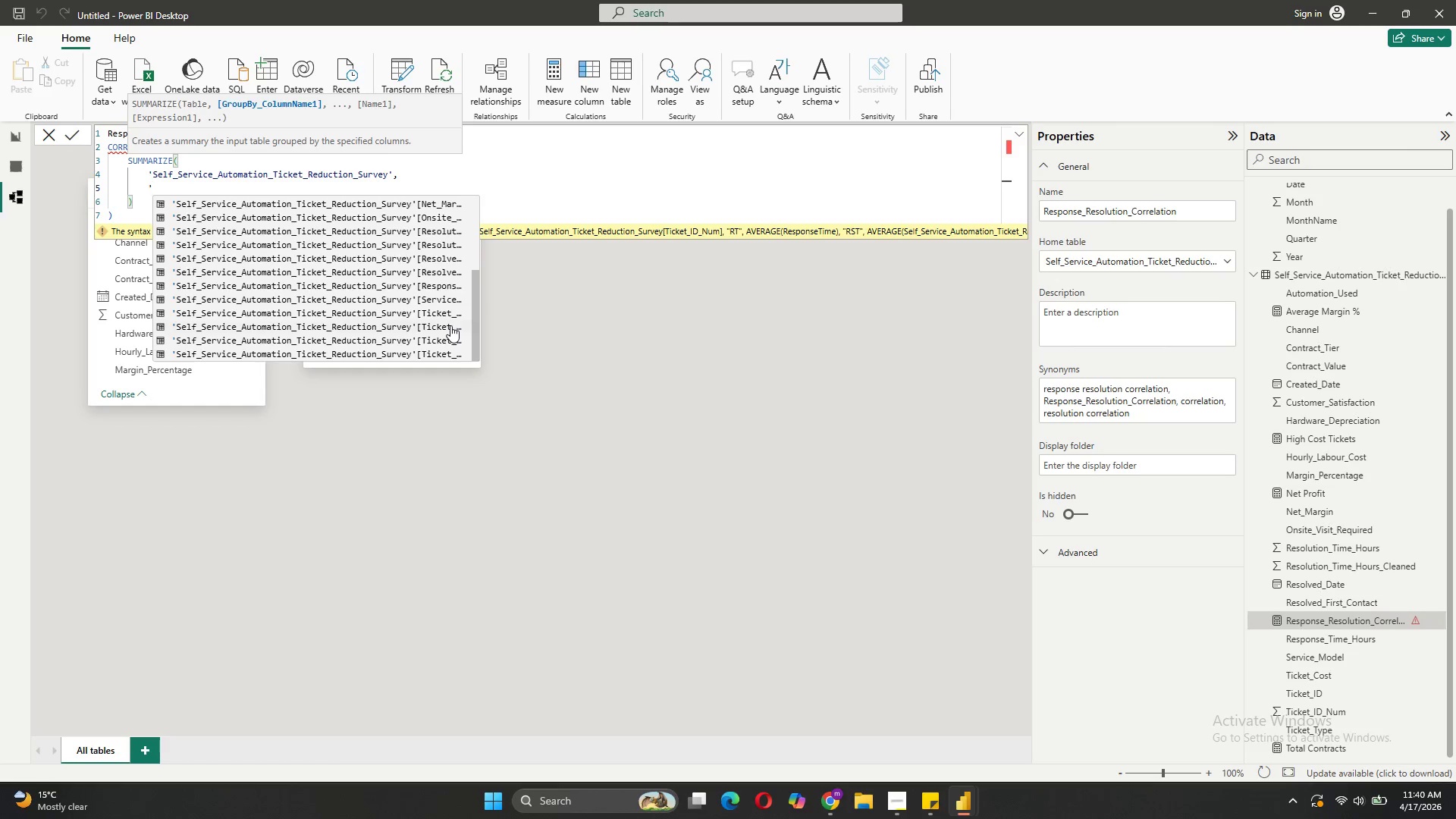 
wait(7.38)
 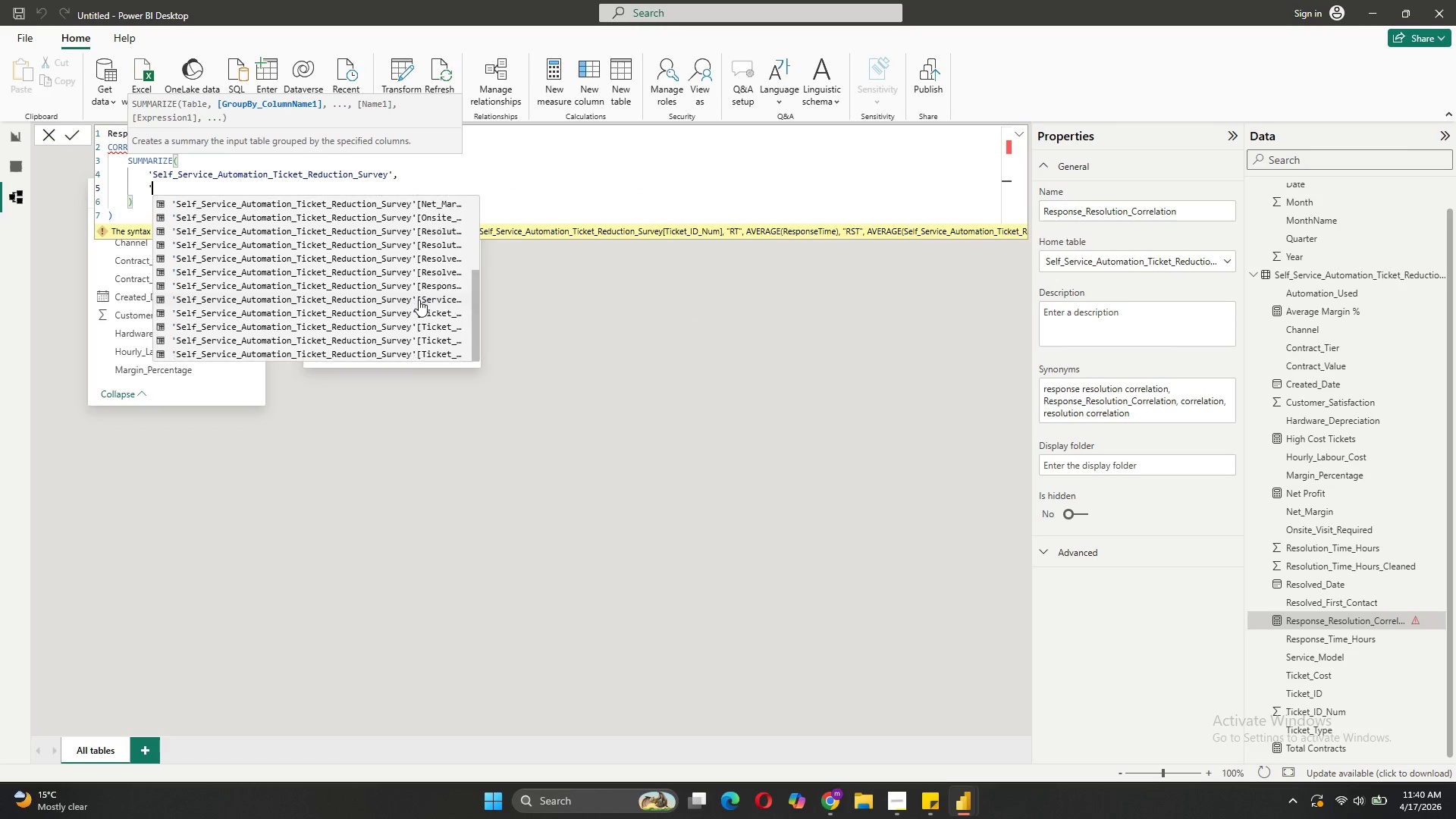 
left_click([449, 328])
 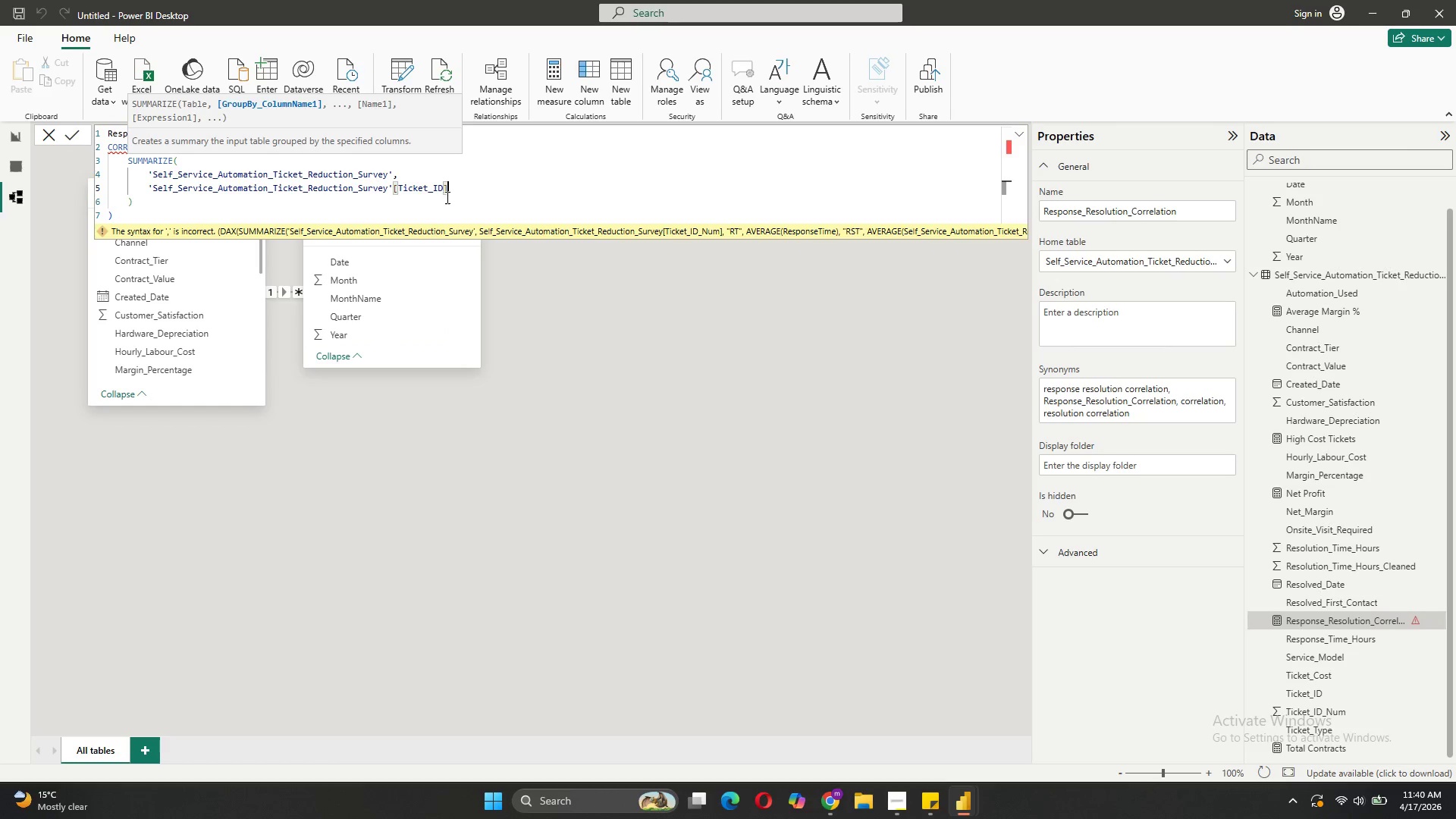 
left_click([444, 191])
 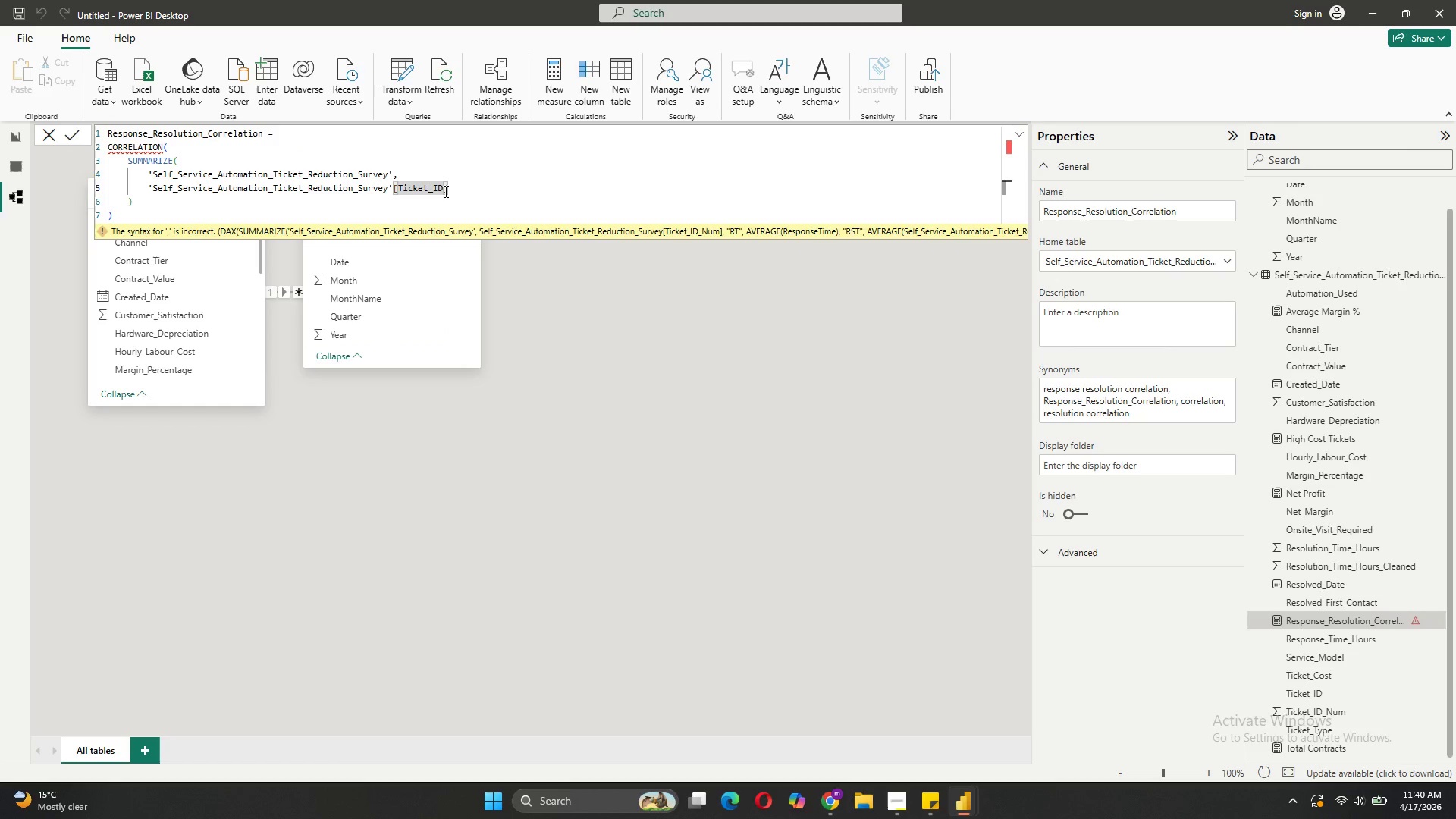 
key(Shift+Minus)
 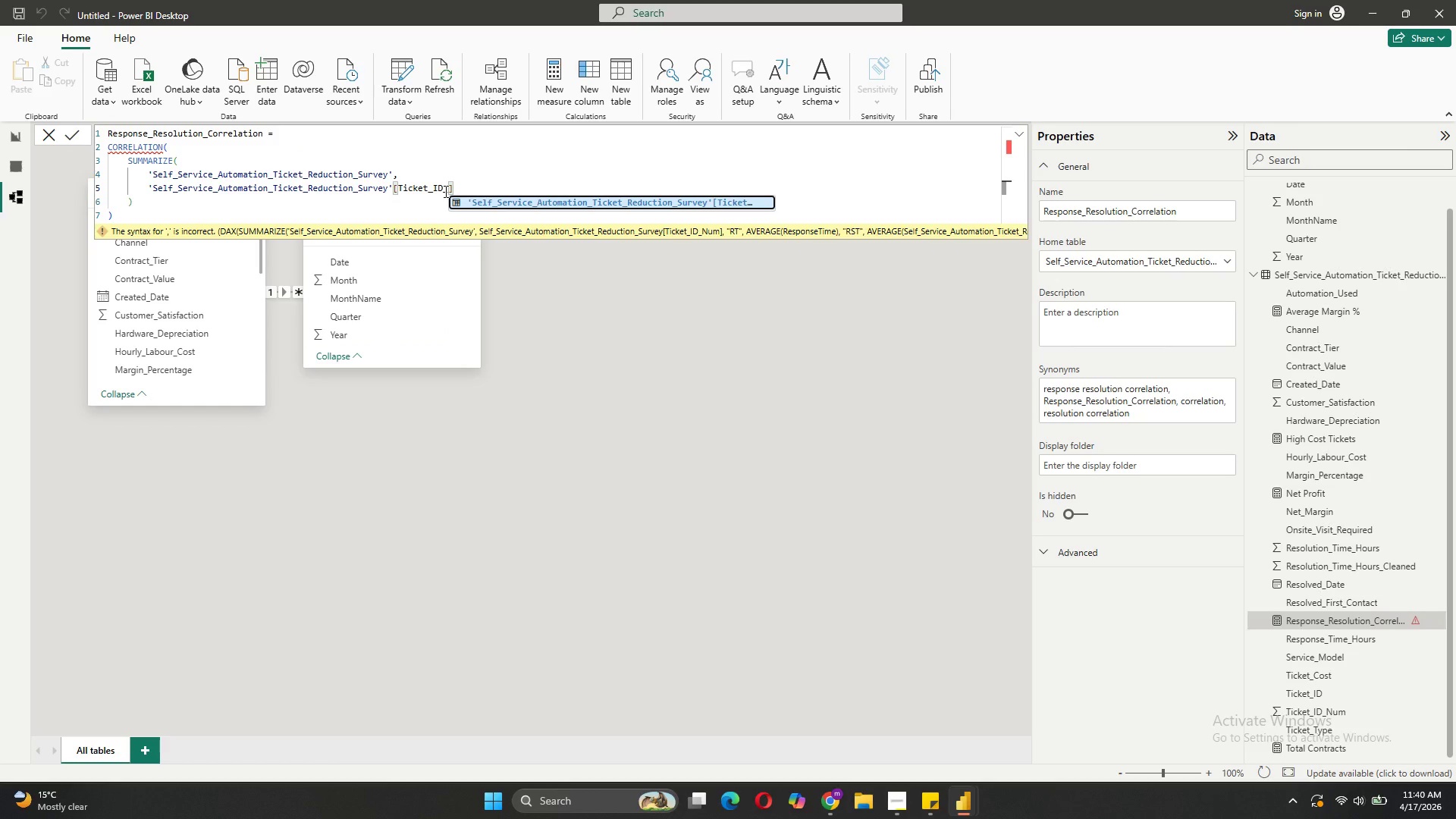 
type(Num)
 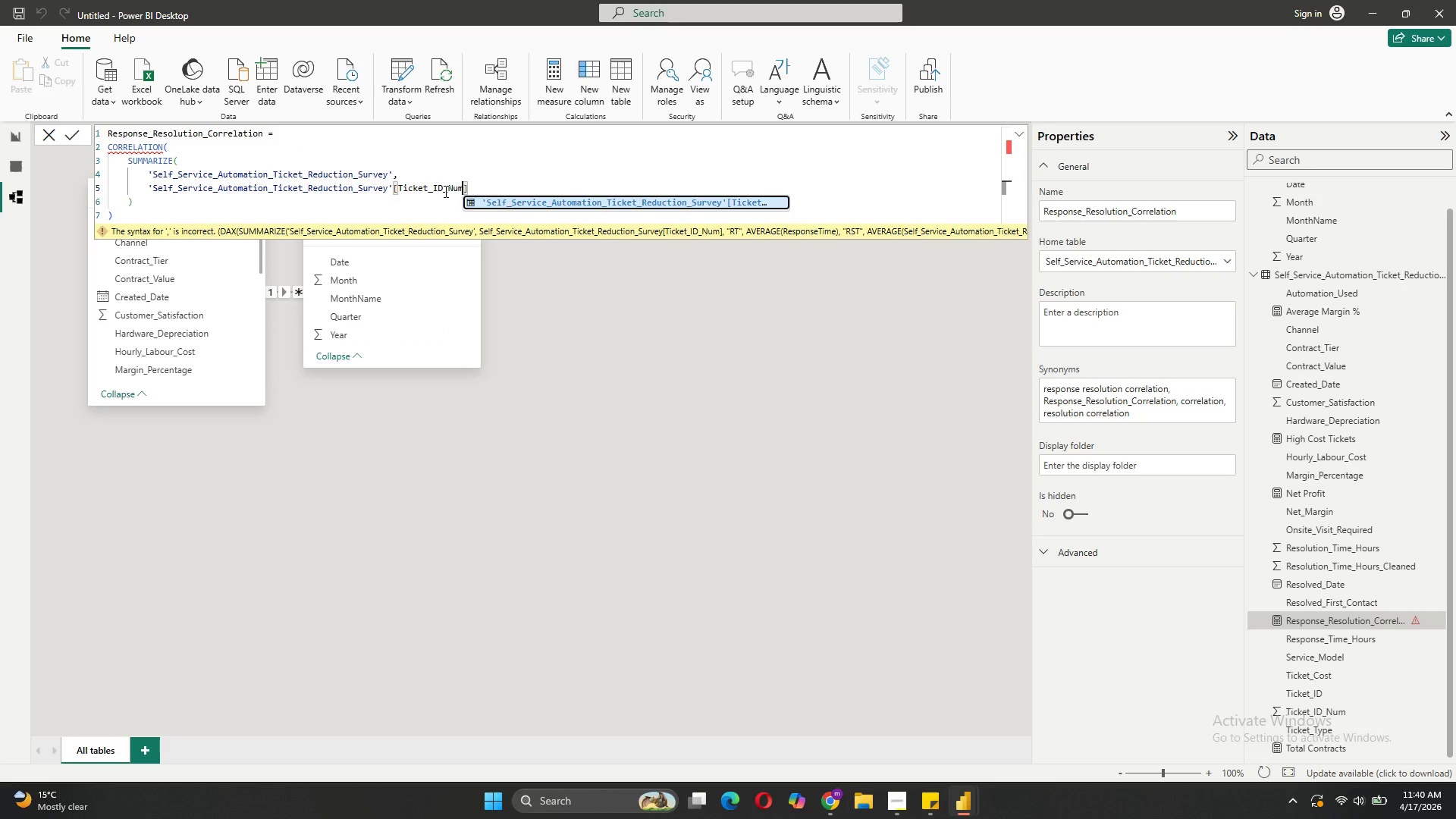 
key(ArrowRight)
 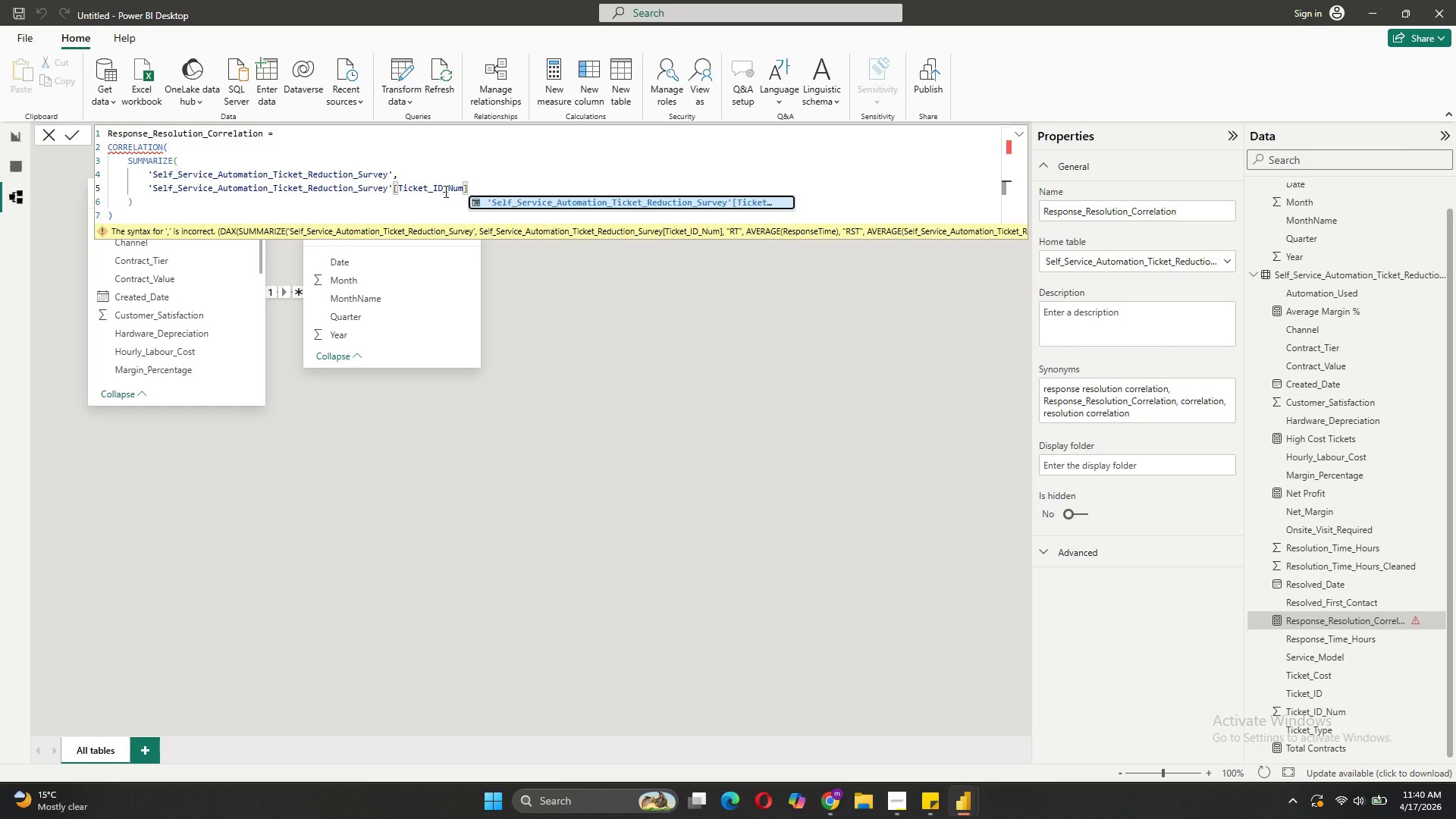 
key(Comma)
 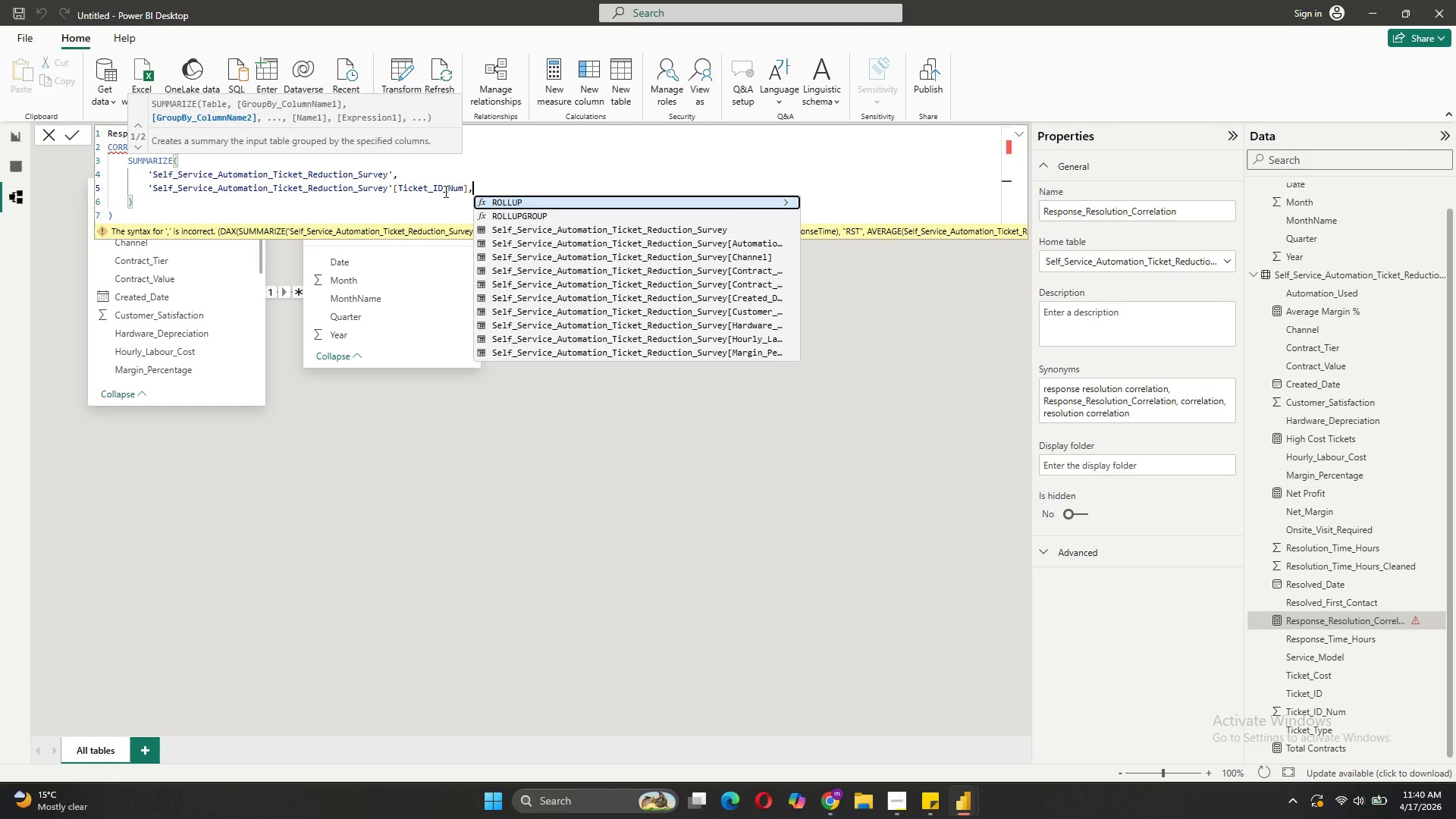 
key(Shift+ShiftRight)
 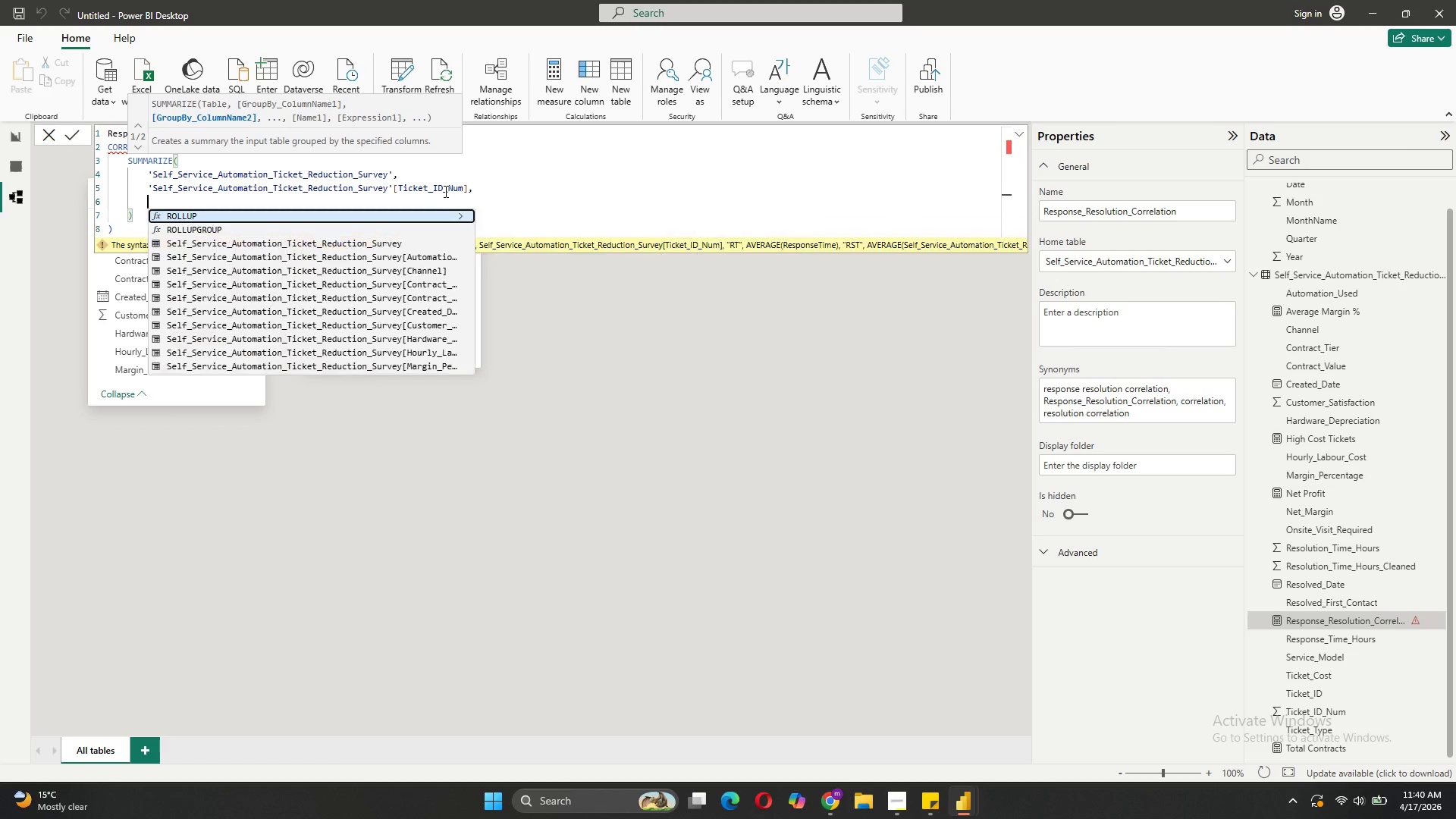 
key(Shift+Enter)
 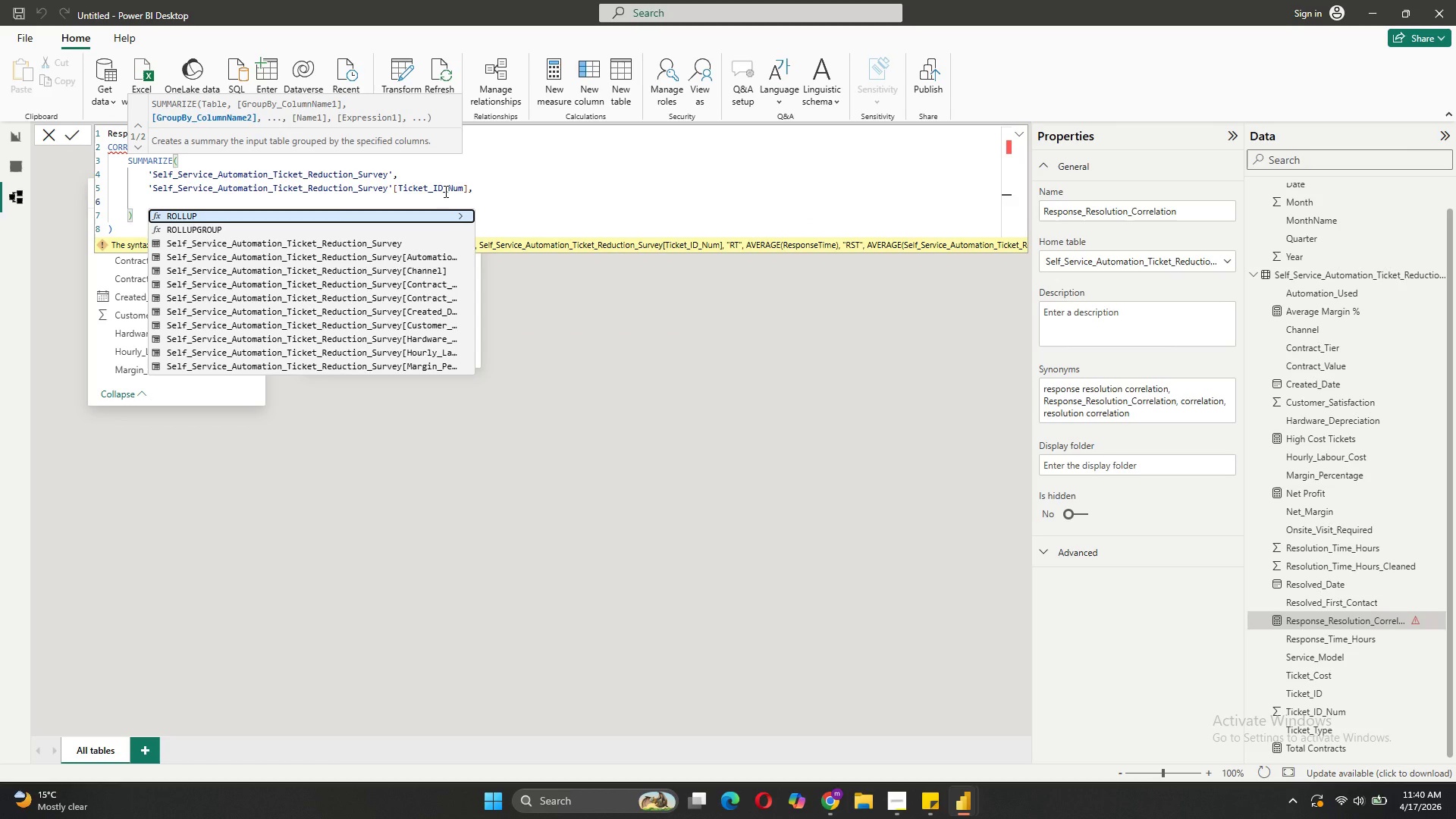 
hold_key(key=CapsLock, duration=0.64)
 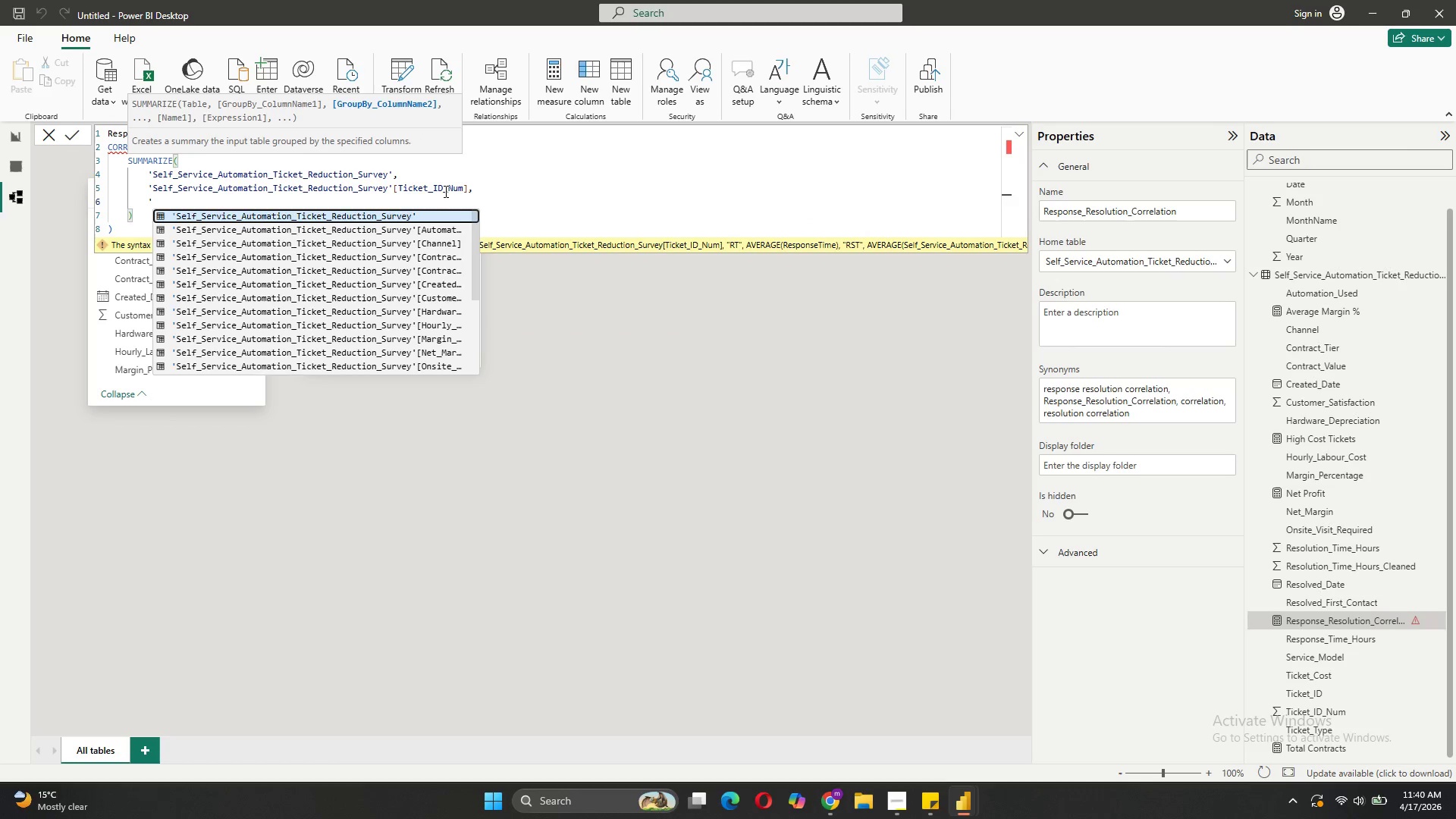 
type('RT". AVERAGE('self)
key(Backspace)
key(Backspace)
key(Backspace)
key(Backspace)
type(Self)
 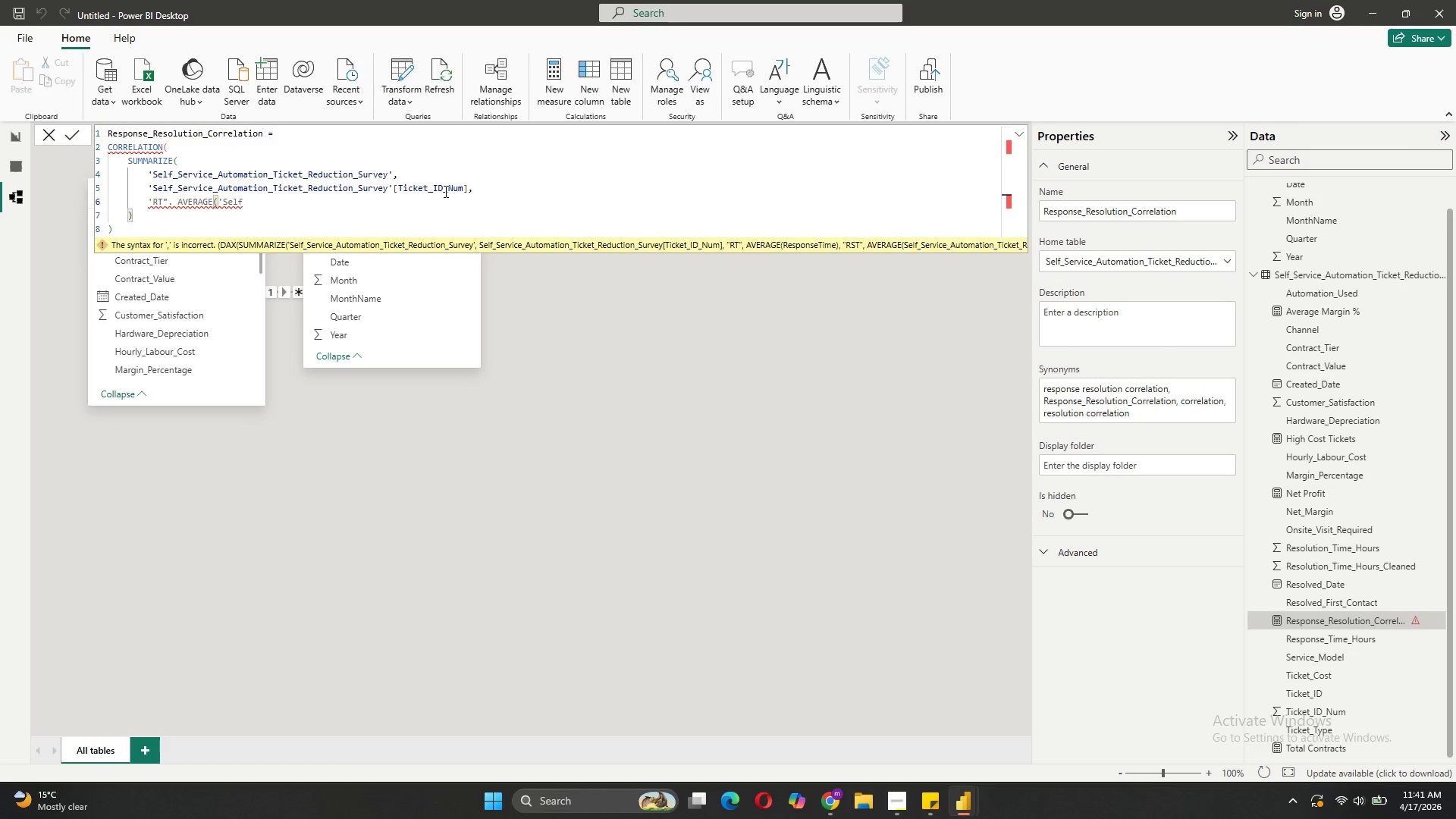 
wait(5.66)
 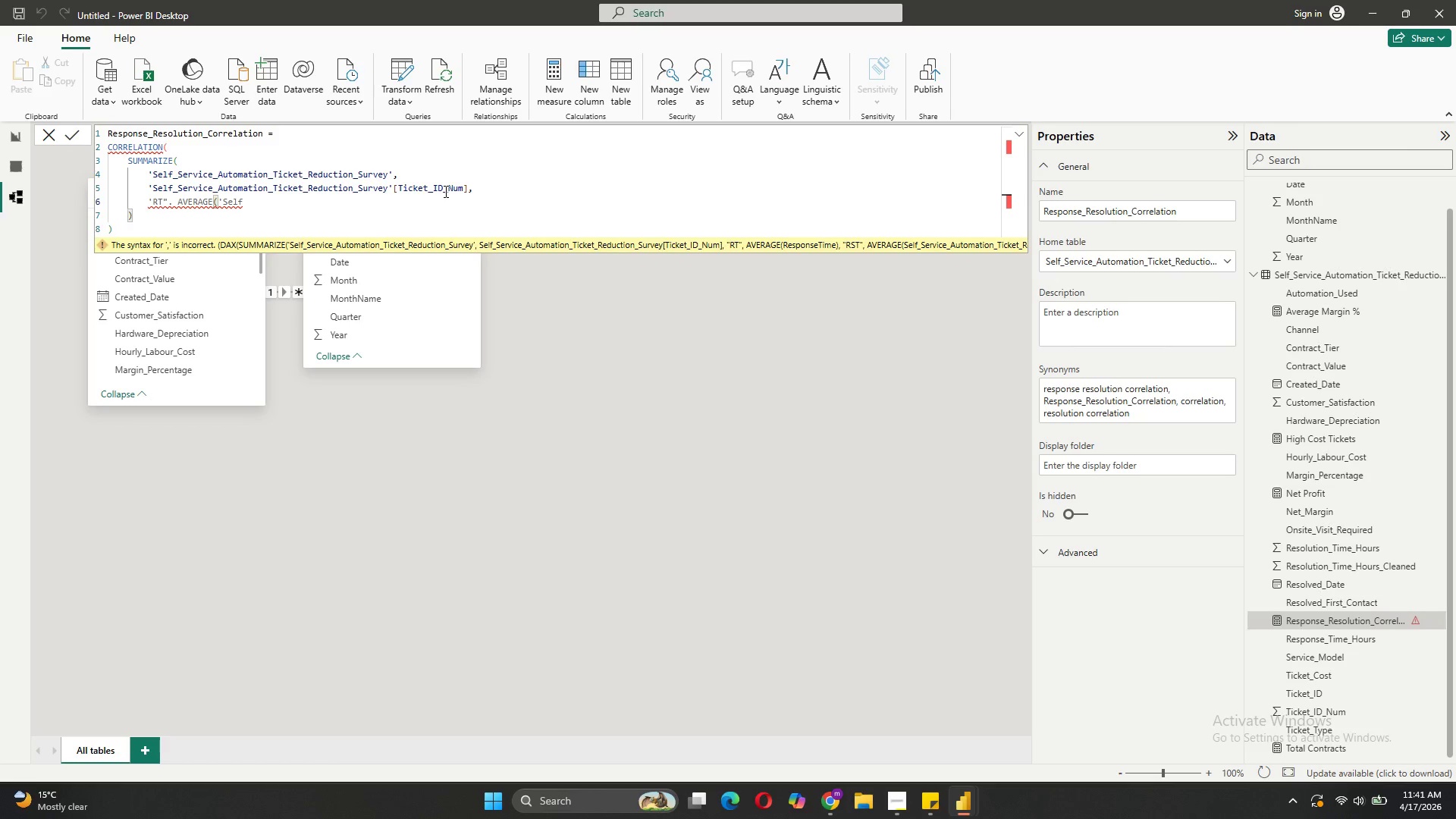 
left_click([171, 202])
 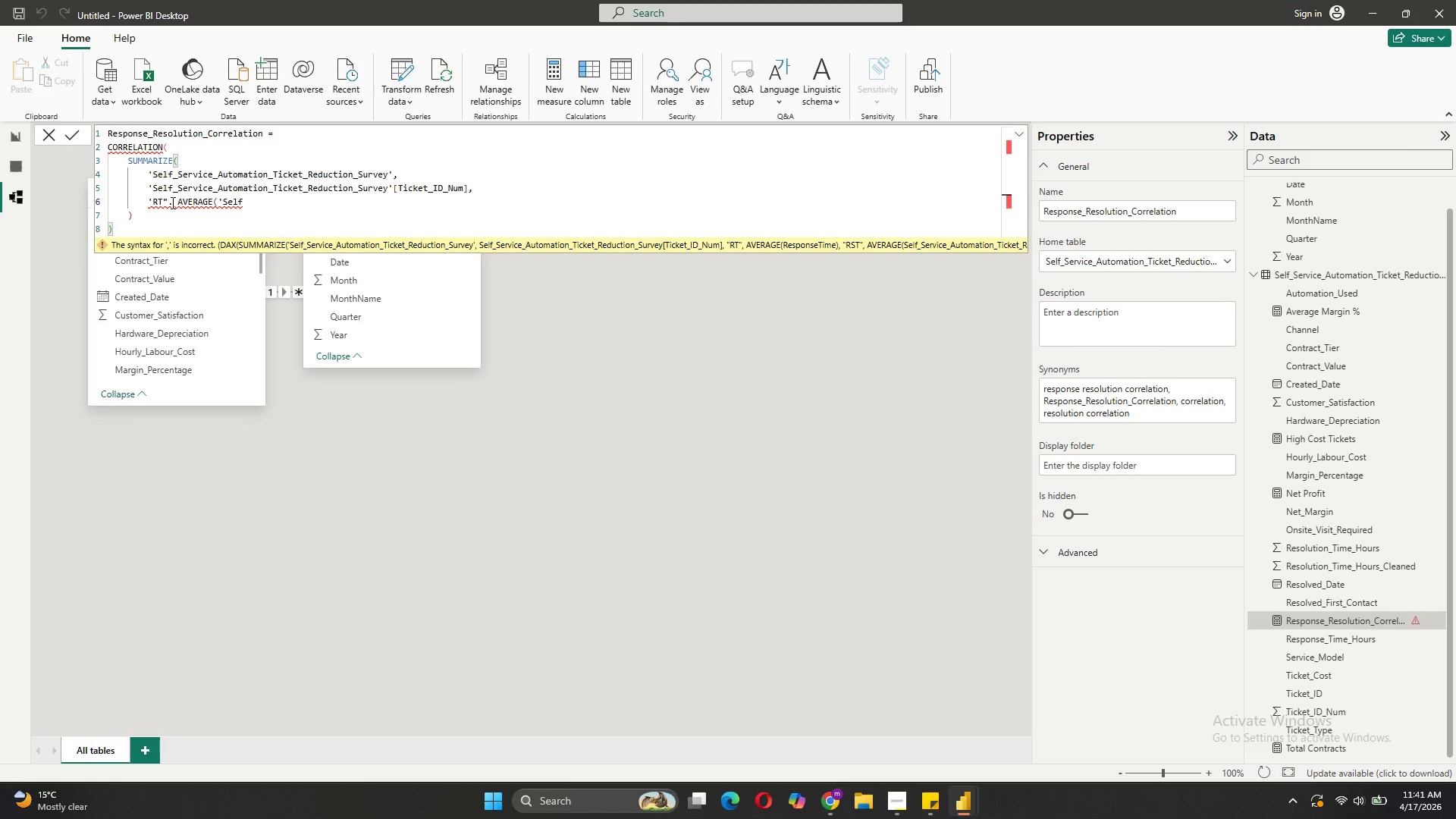 
key(Backspace)
 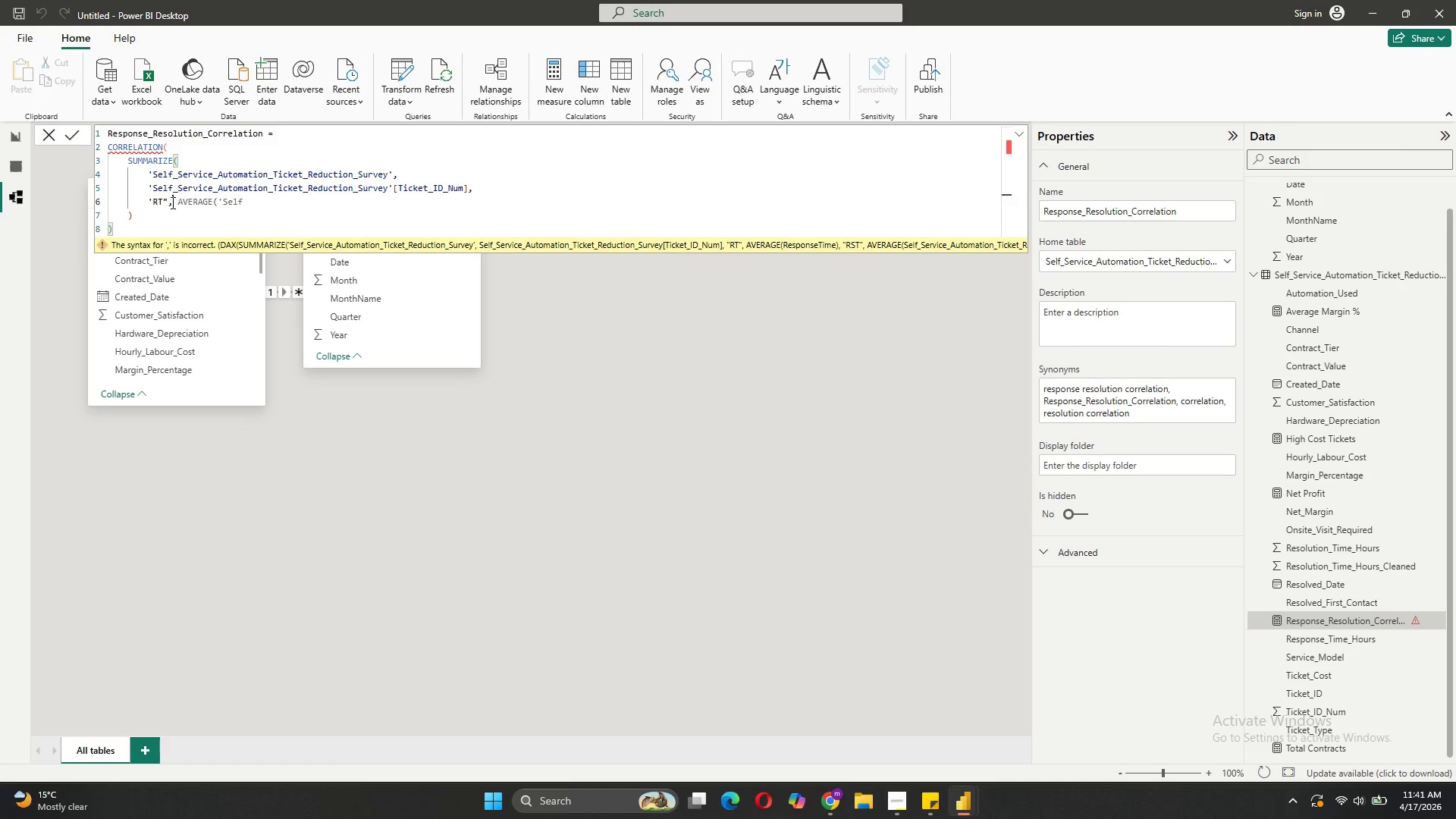 
key(Comma)
 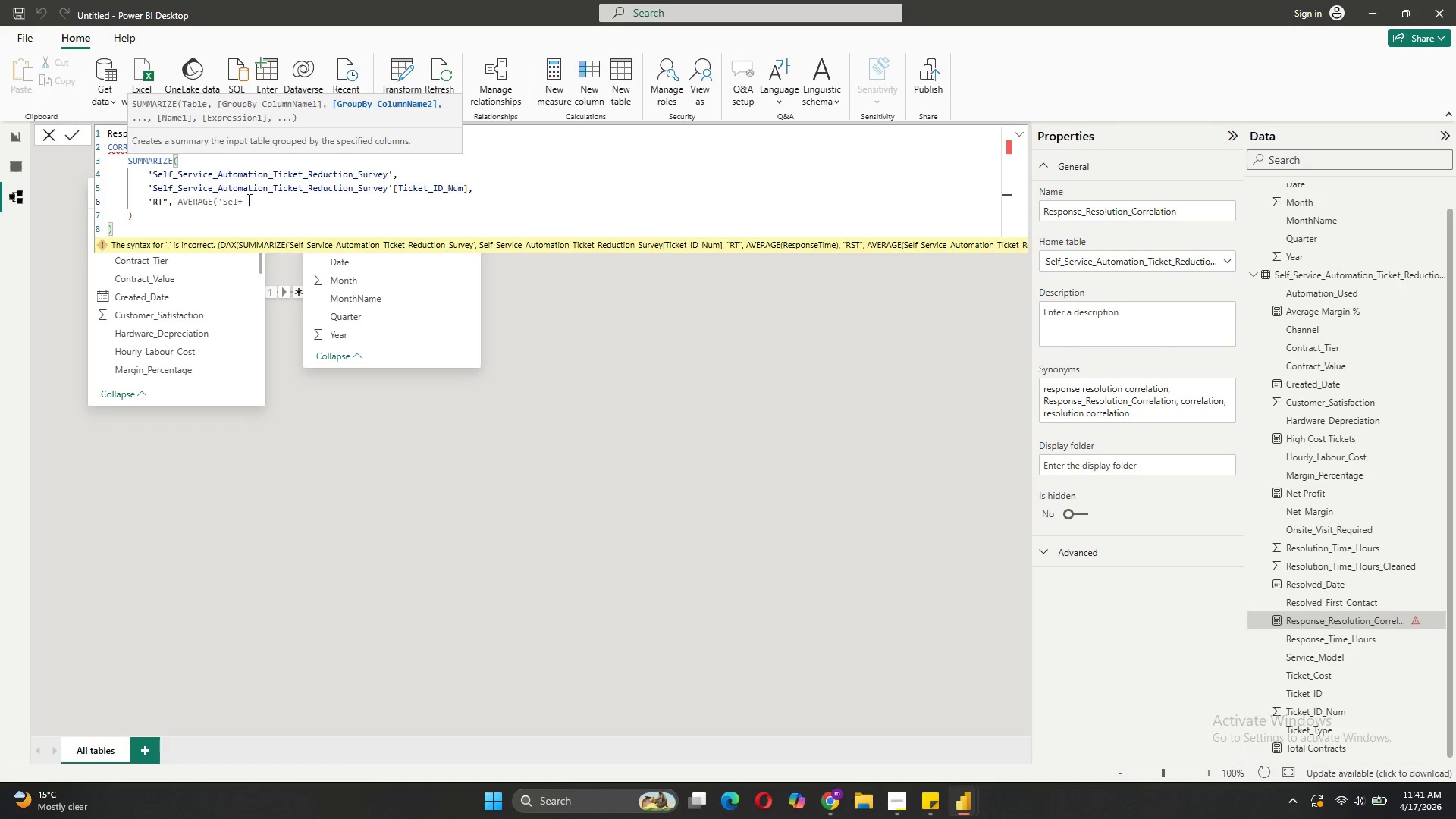 
left_click([252, 201])
 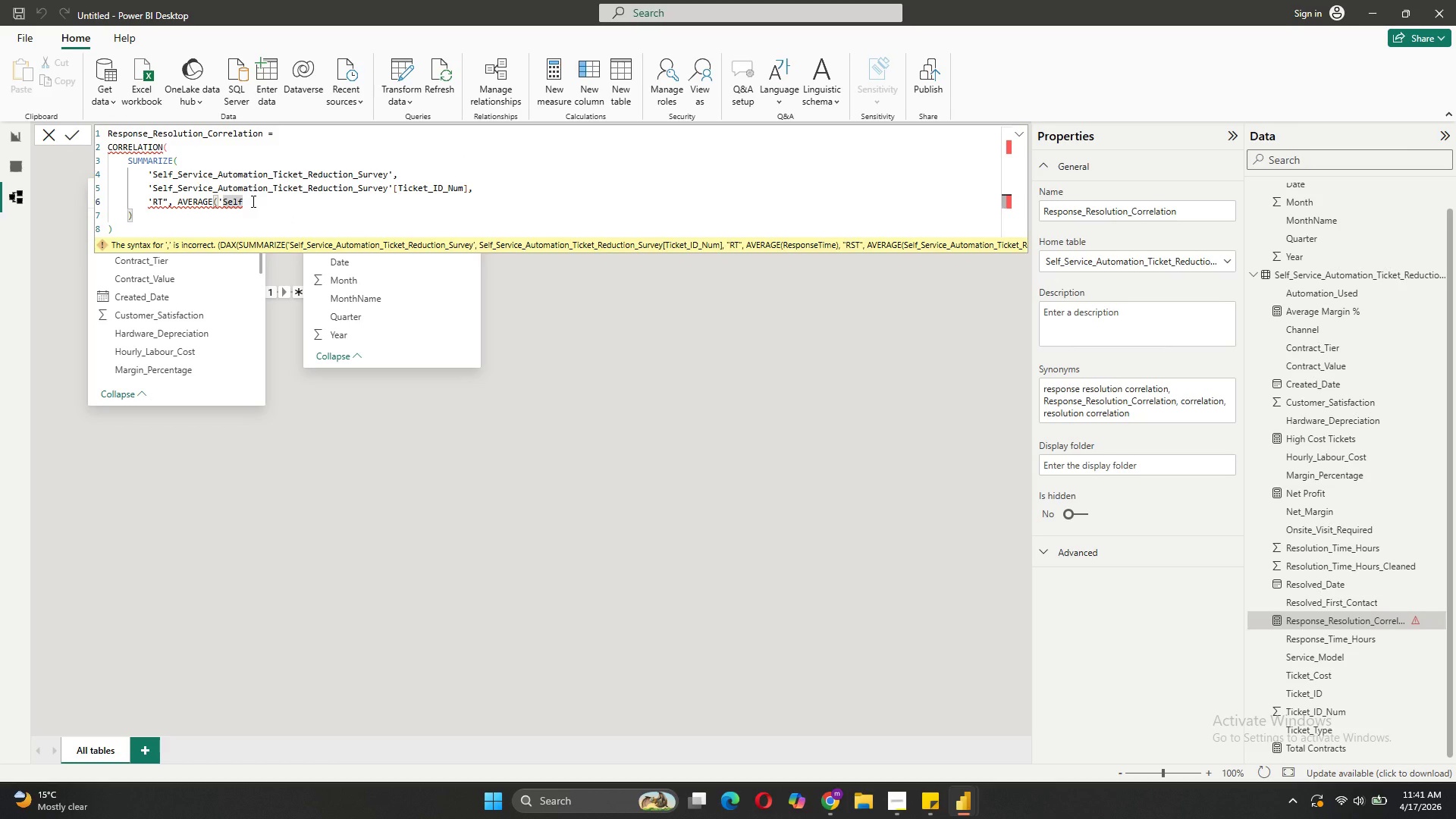 
key(Backspace)
 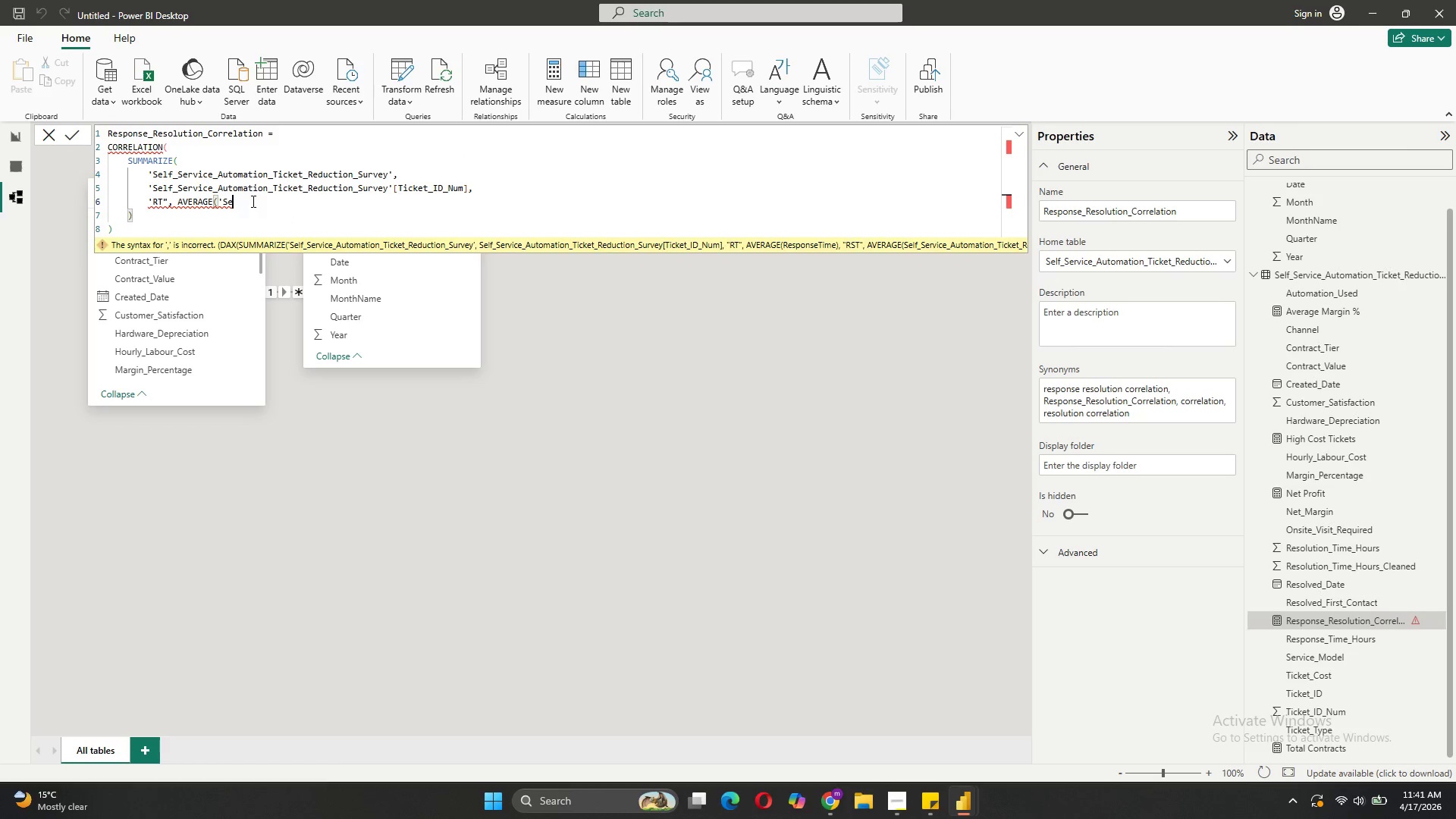 
key(Backspace)
 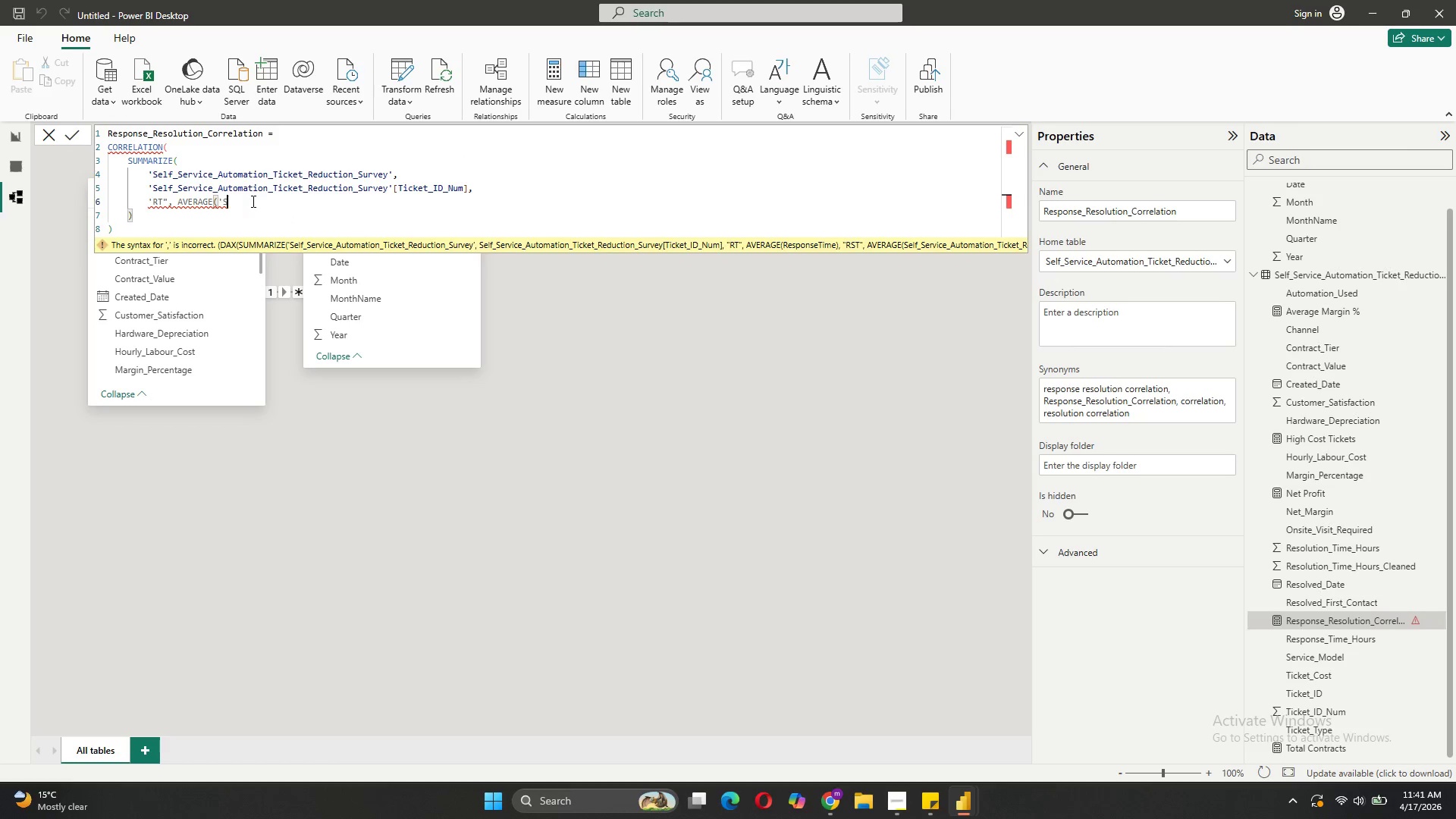 
key(Backspace)
 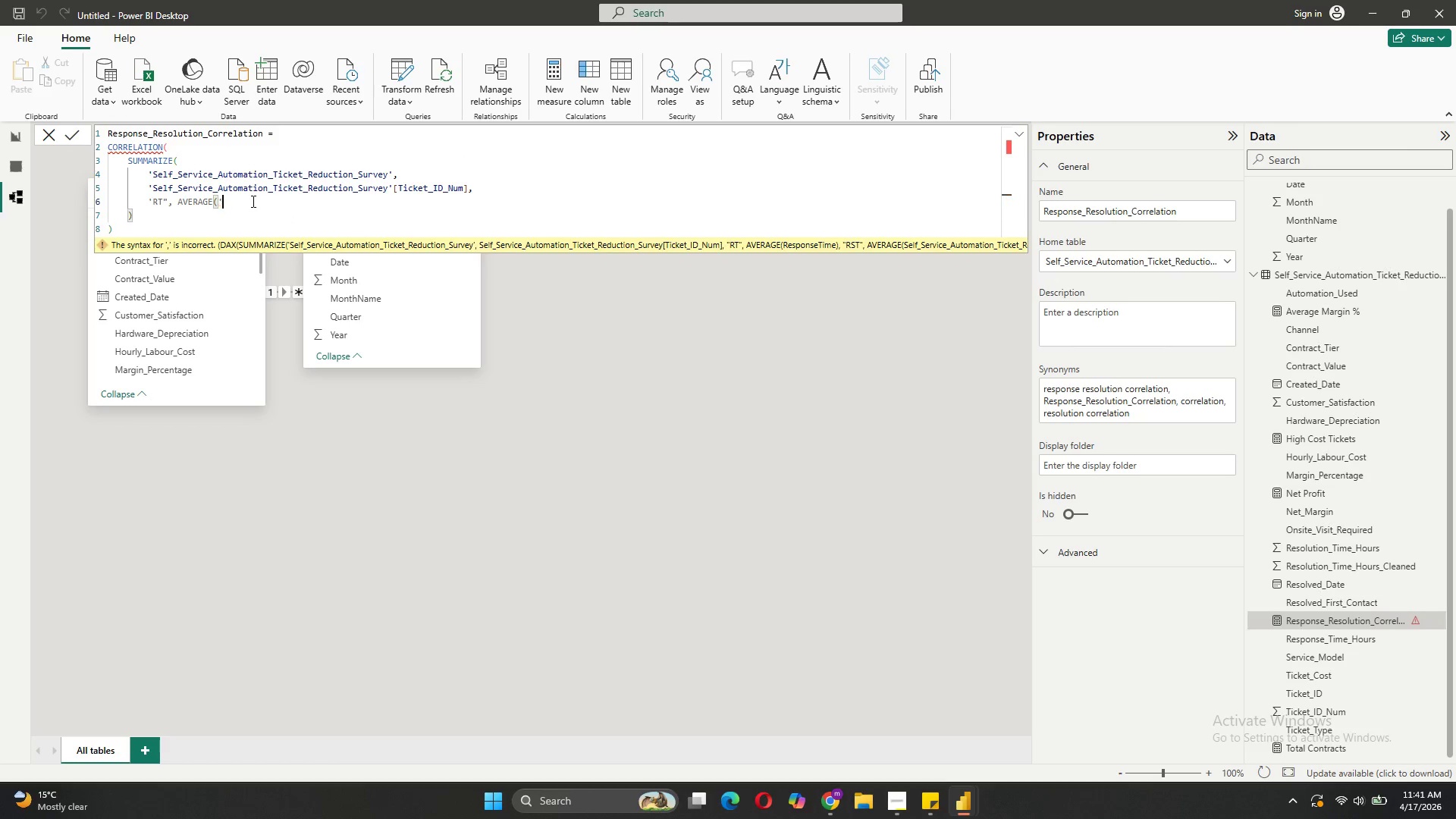 
key(Backspace)
 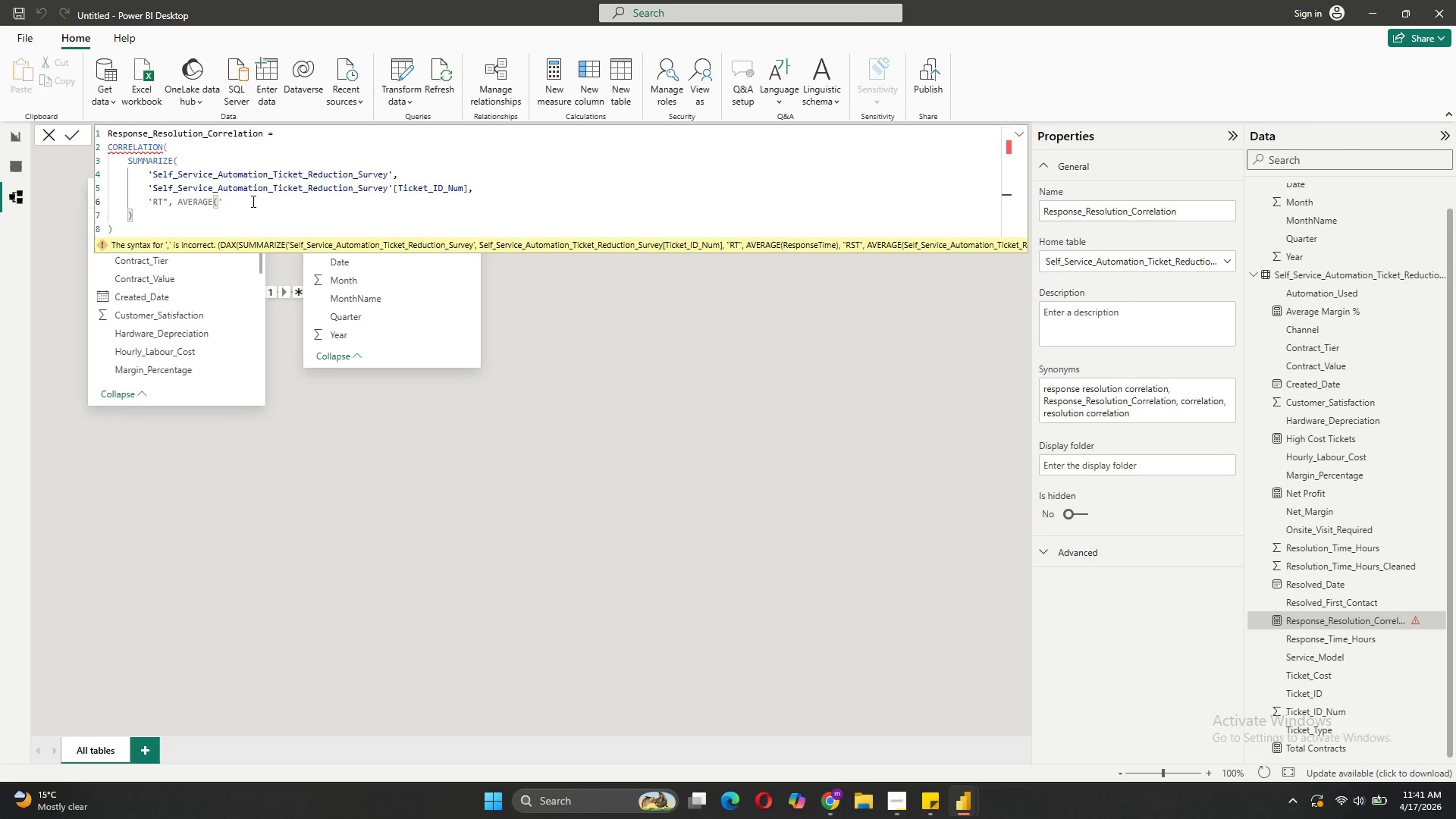 
key(S)
 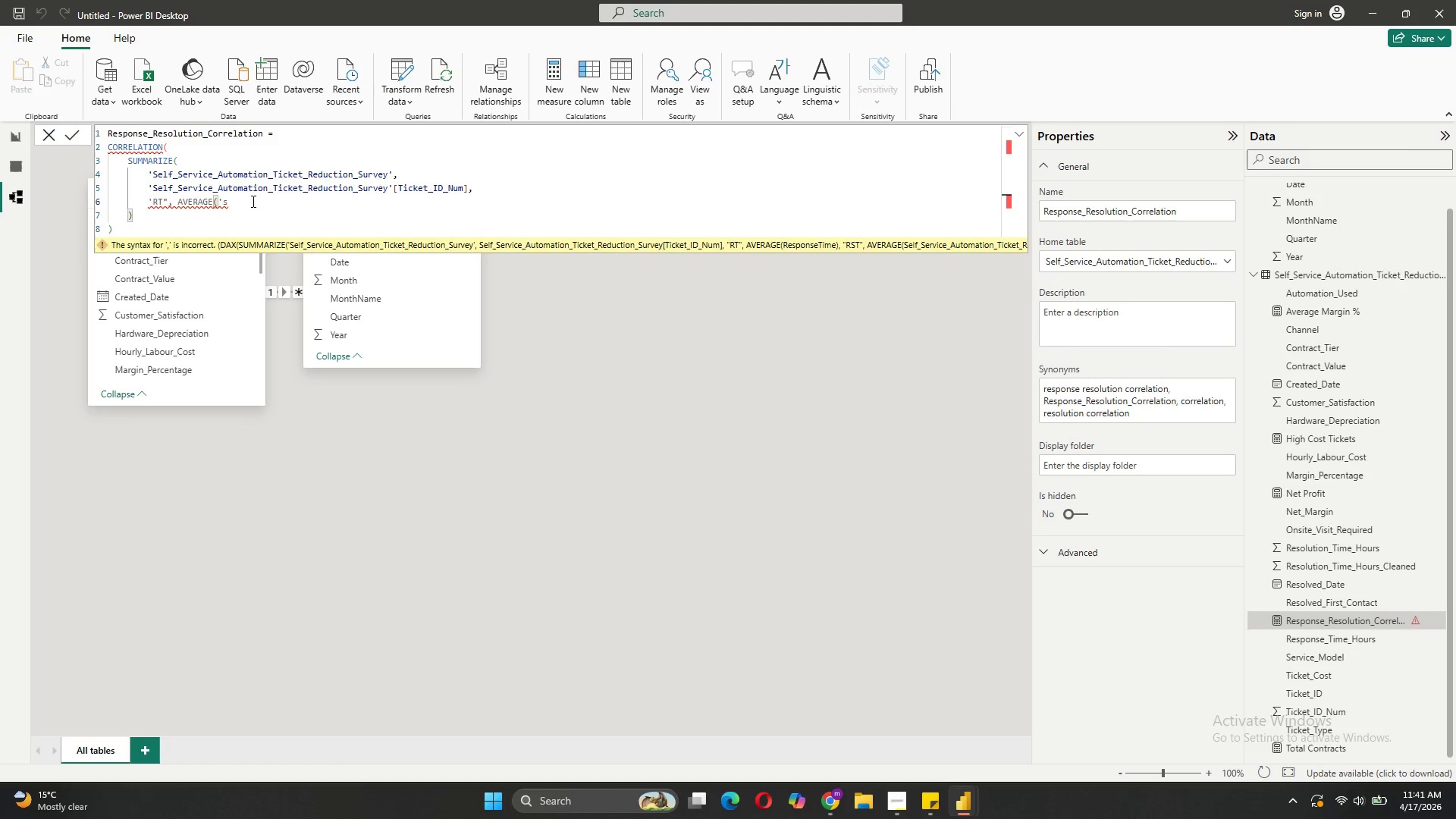 
key(Backspace)
 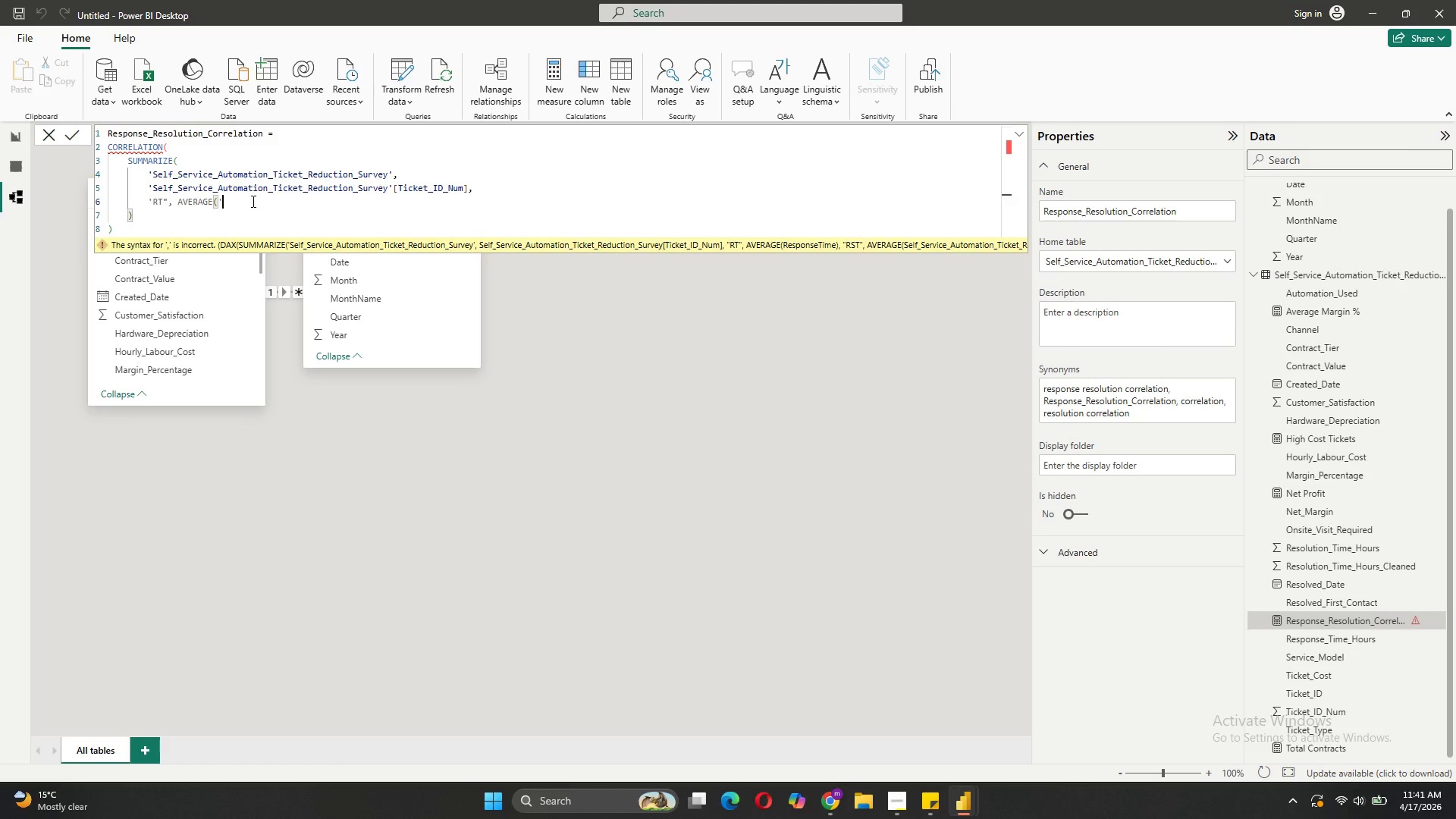 
wait(8.09)
 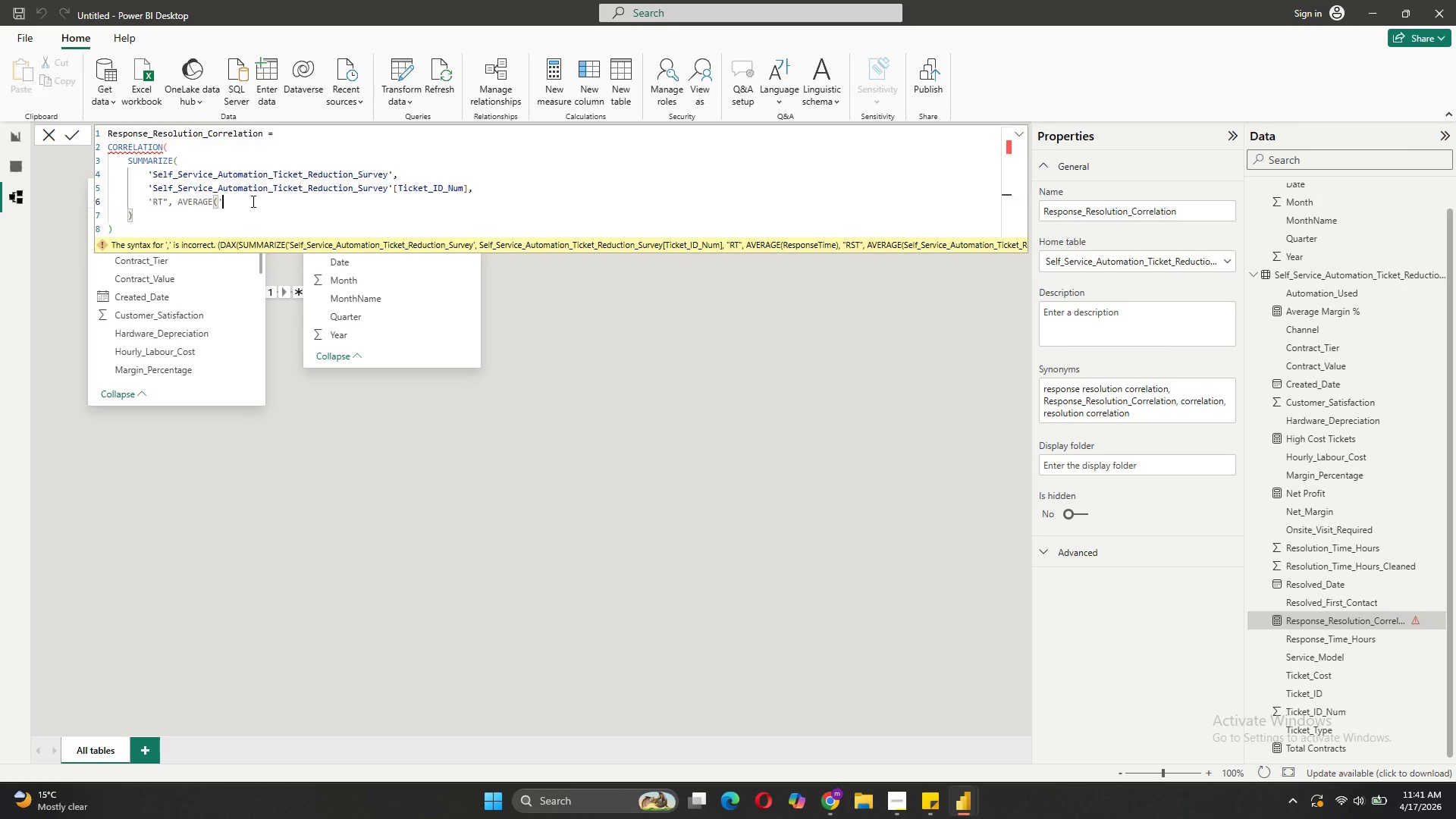 
type(Self_Service)
 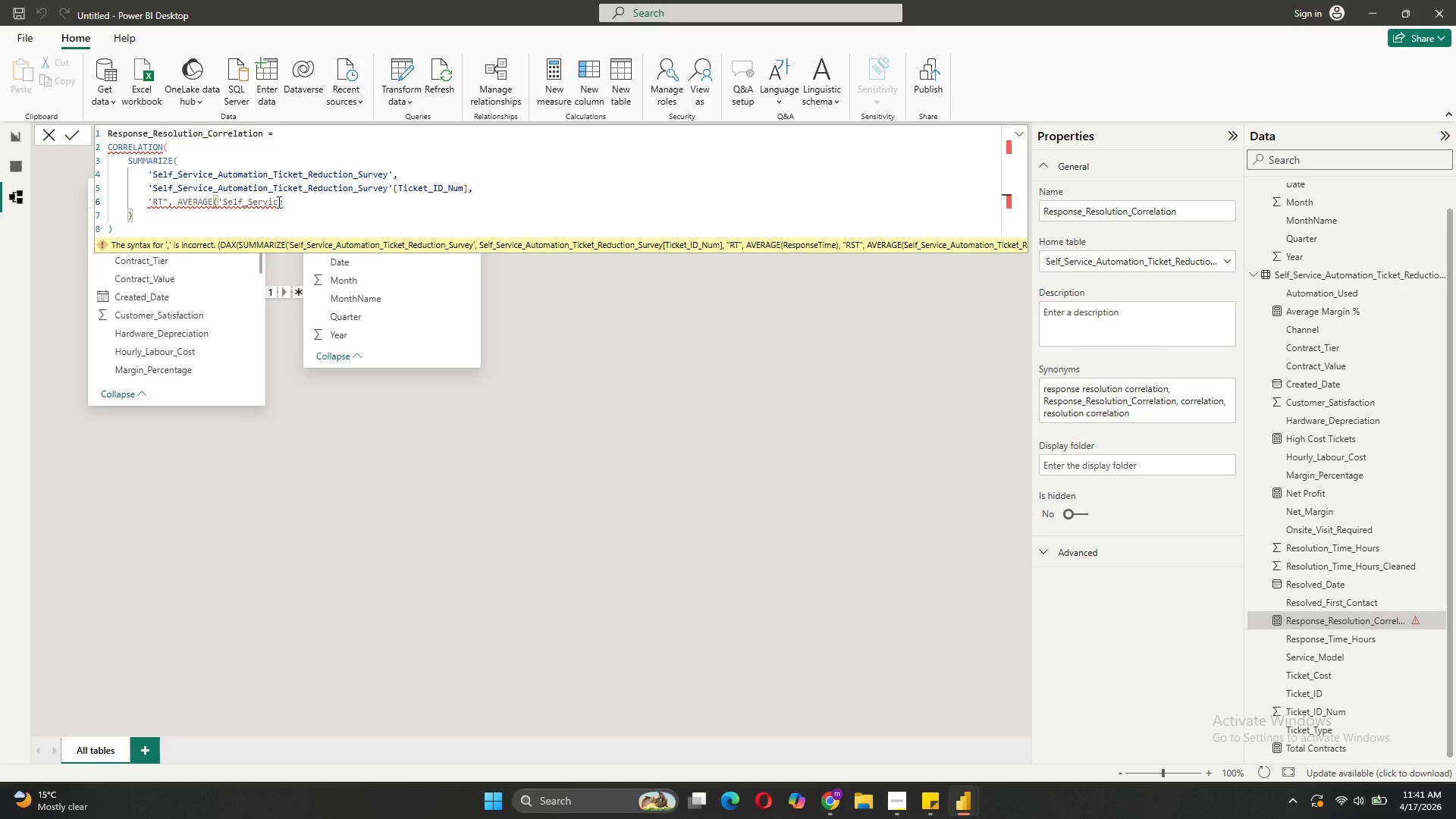 
wait(10.47)
 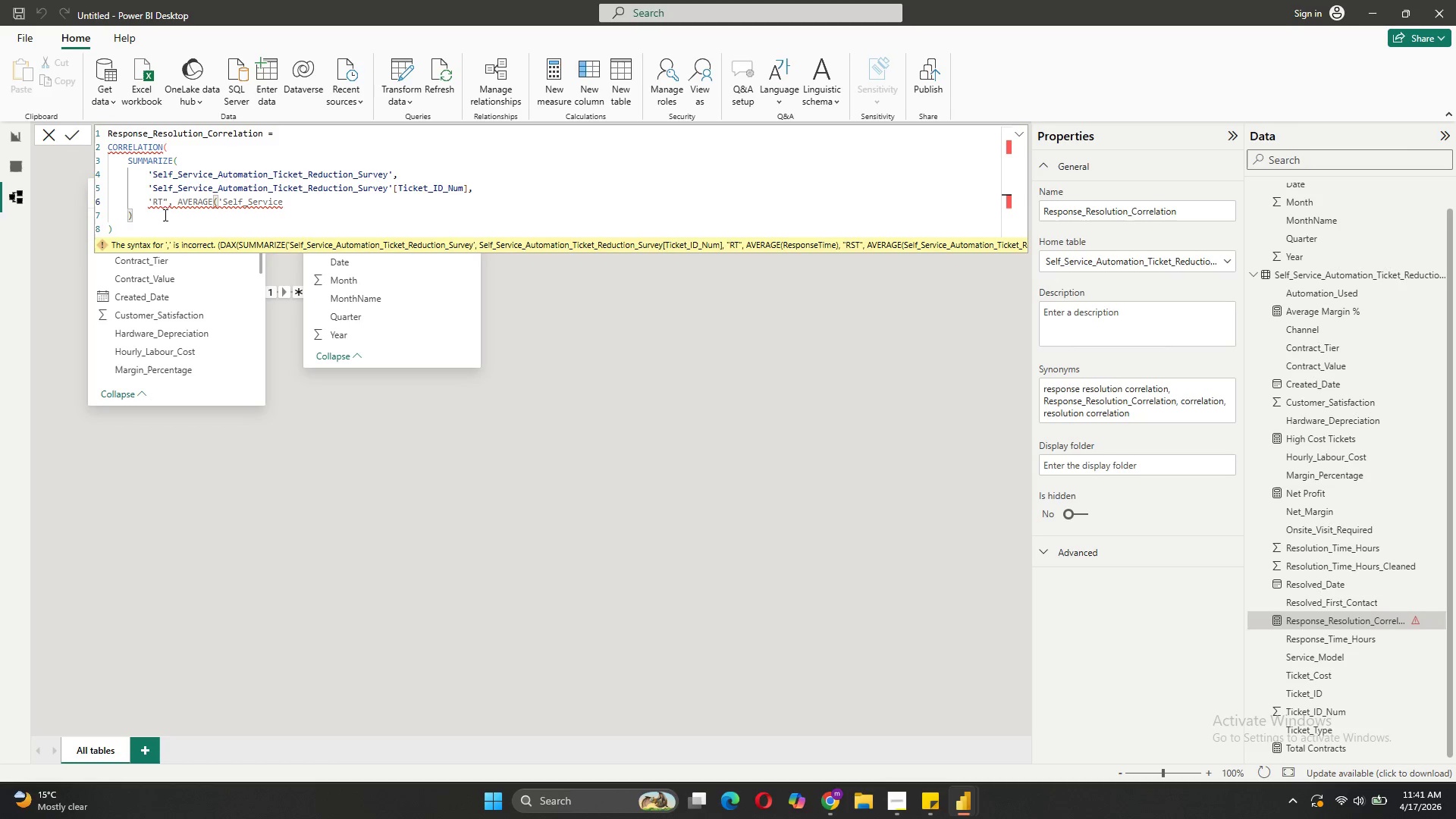 
left_click([297, 202])
 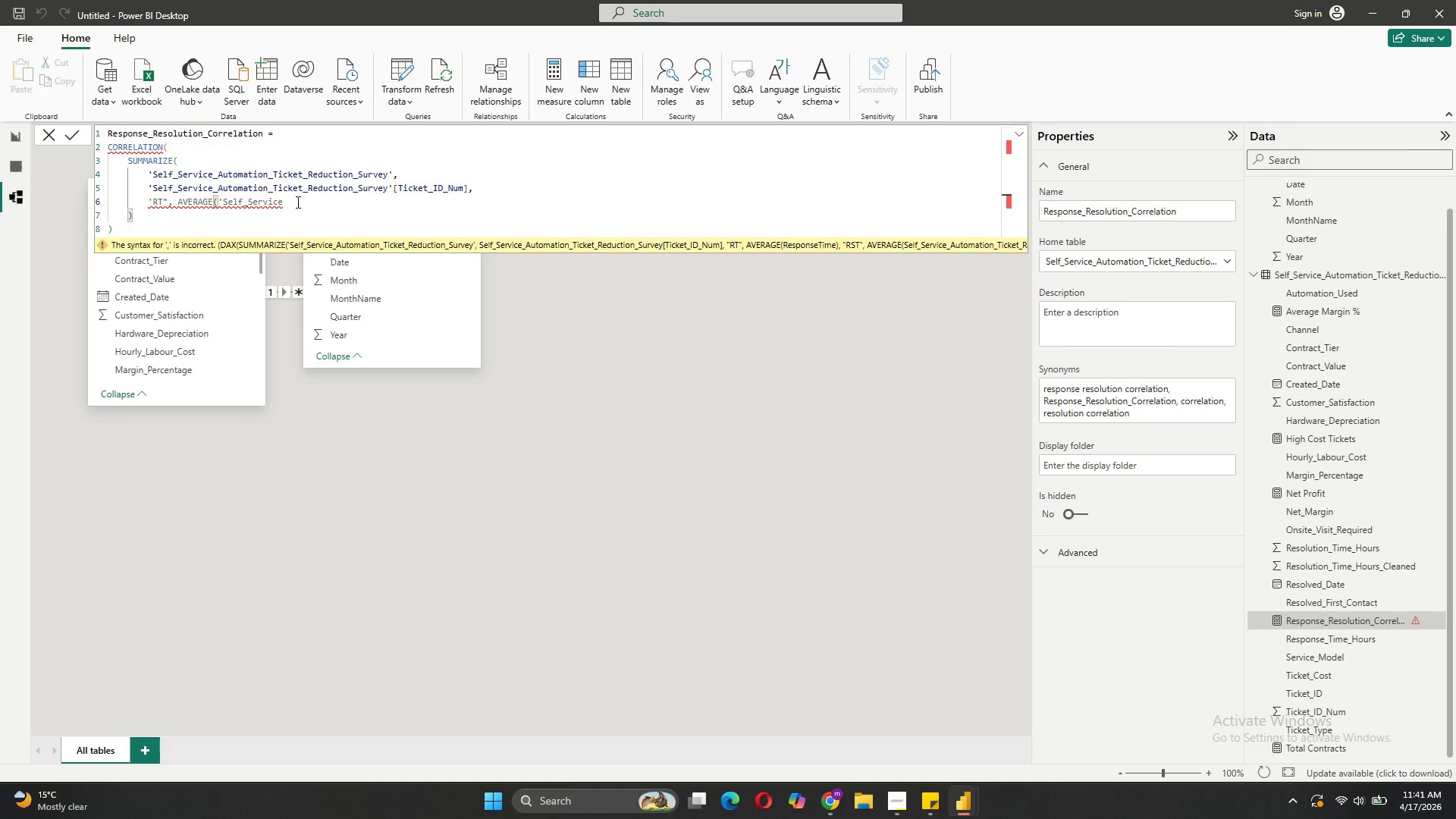 
type(_AU)
key(Backspace)
type(utoma)
key(Backspace)
key(Backspace)
type(mation_Ticket+)
key(Backspace)
type(_Reduction_Survey)
 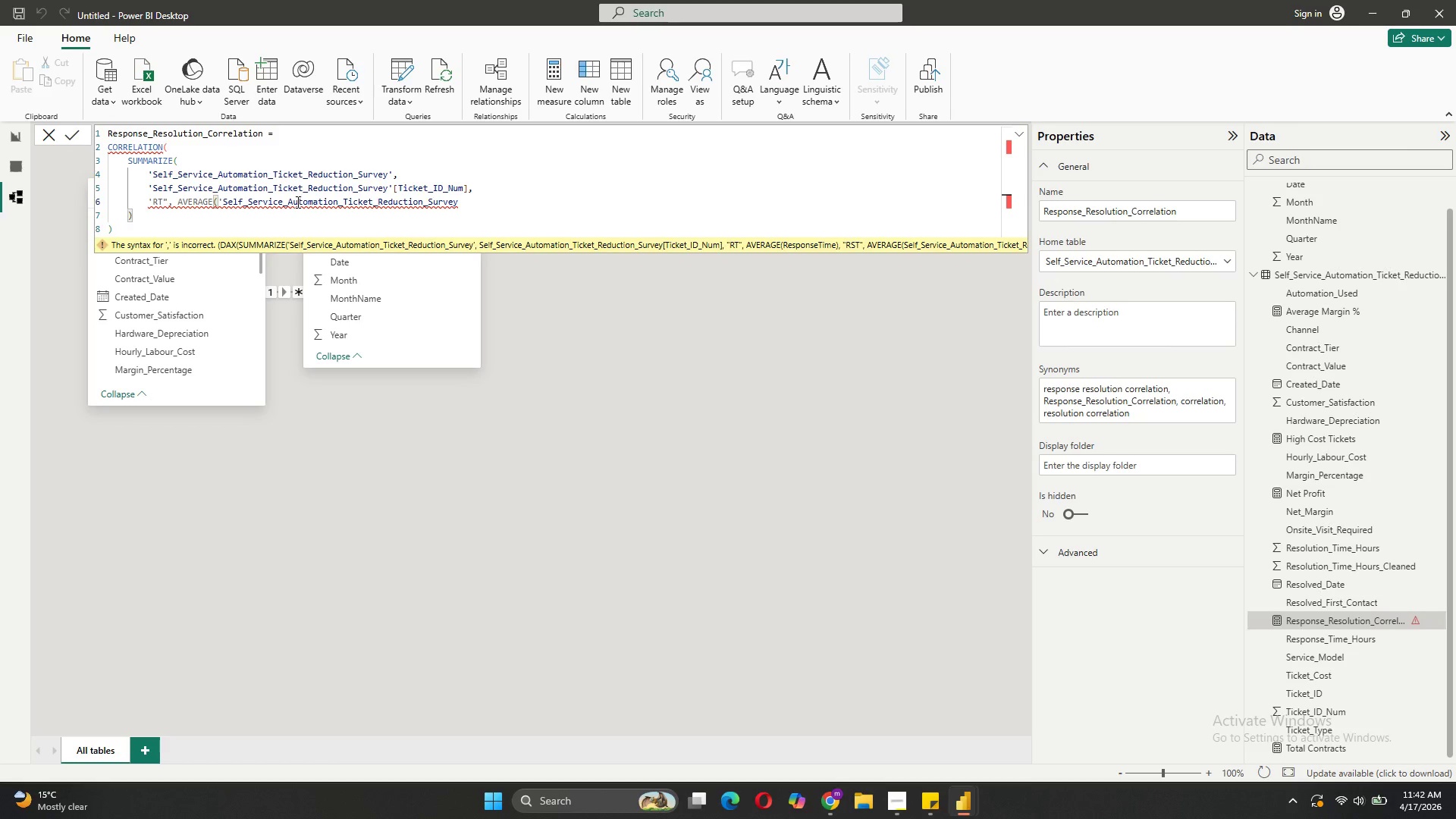 
wait(6.94)
 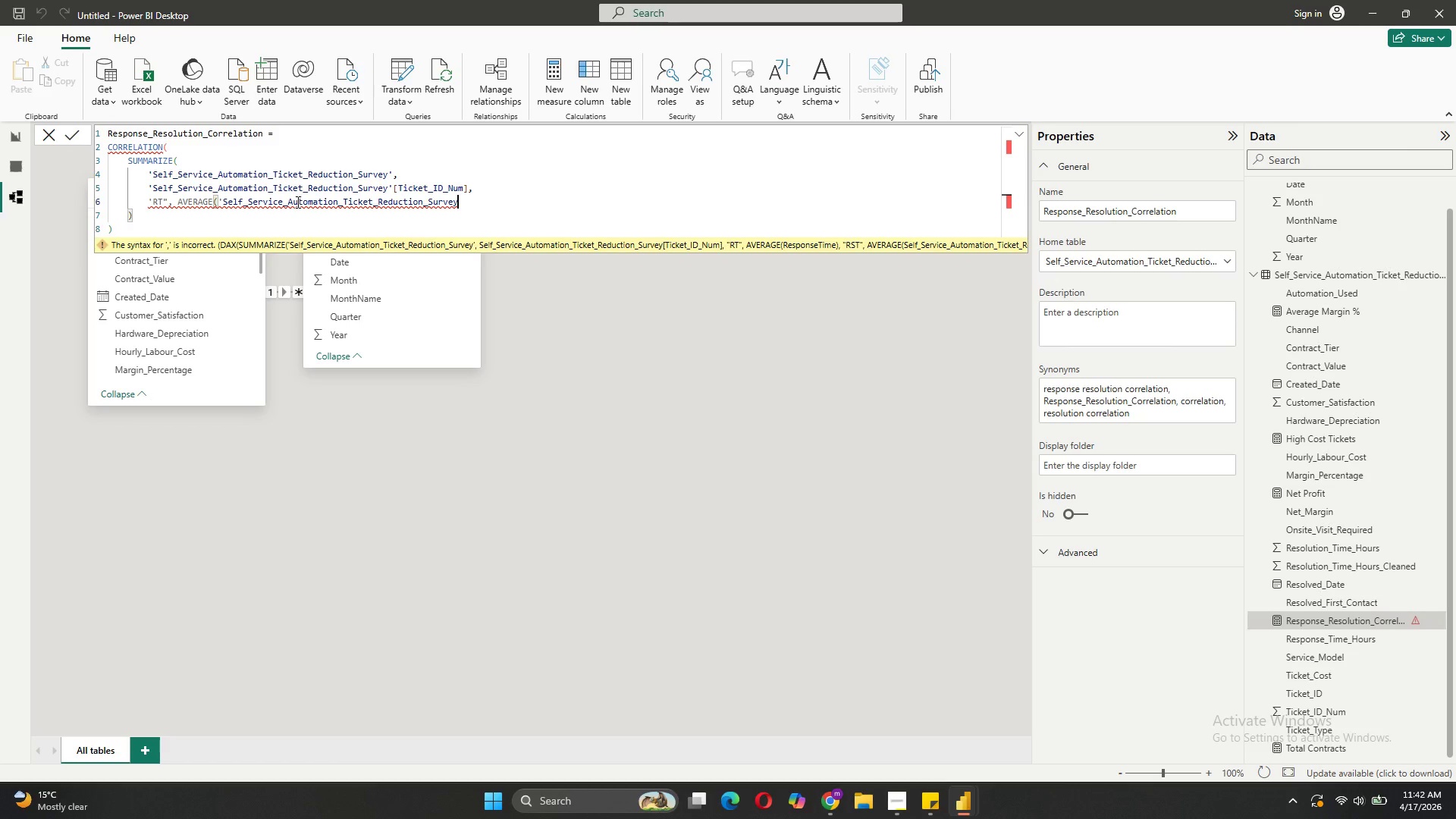 
type(['Response_Time_Hours]),)
 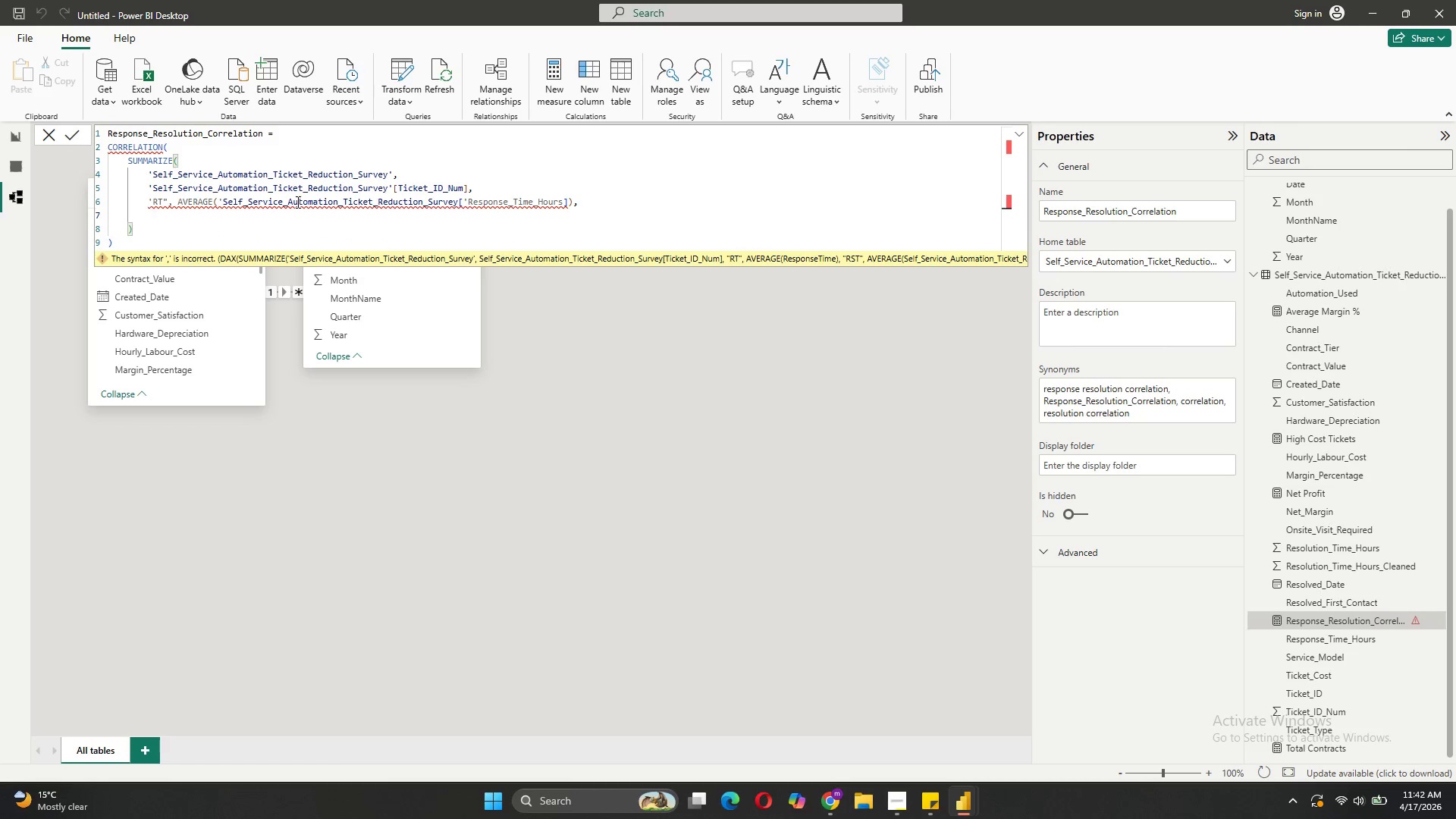 
 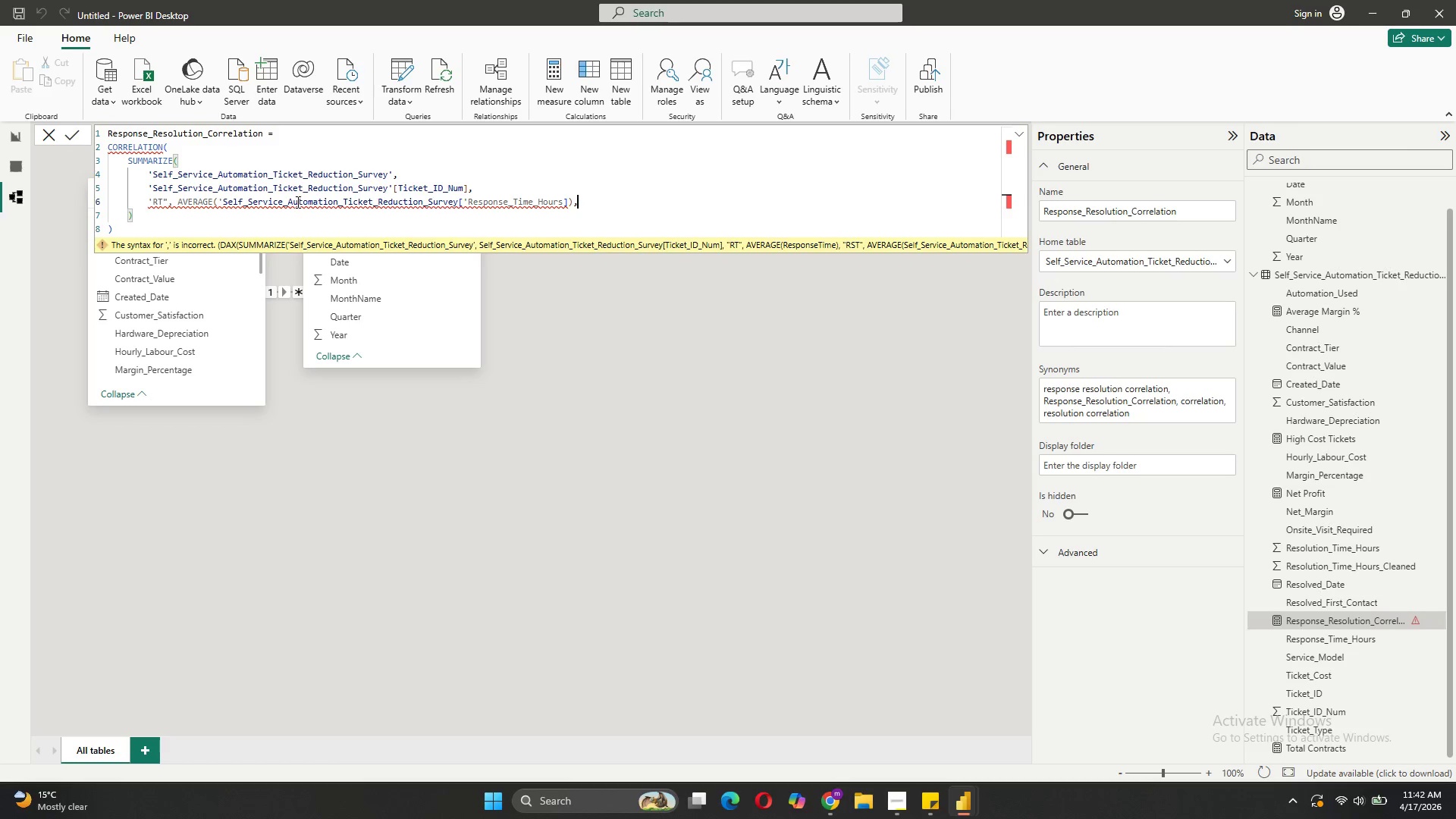 
key(Shift+Enter)
 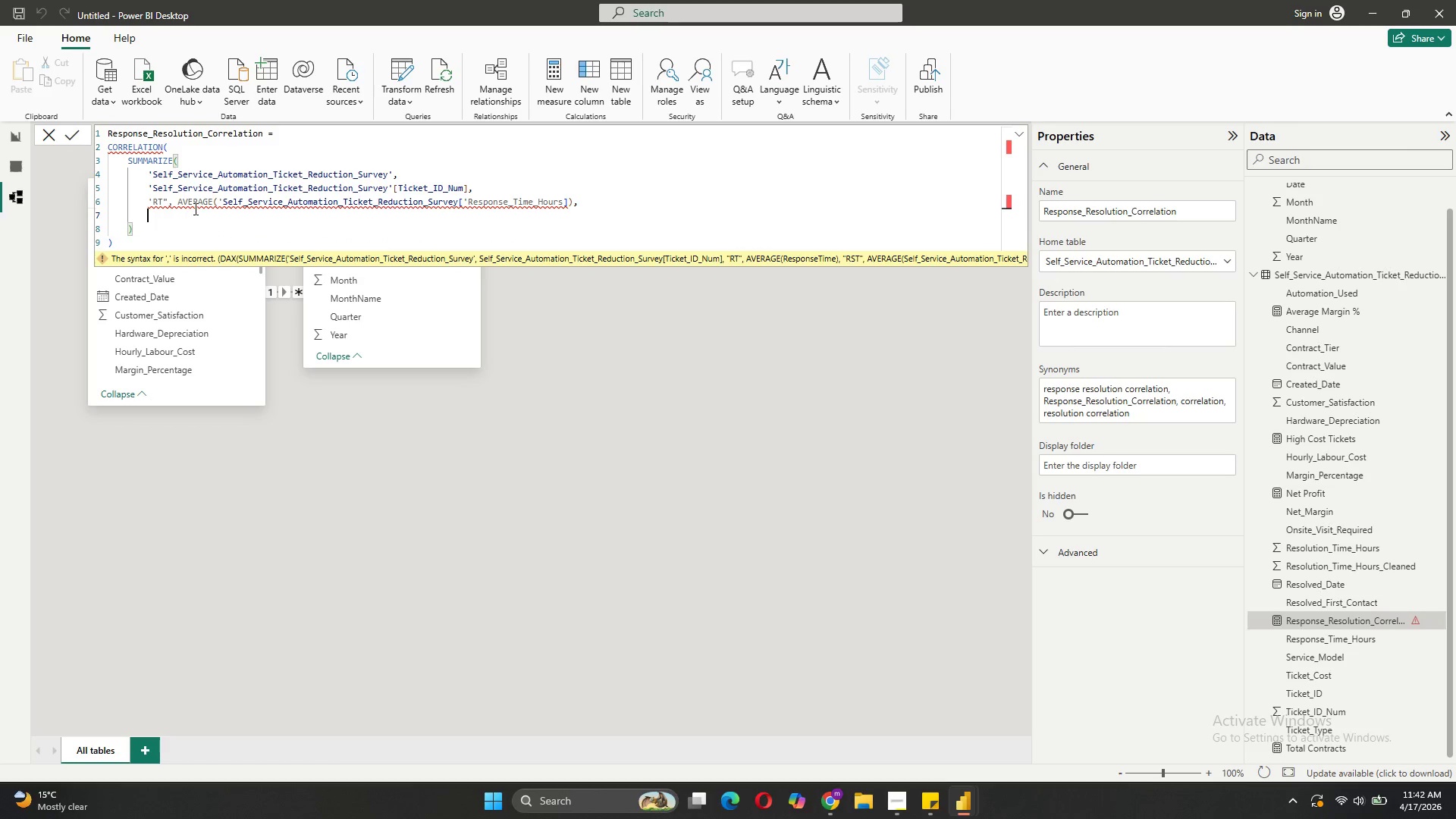 
left_click([197, 209])
 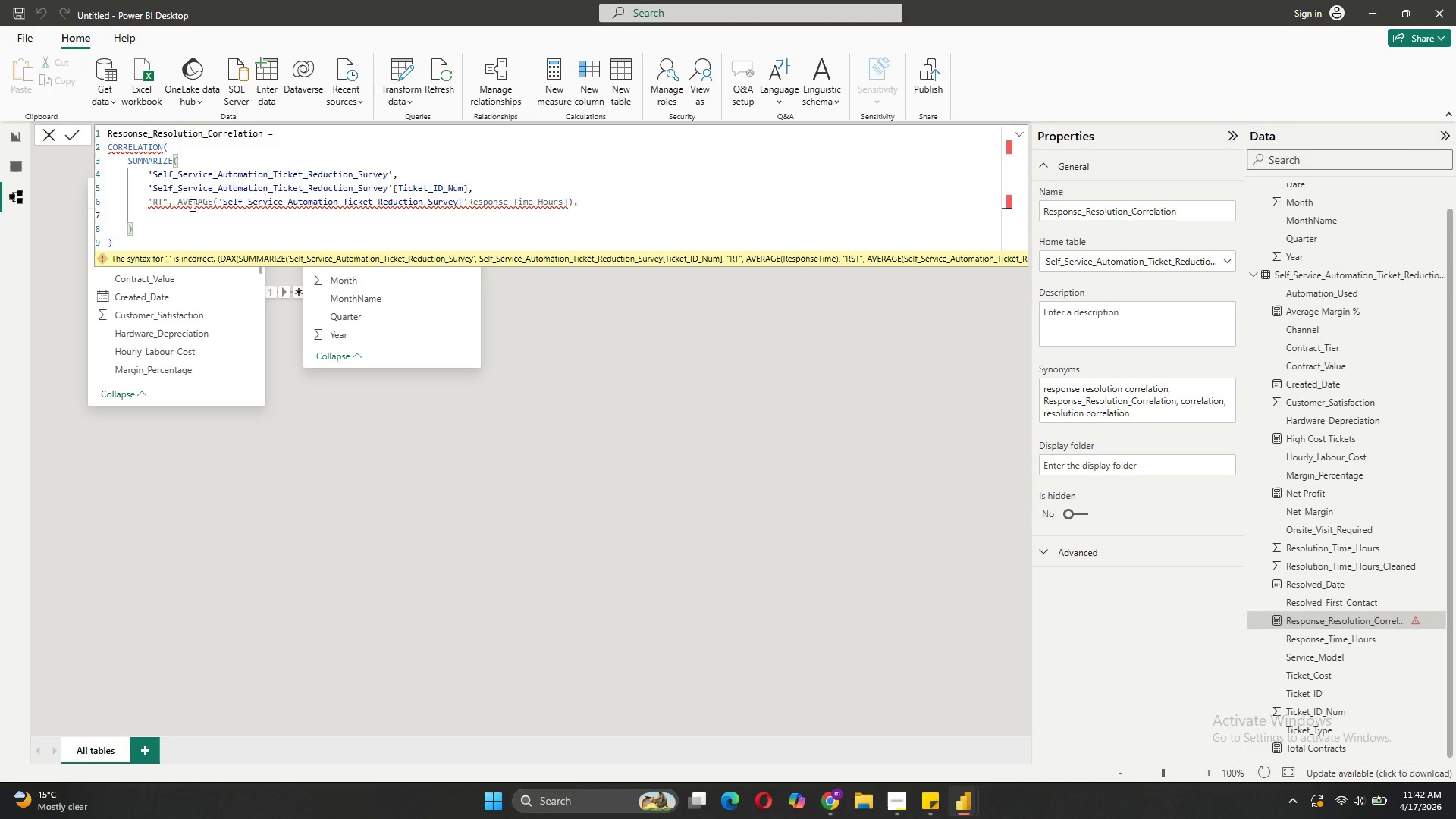 
left_click([191, 205])
 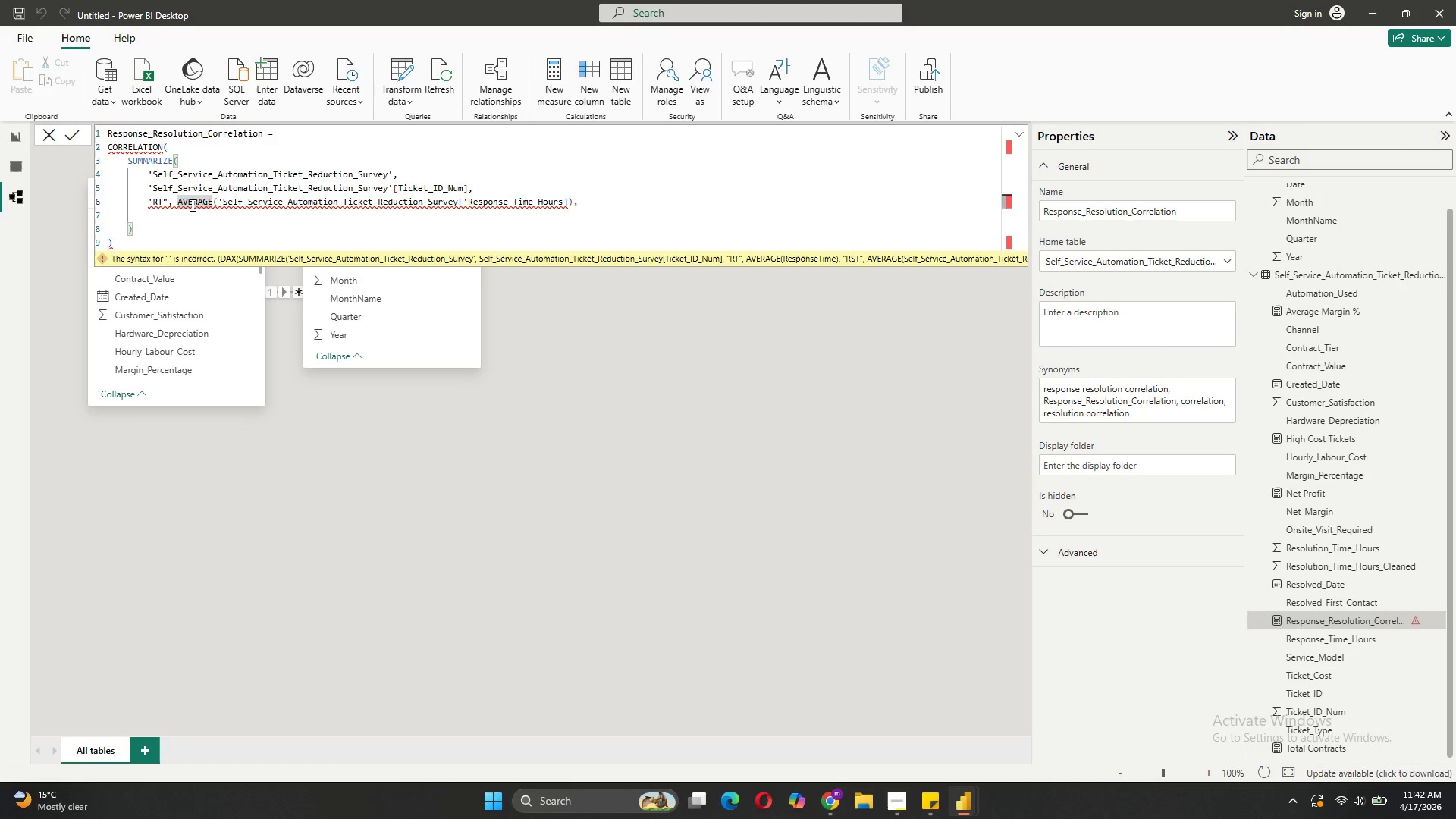 
mouse_move([168, 221])
 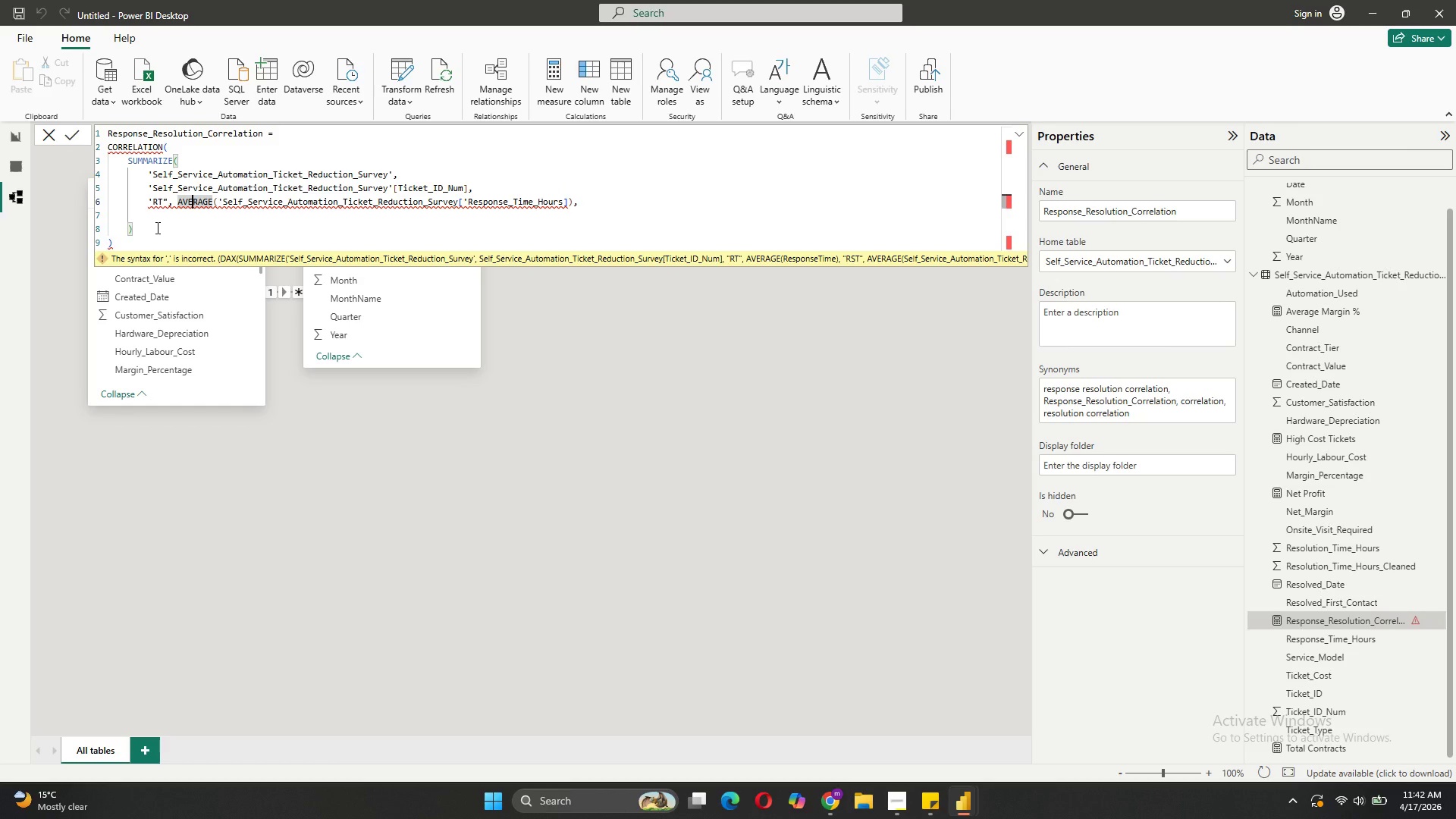 
wait(5.15)
 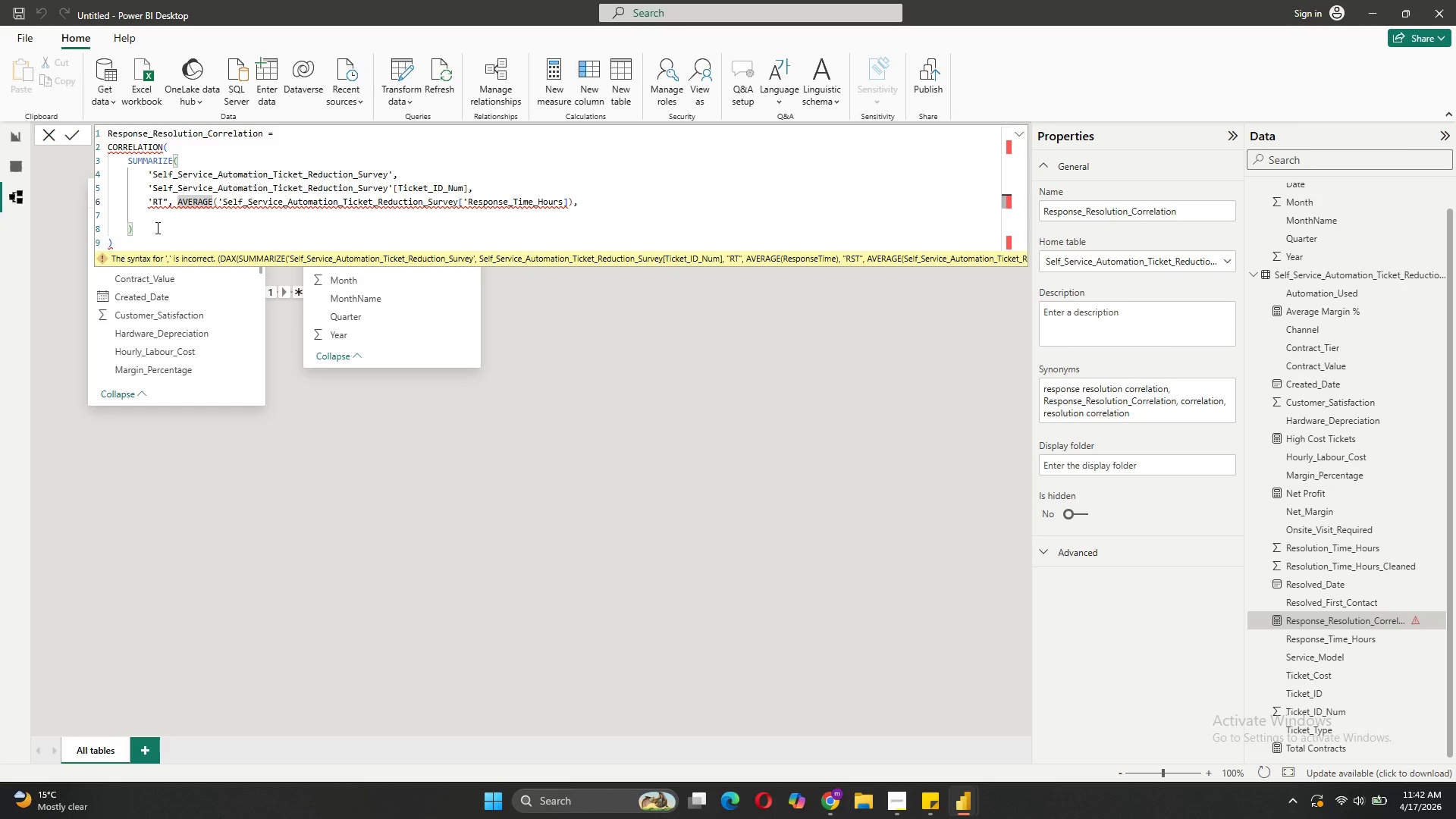 
left_click([144, 224])
 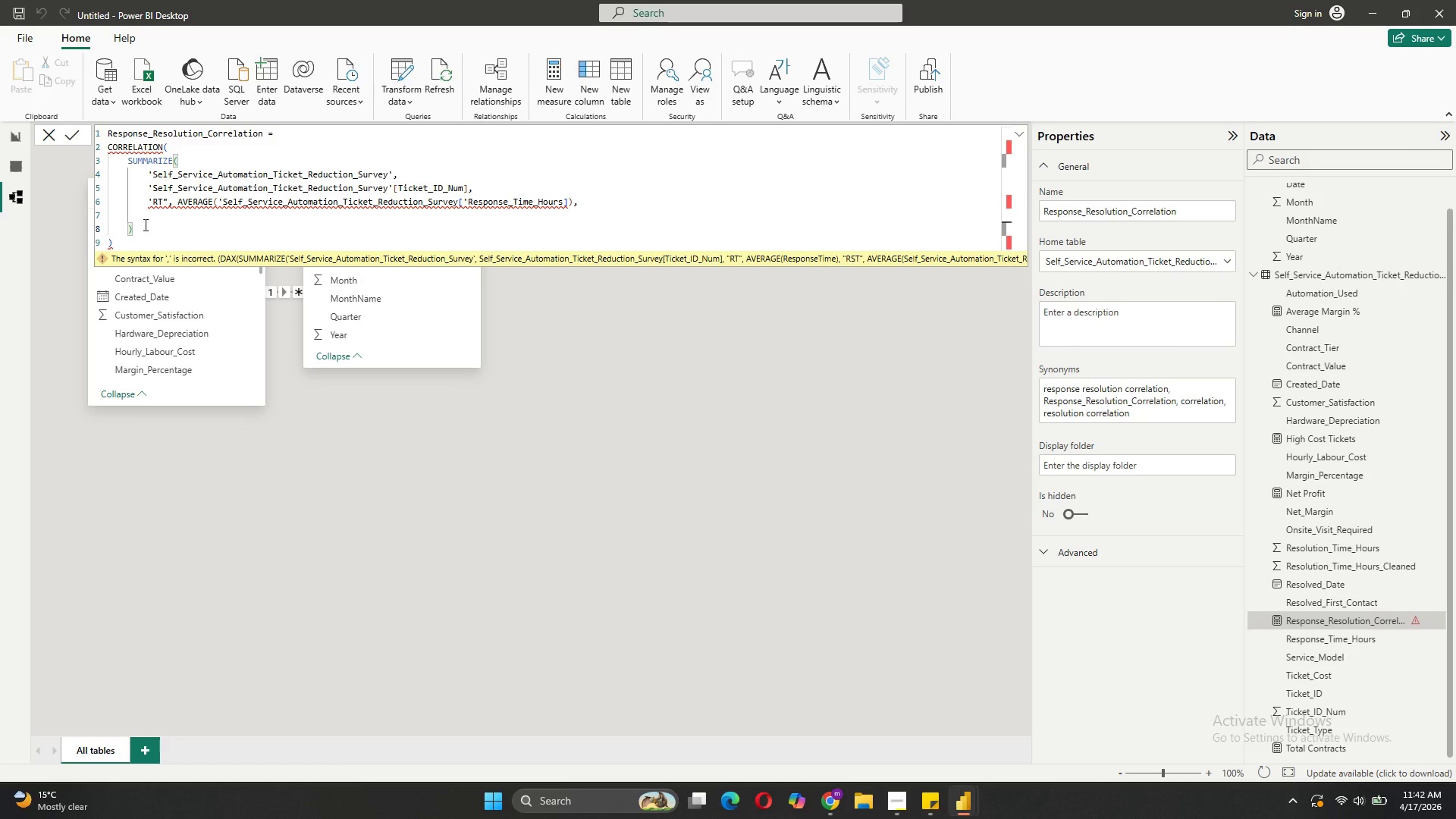 
key(Period)
 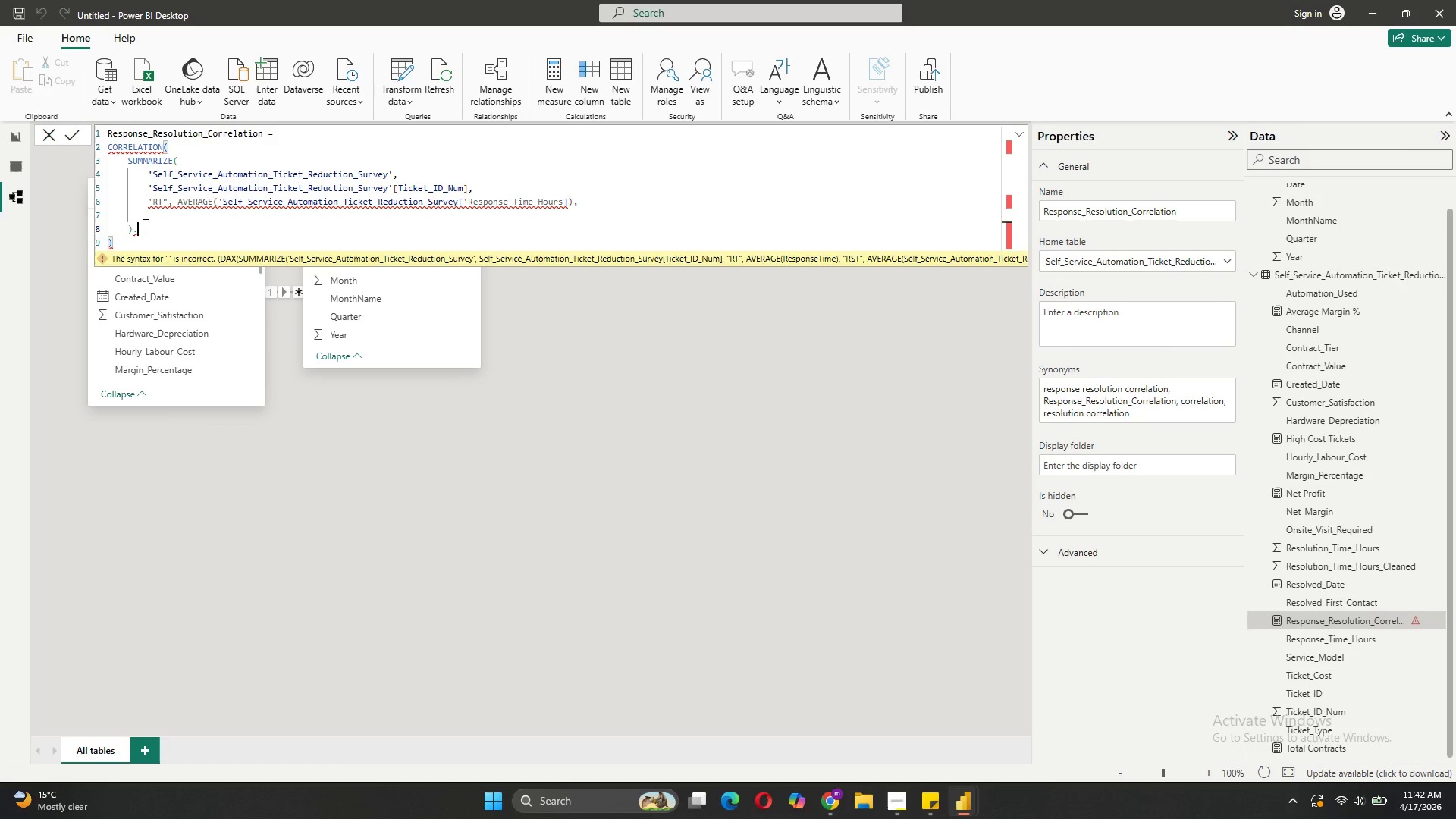 
key(Shift+Enter)
 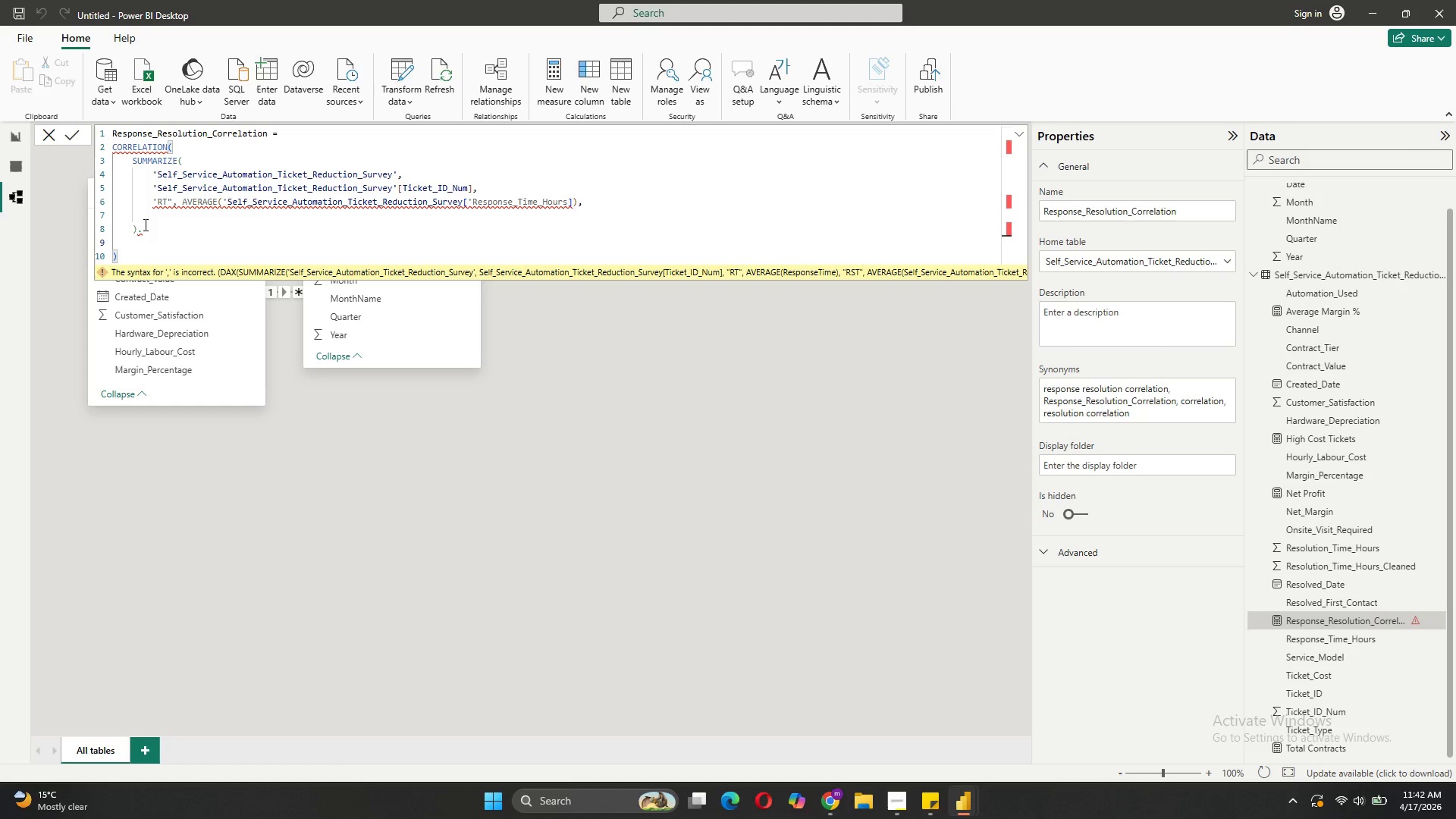 
left_click([144, 224])
 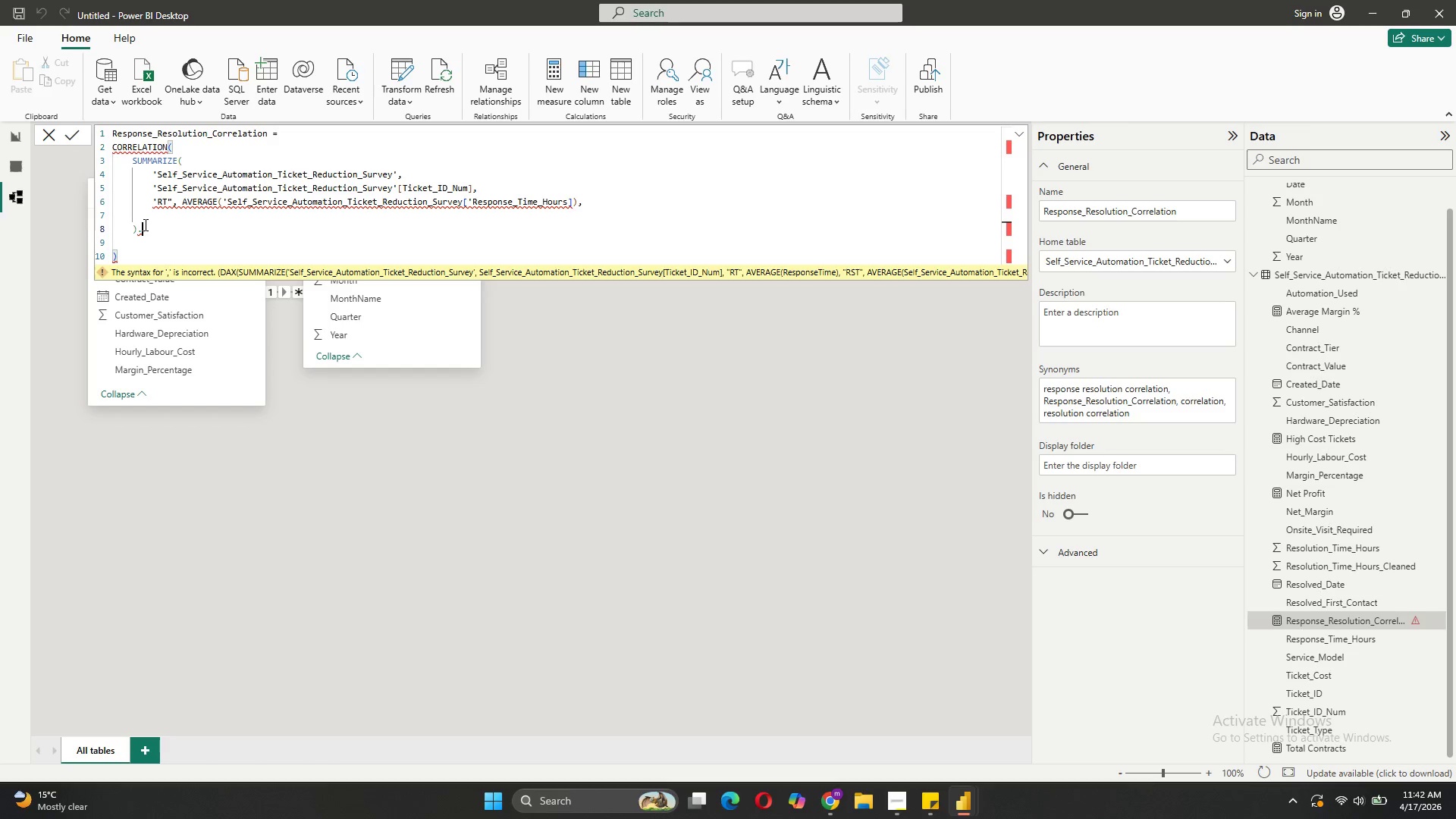 
key(Backspace)
 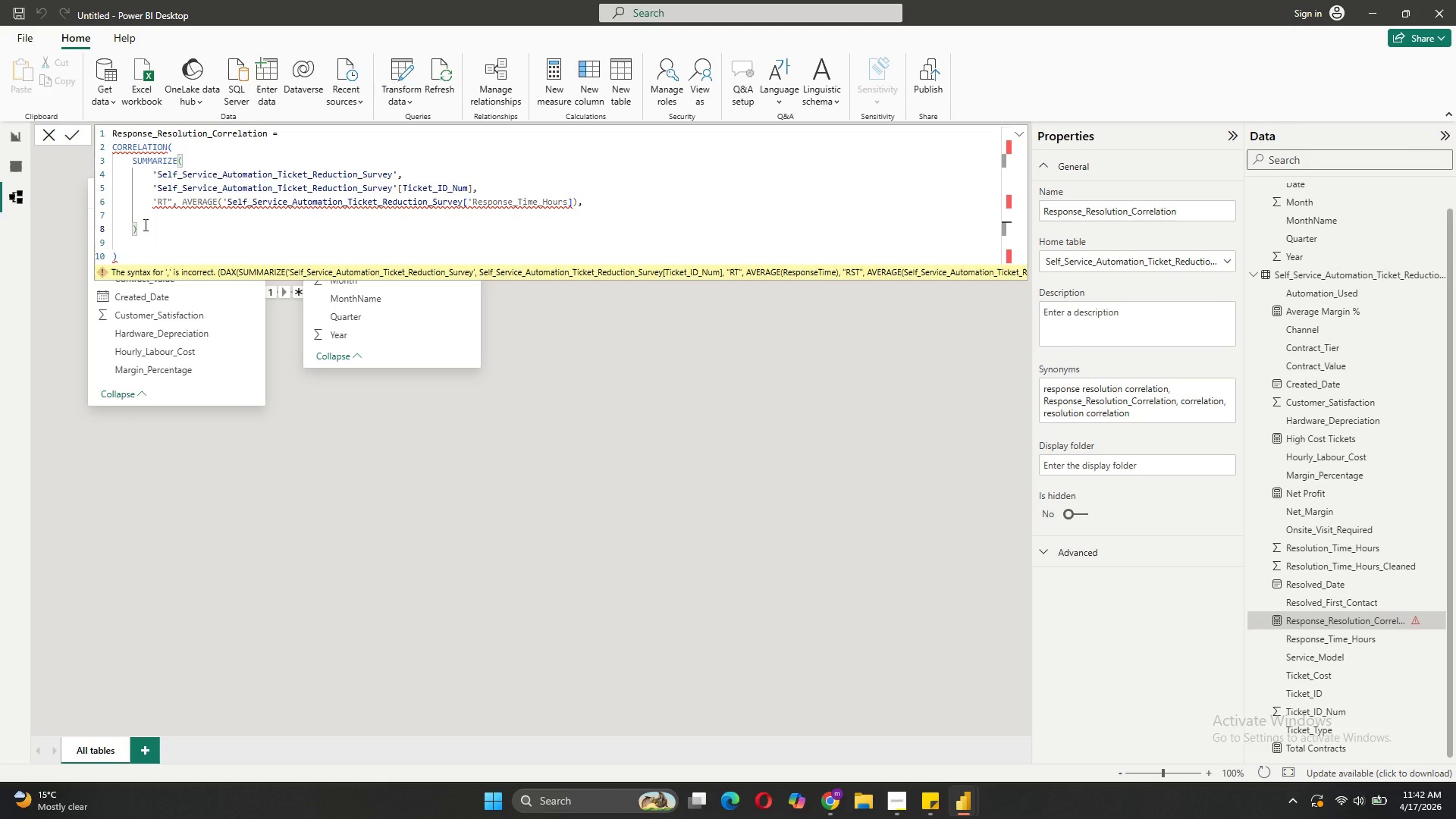 
key(Comma)
 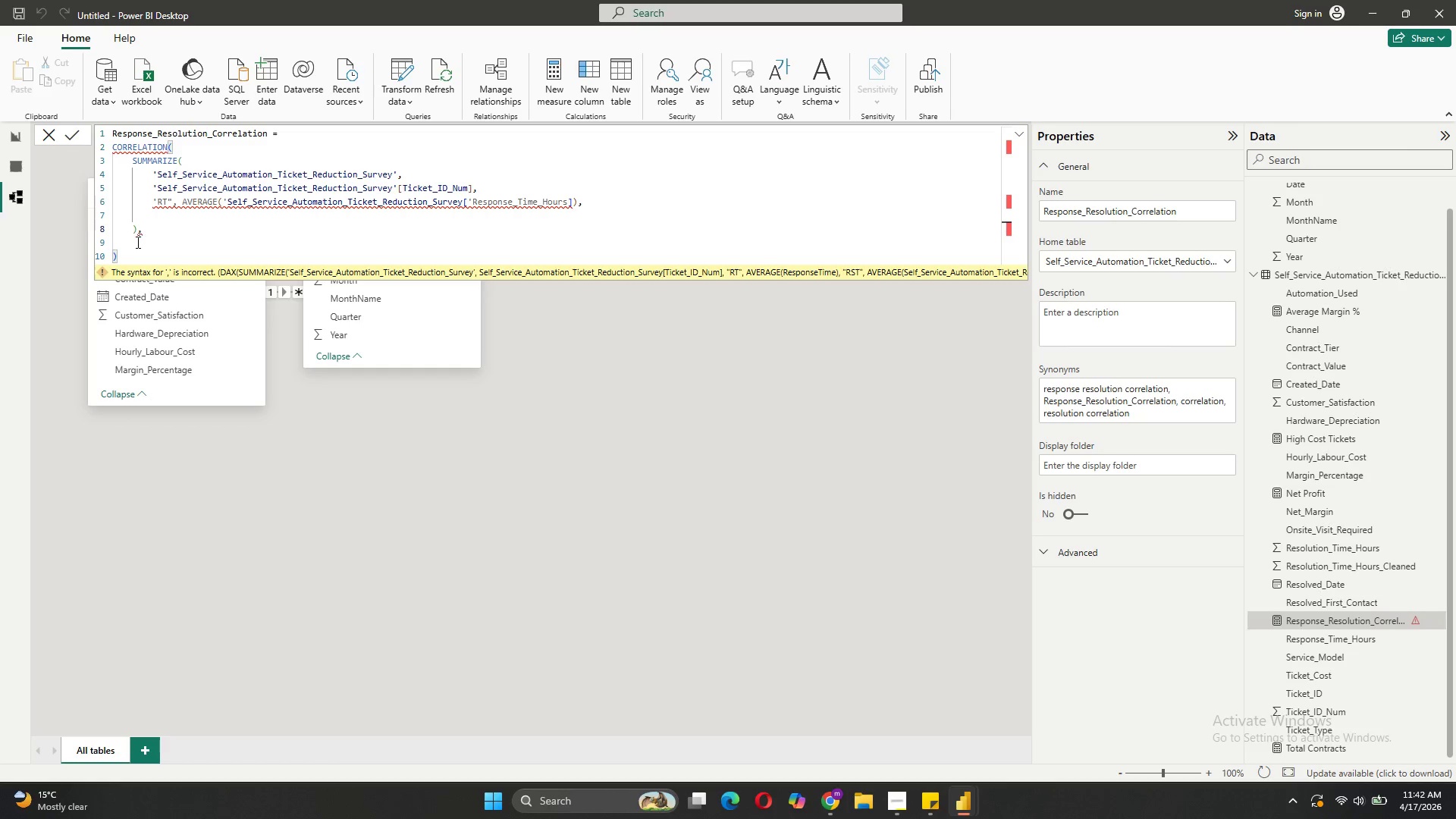 
left_click([135, 243])
 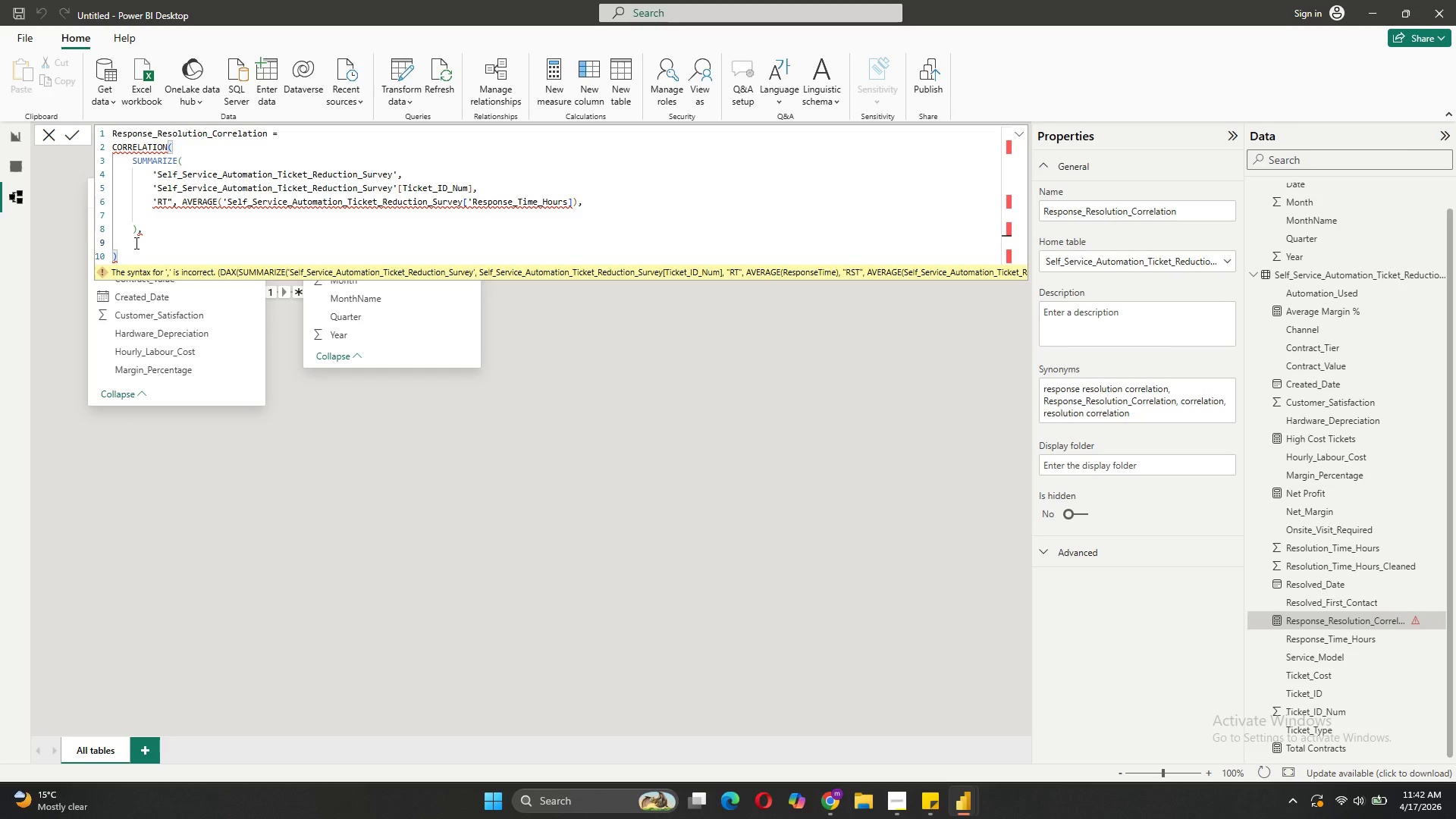 
key(Tab)
type([RT[)
key(Backspace)
type(],)
 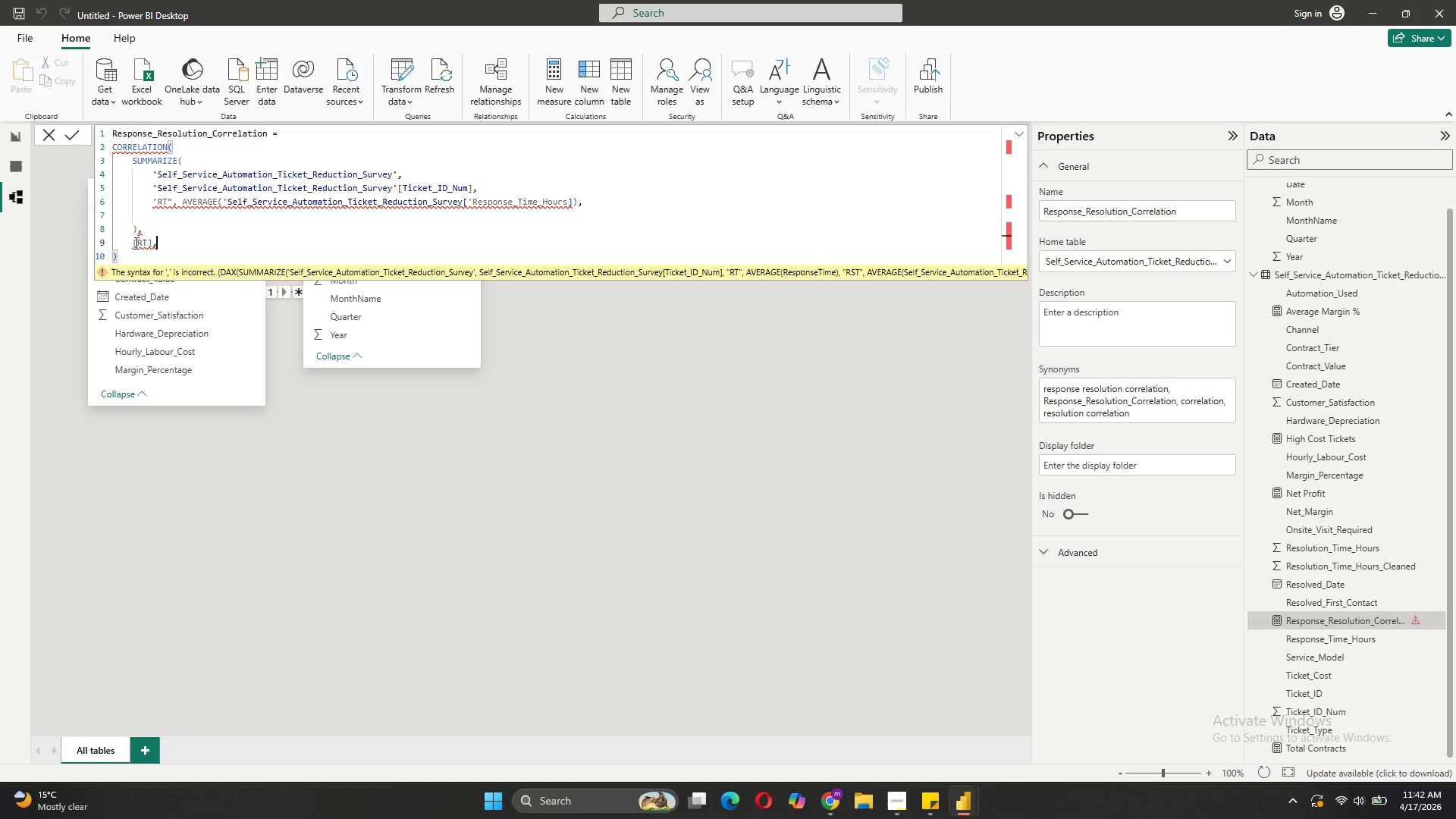 
key(Shift+Enter)
 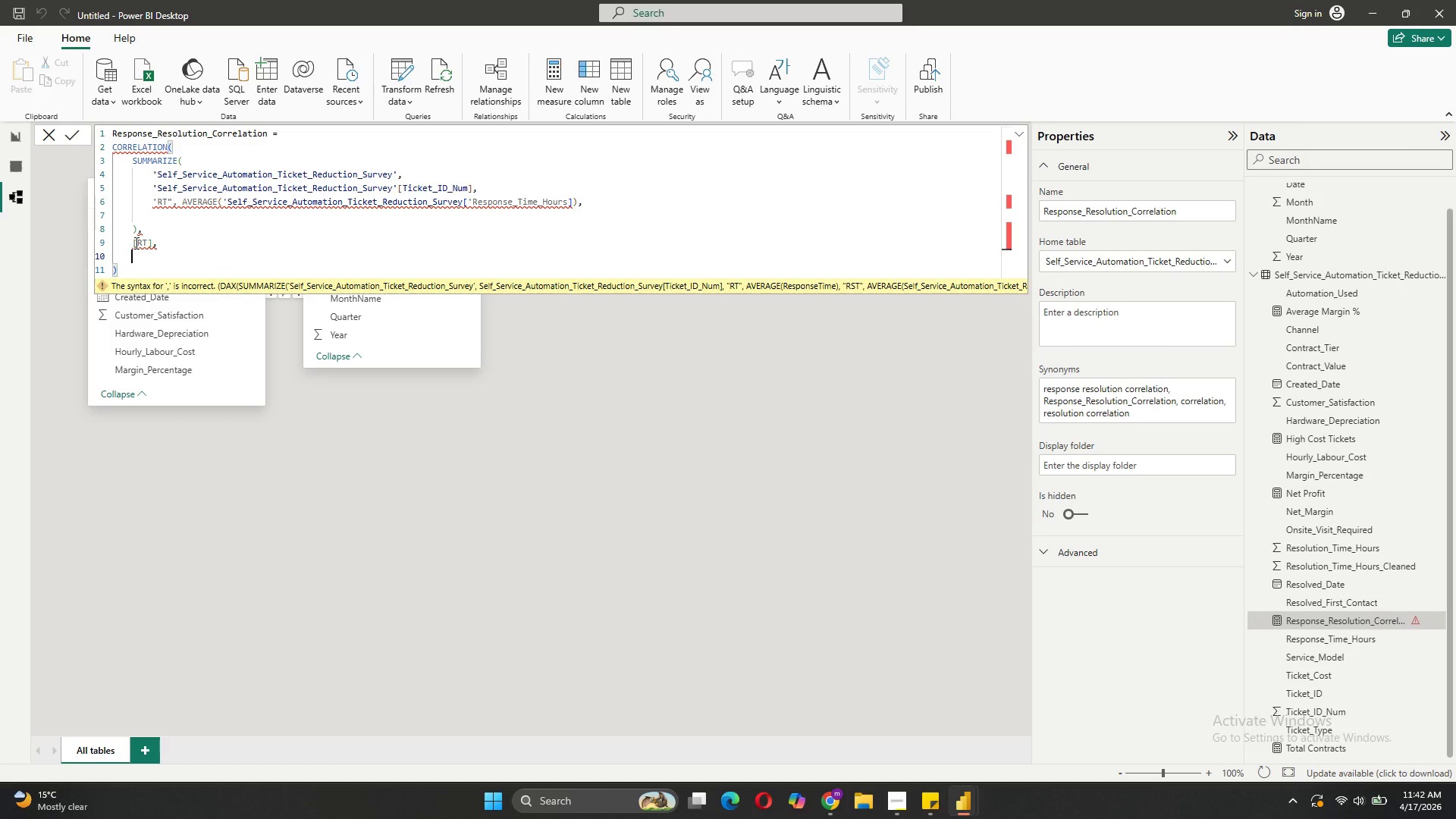 
type([rst)
key(Backspace)
key(Backspace)
key(Backspace)
type(RST])
 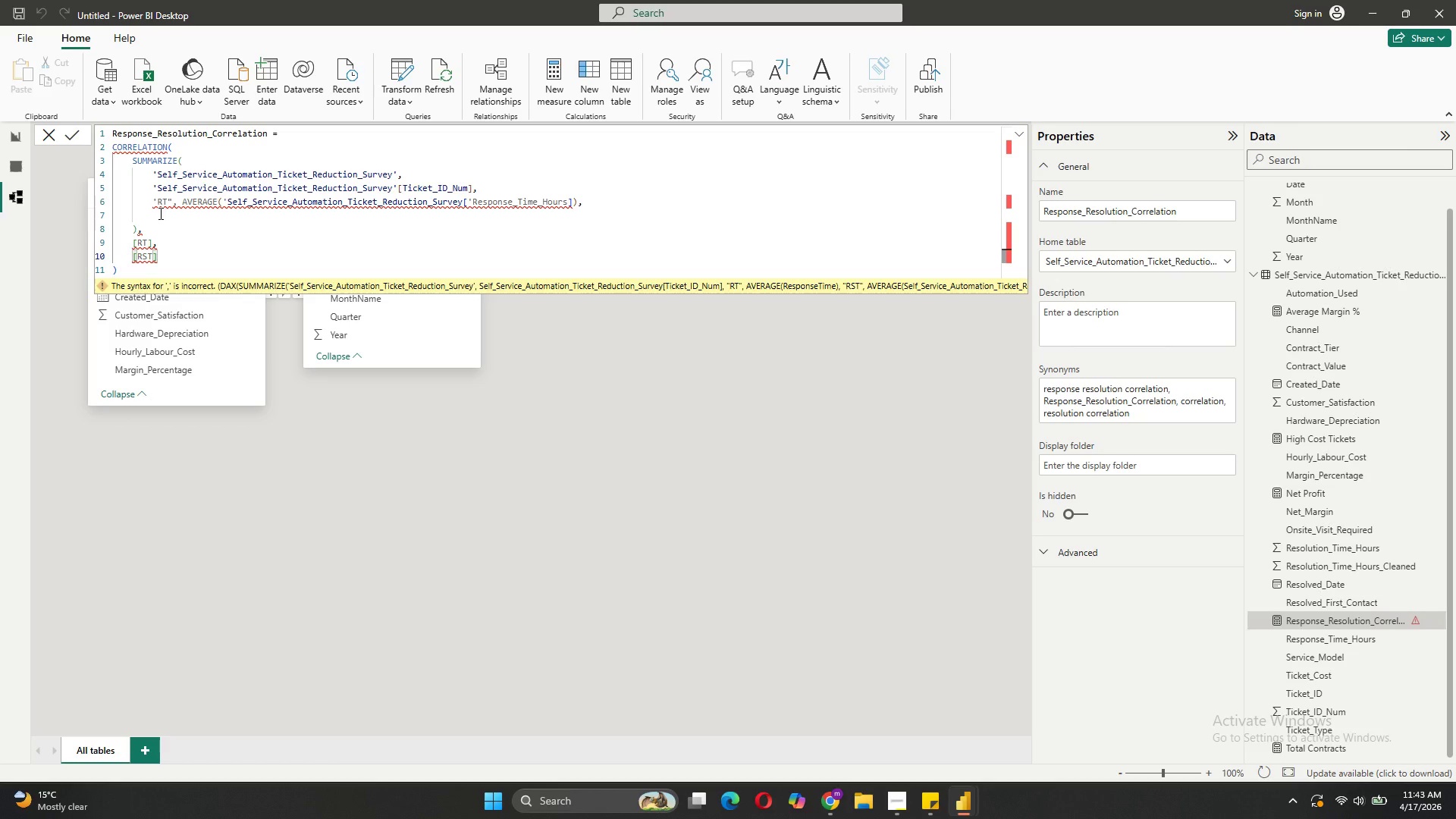 
wait(6.34)
 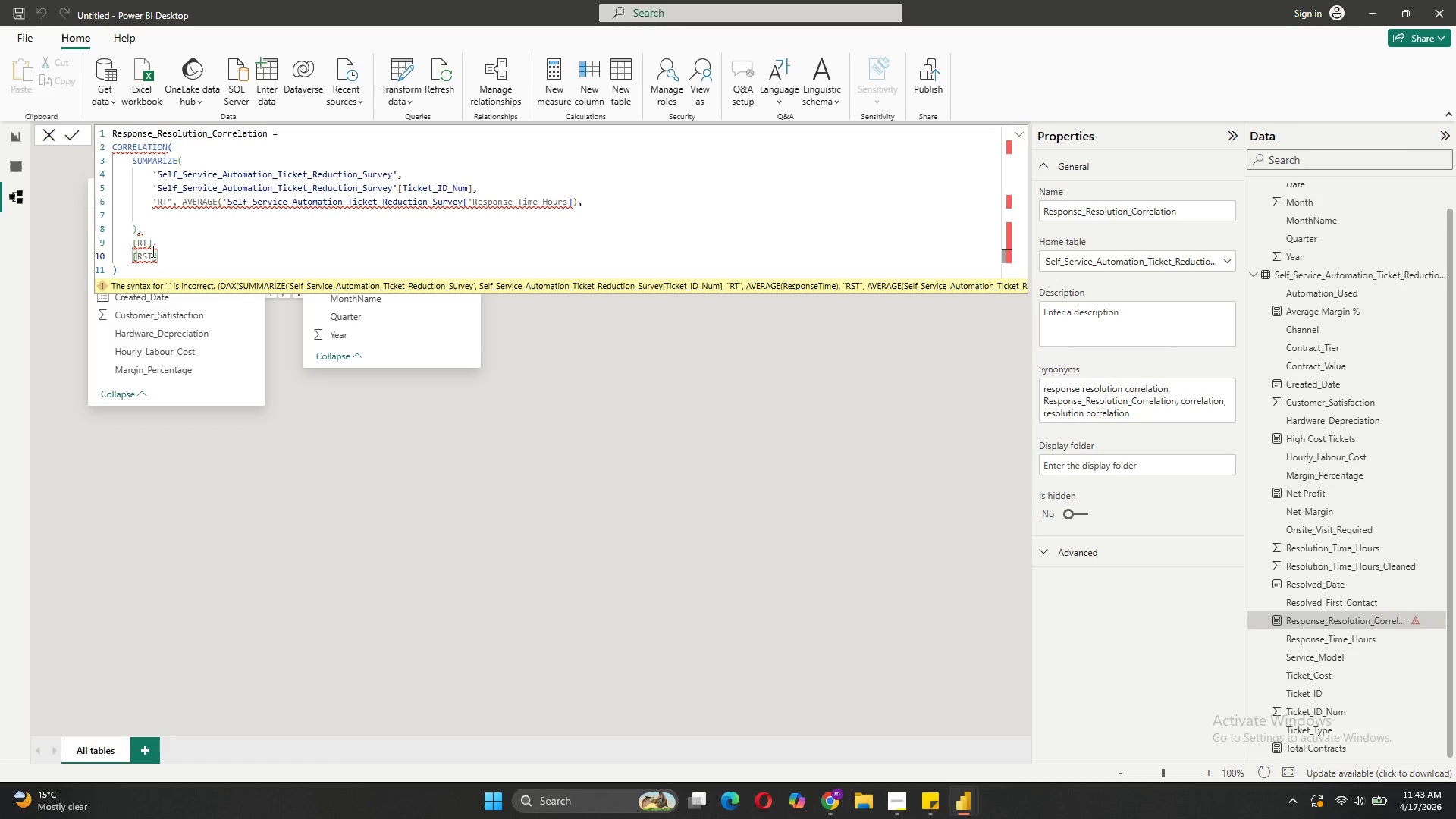 
left_click([163, 214])
 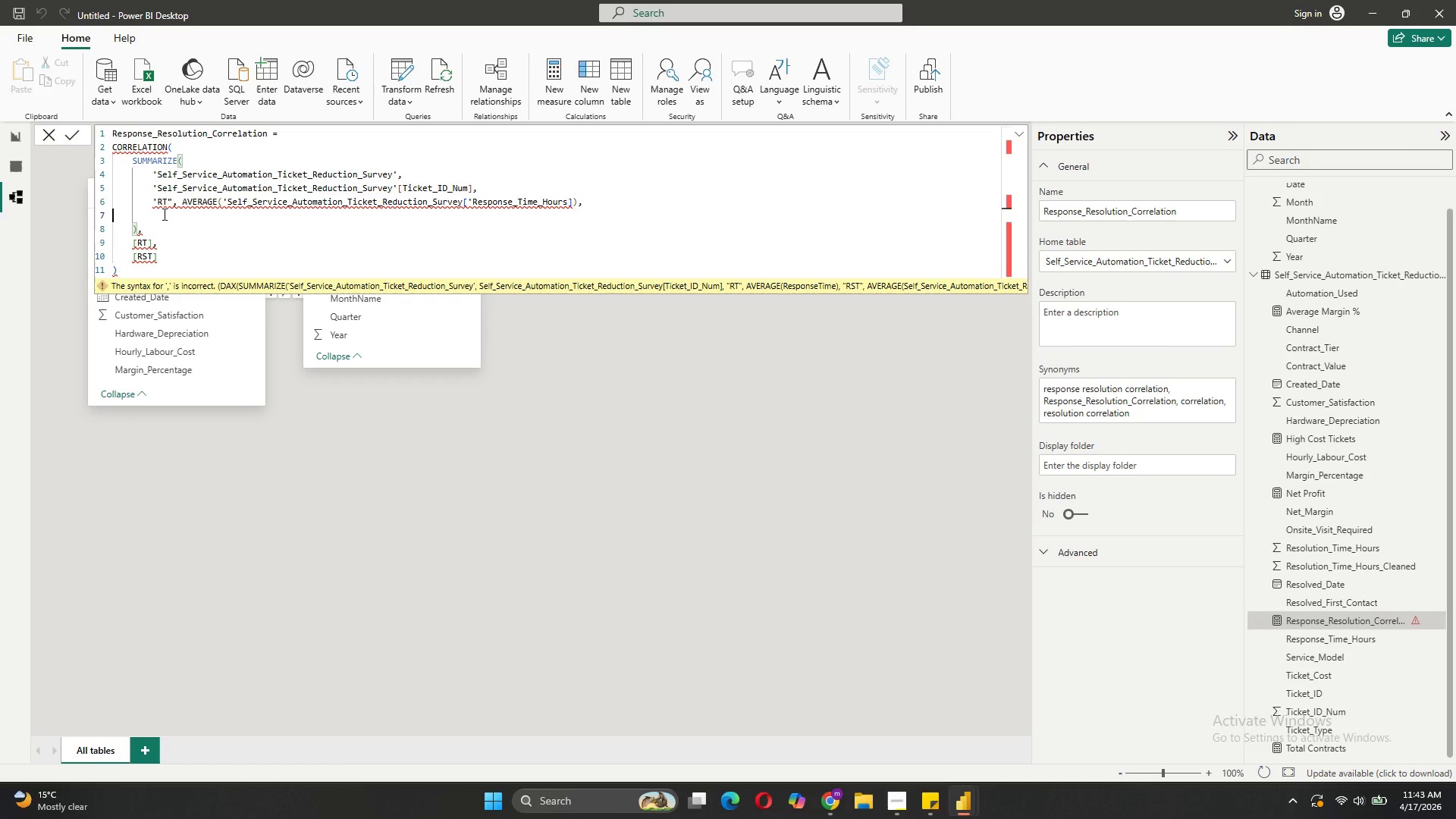 
key(Tab)
key(Tab)
type("RST". )
key(Backspace)
key(Backspace)
type(, AV)
key(Tab)
type(')
 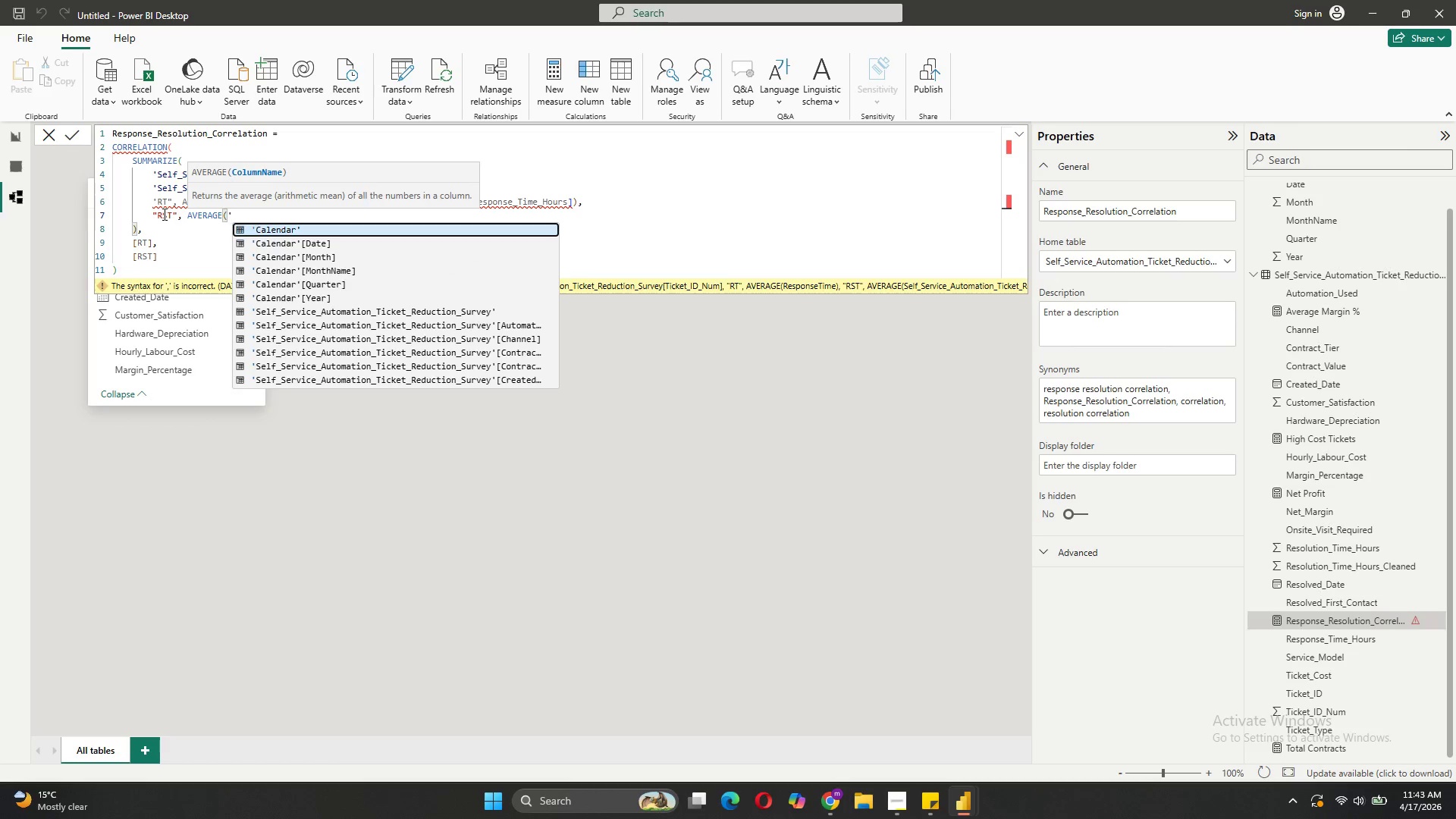 
wait(6.7)
 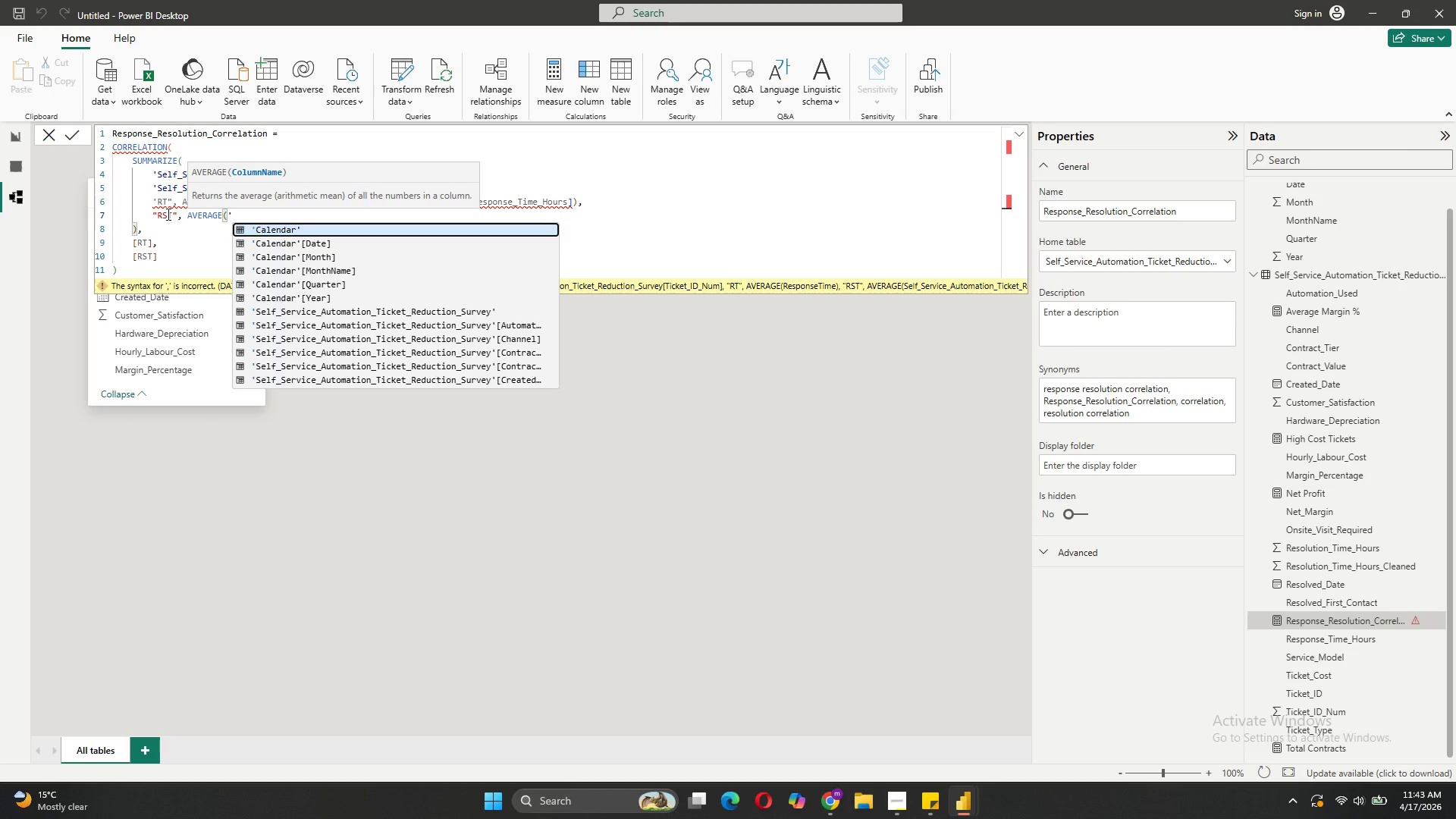 
left_click([512, 316])
 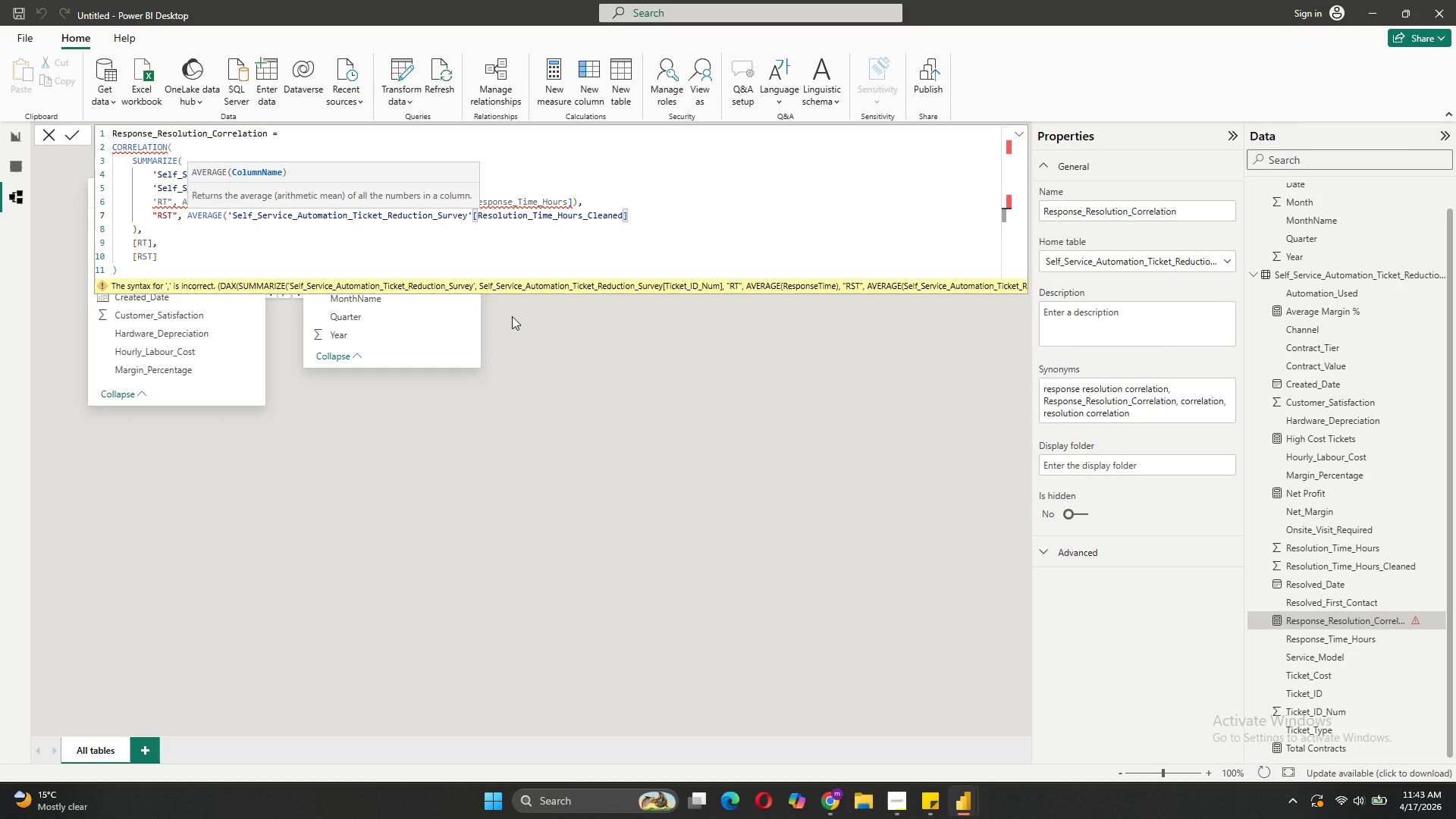 
wait(7.41)
 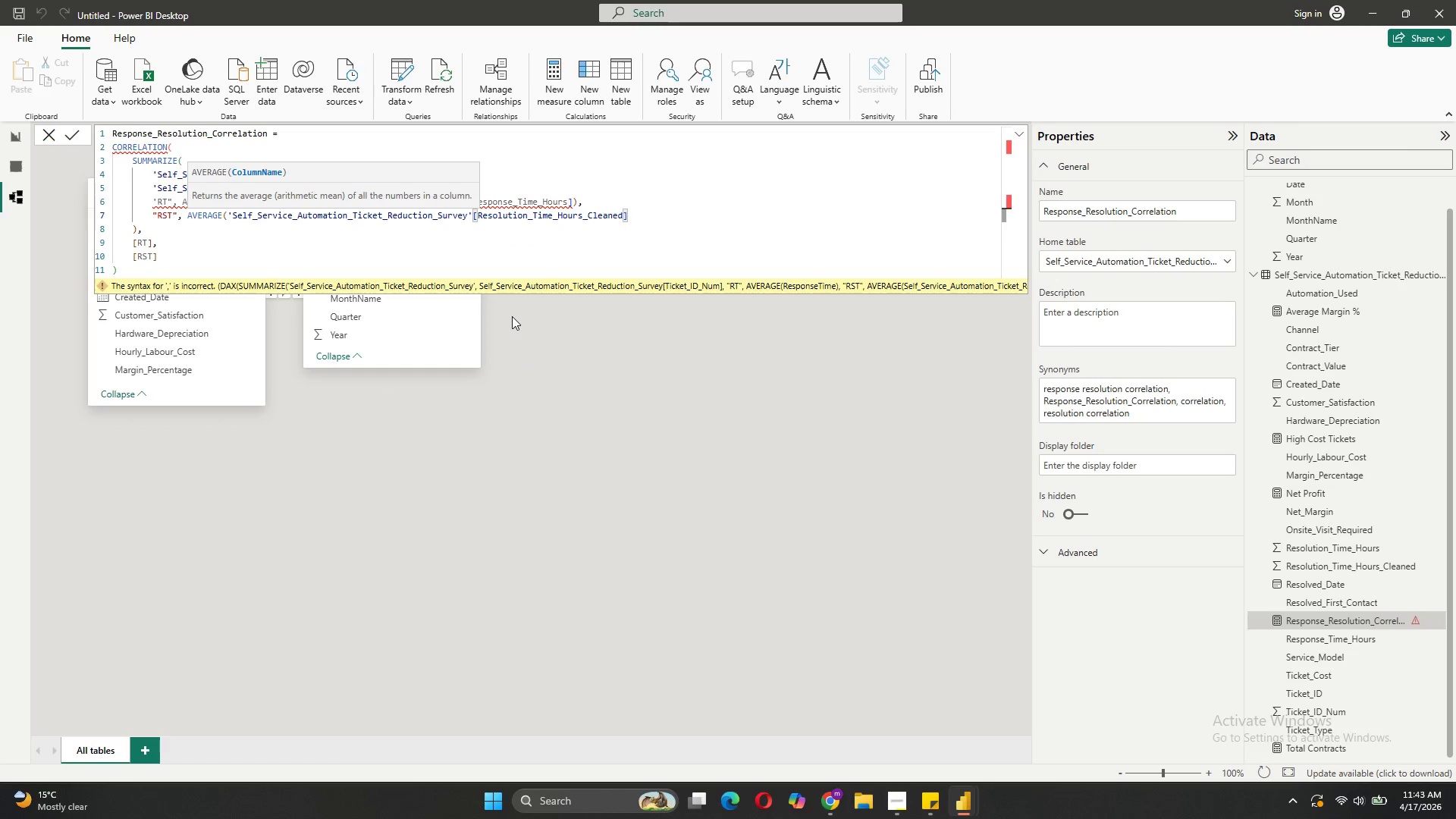 
left_click([592, 202])
 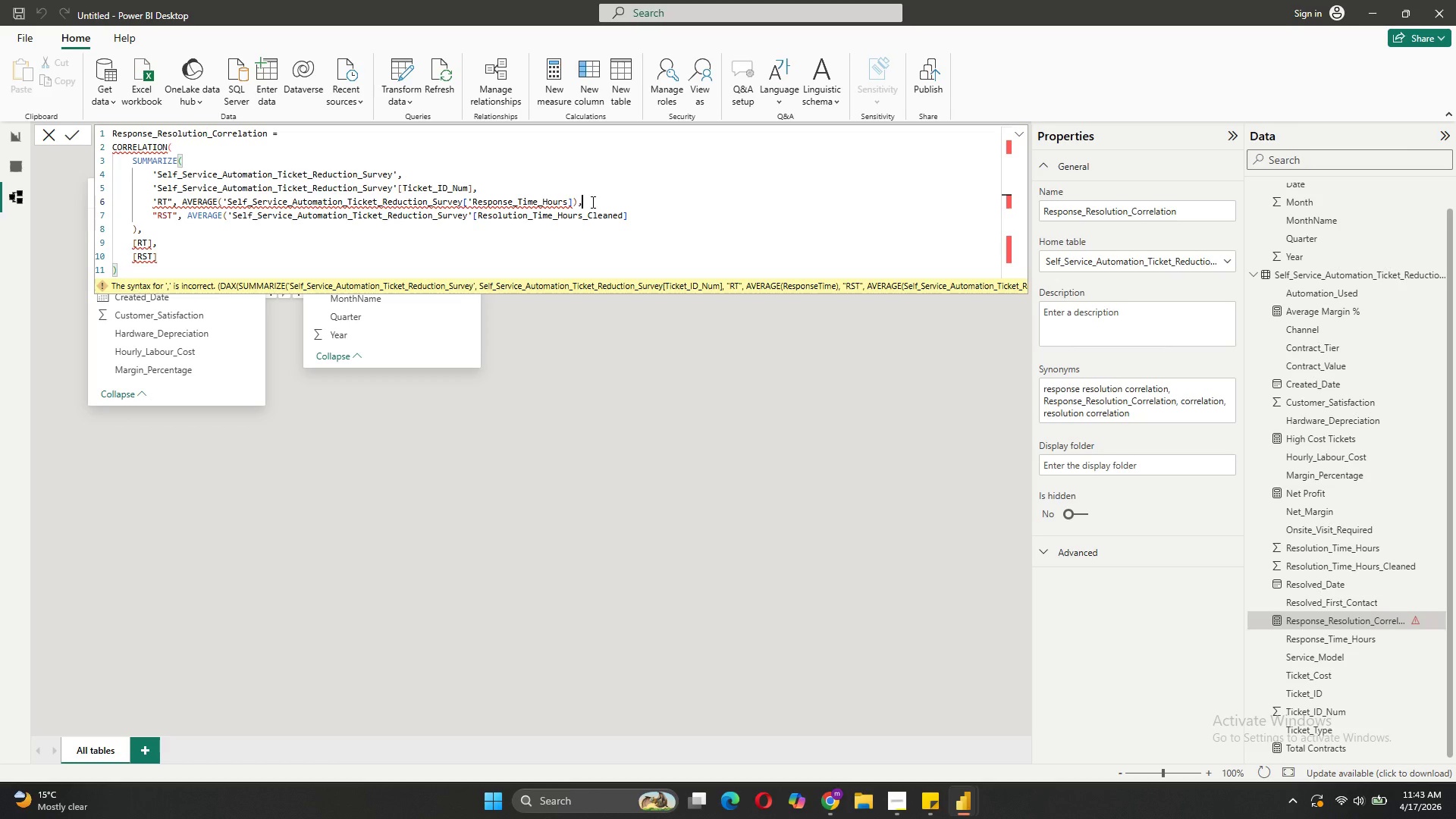 
mouse_move([560, 182])
 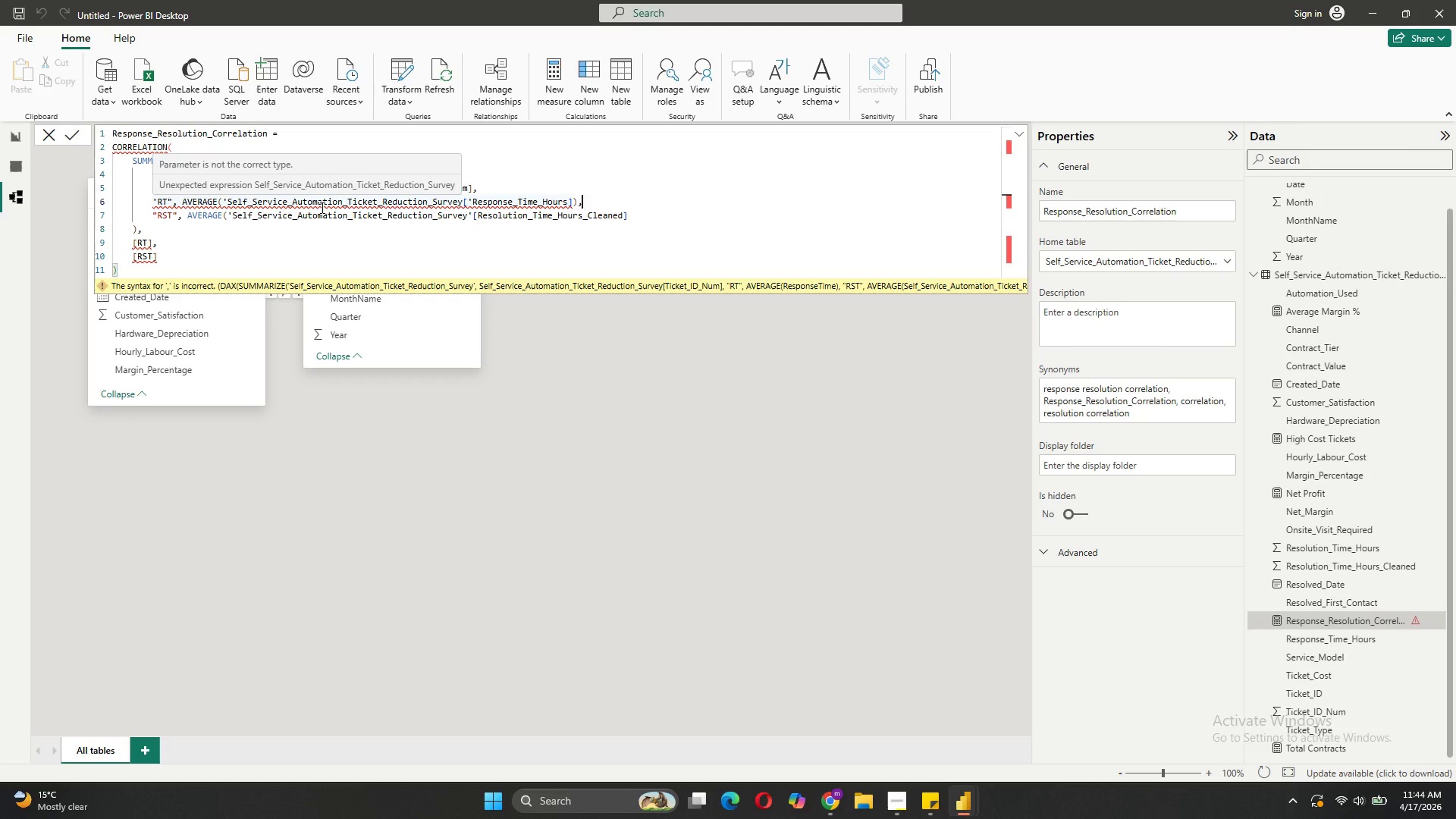 
wait(31.63)
 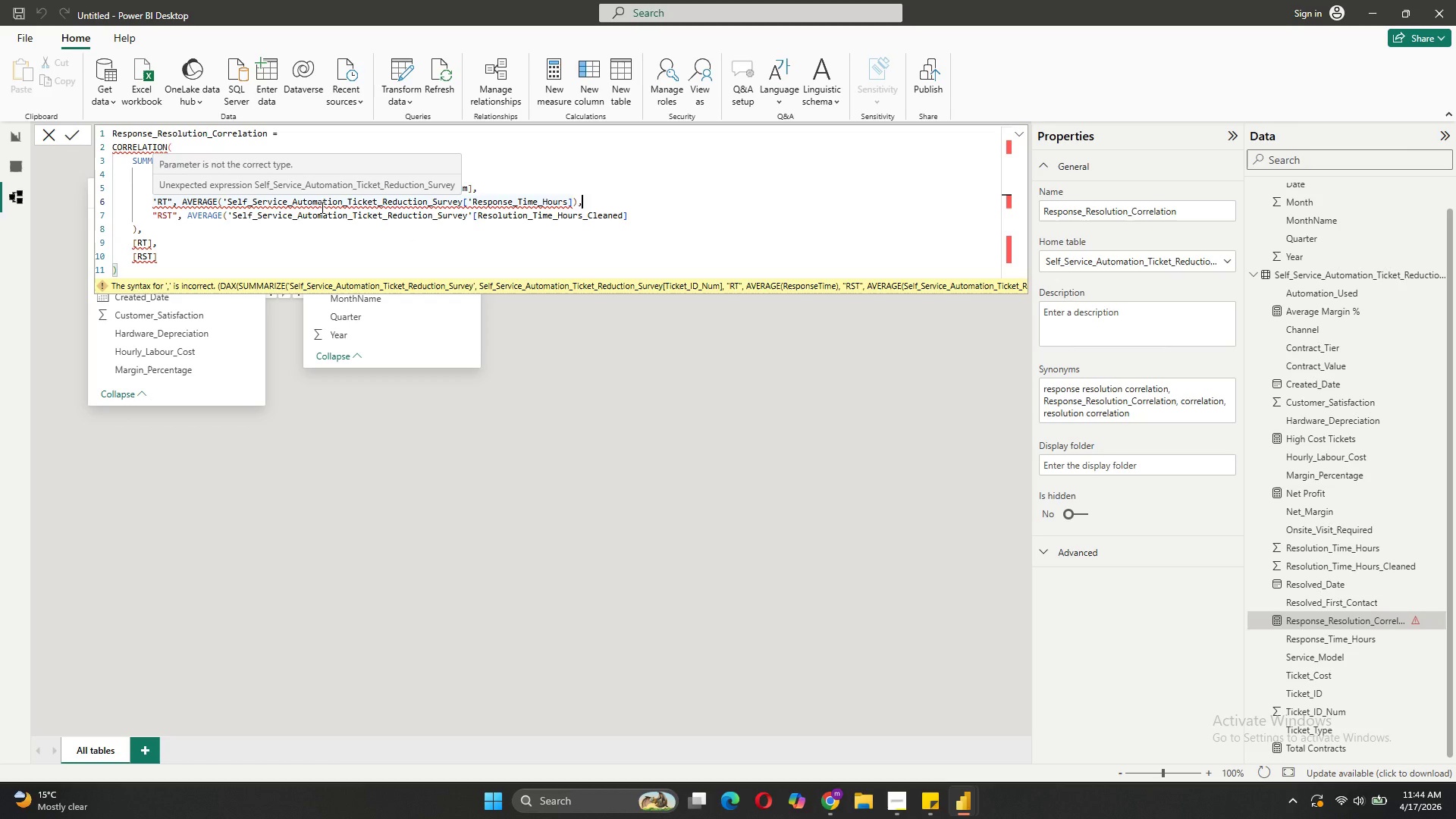 
left_click([460, 203])
 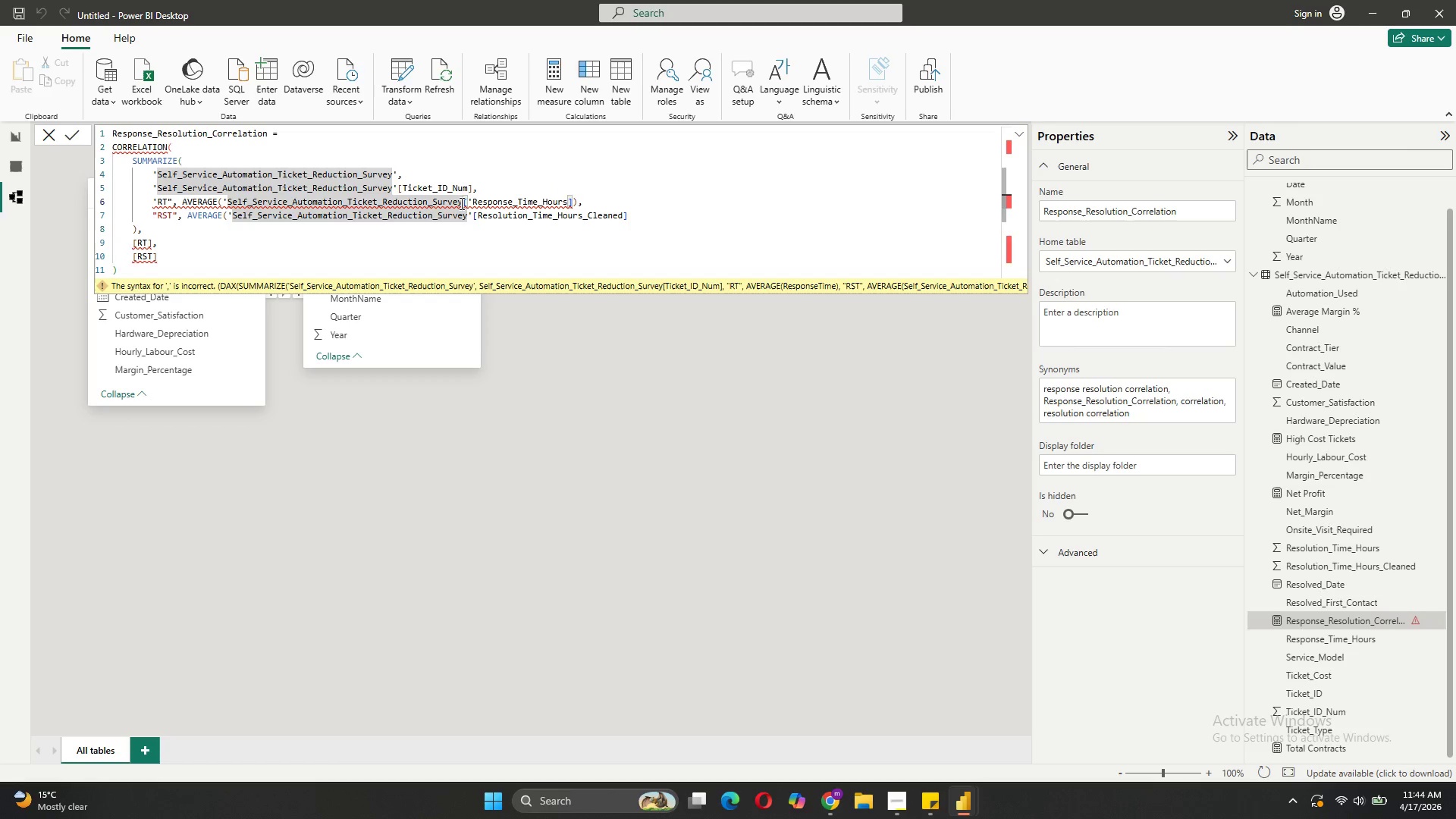 
key(Quote)
 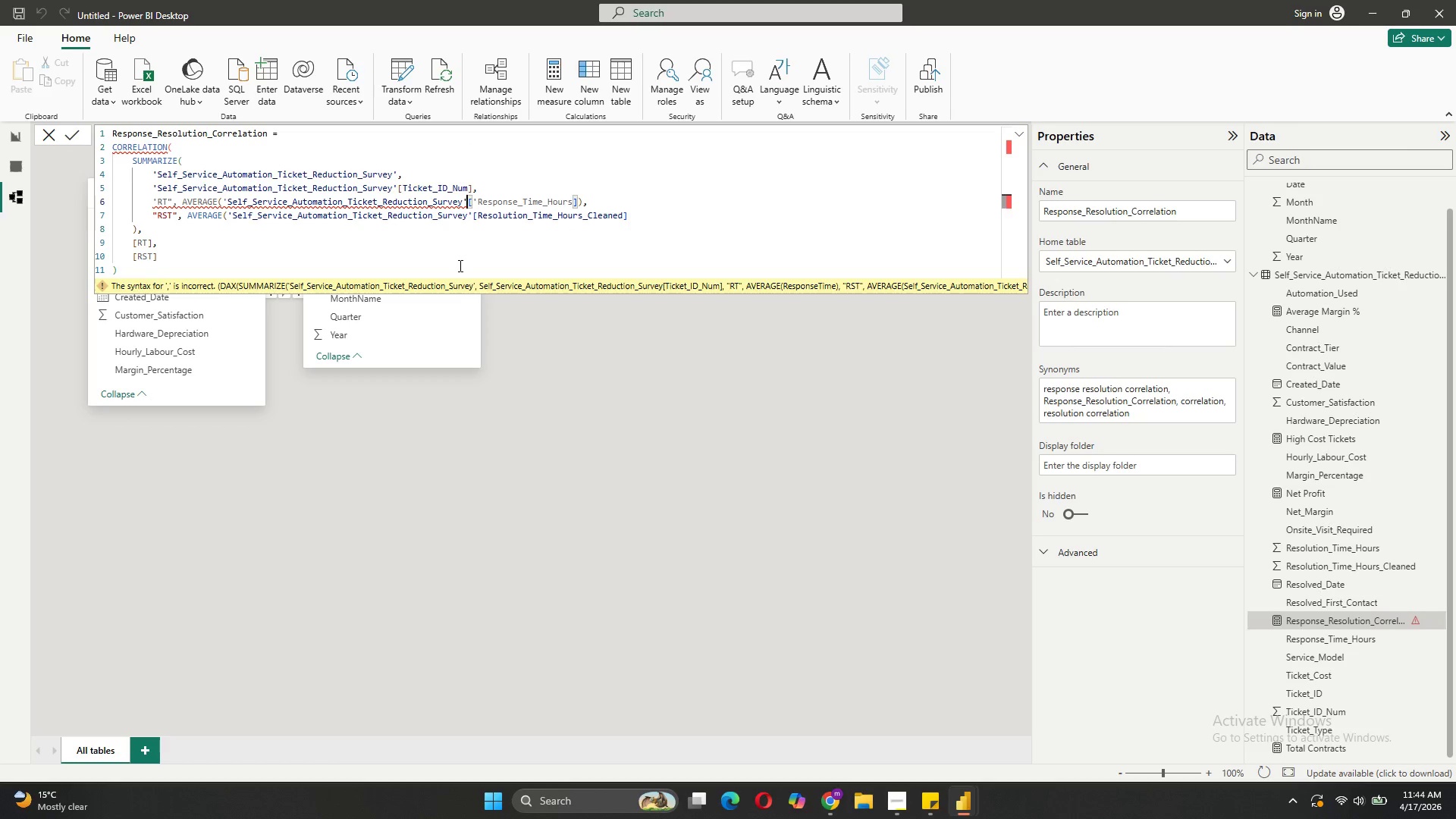 
wait(17.94)
 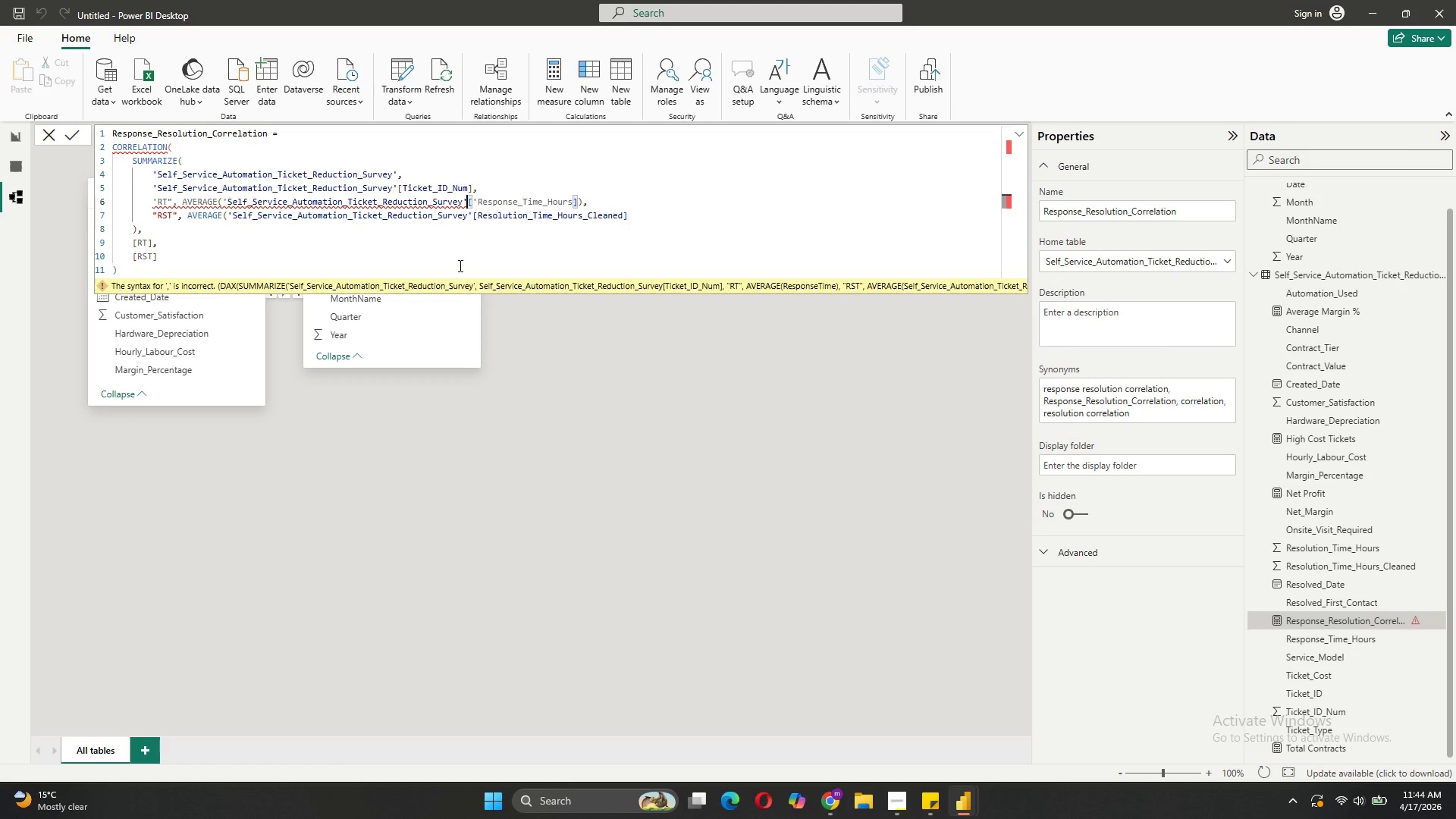 
mouse_move([444, 270])
 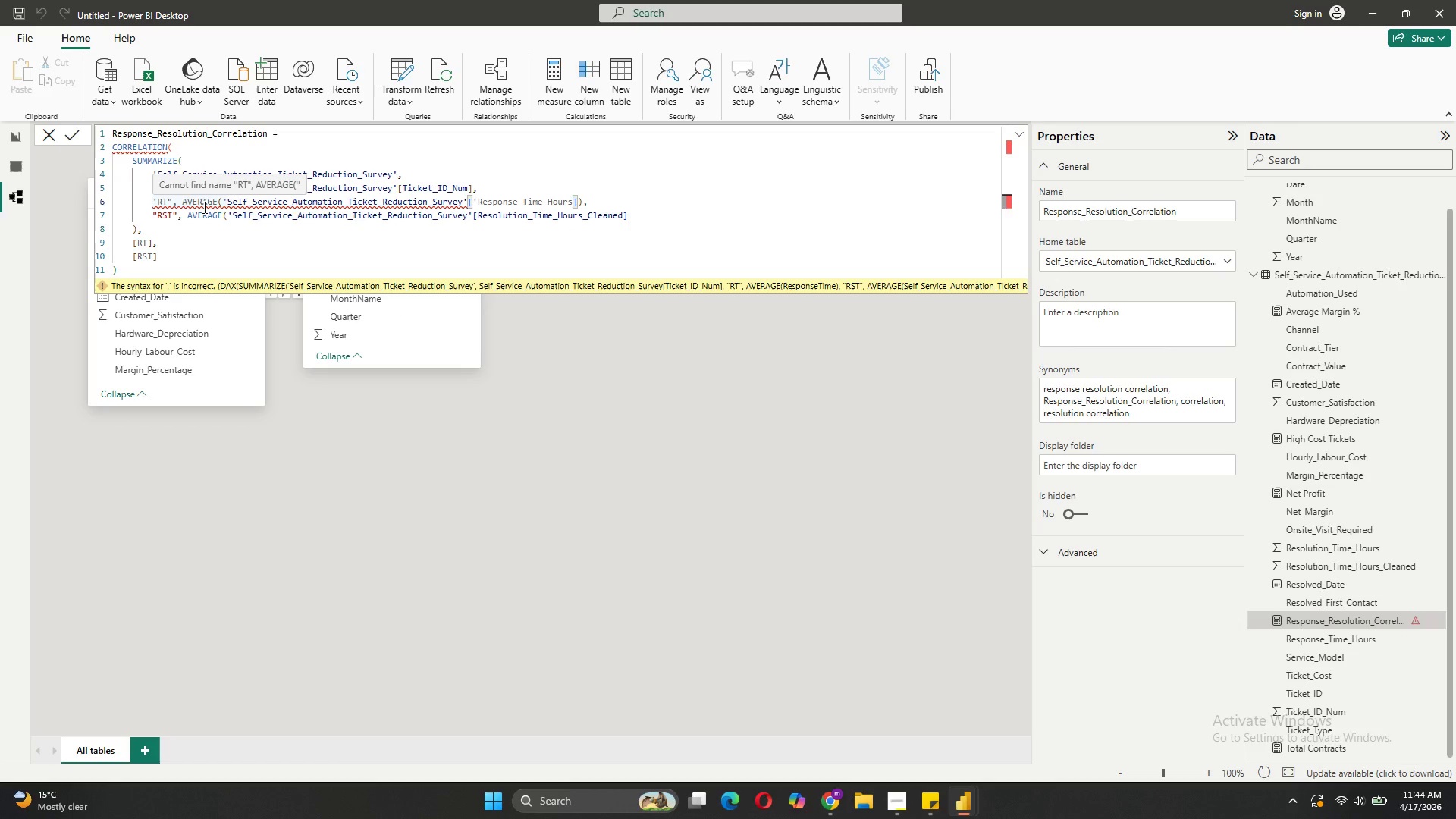 
left_click([218, 233])
 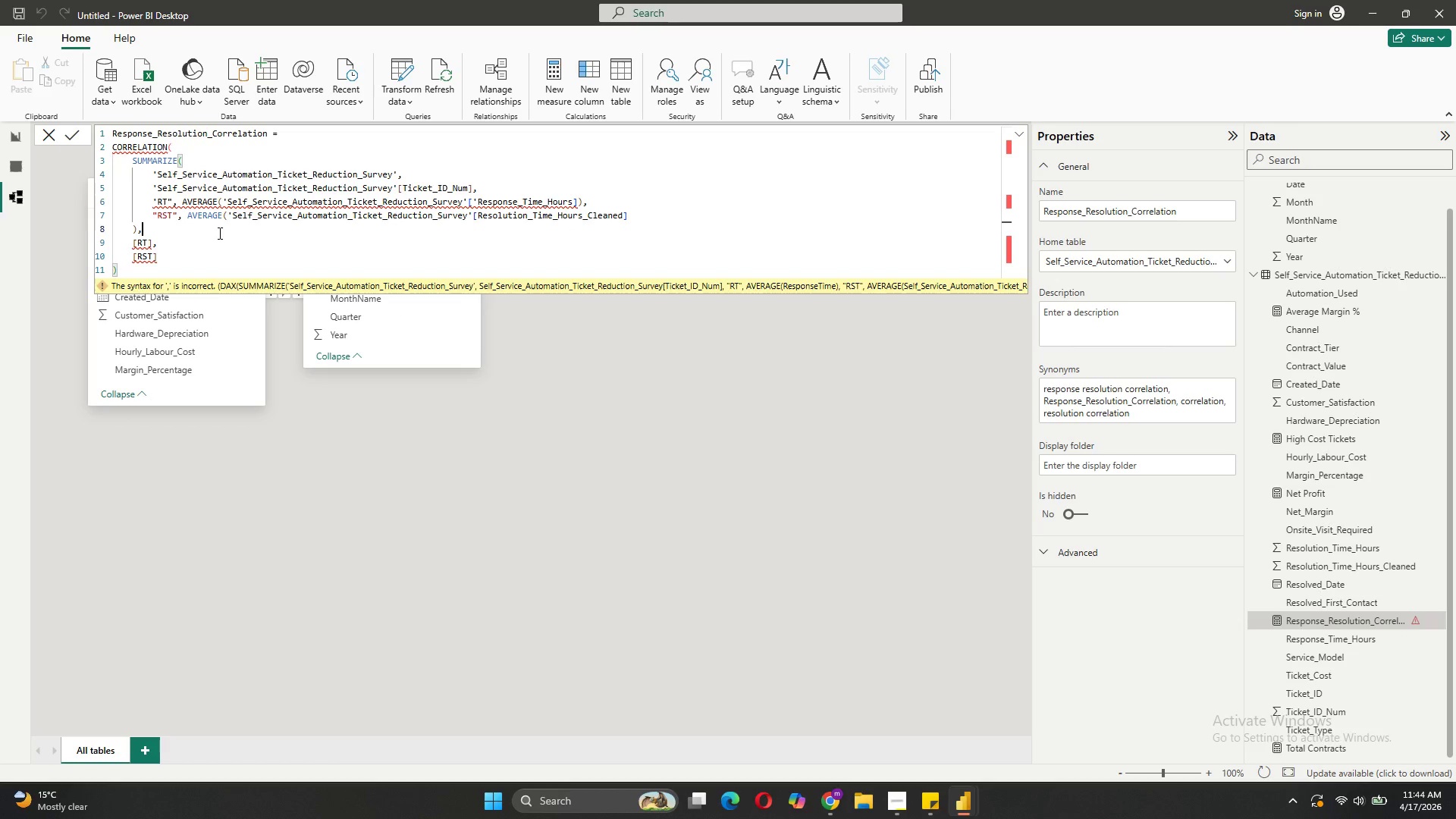 
key(Enter)
 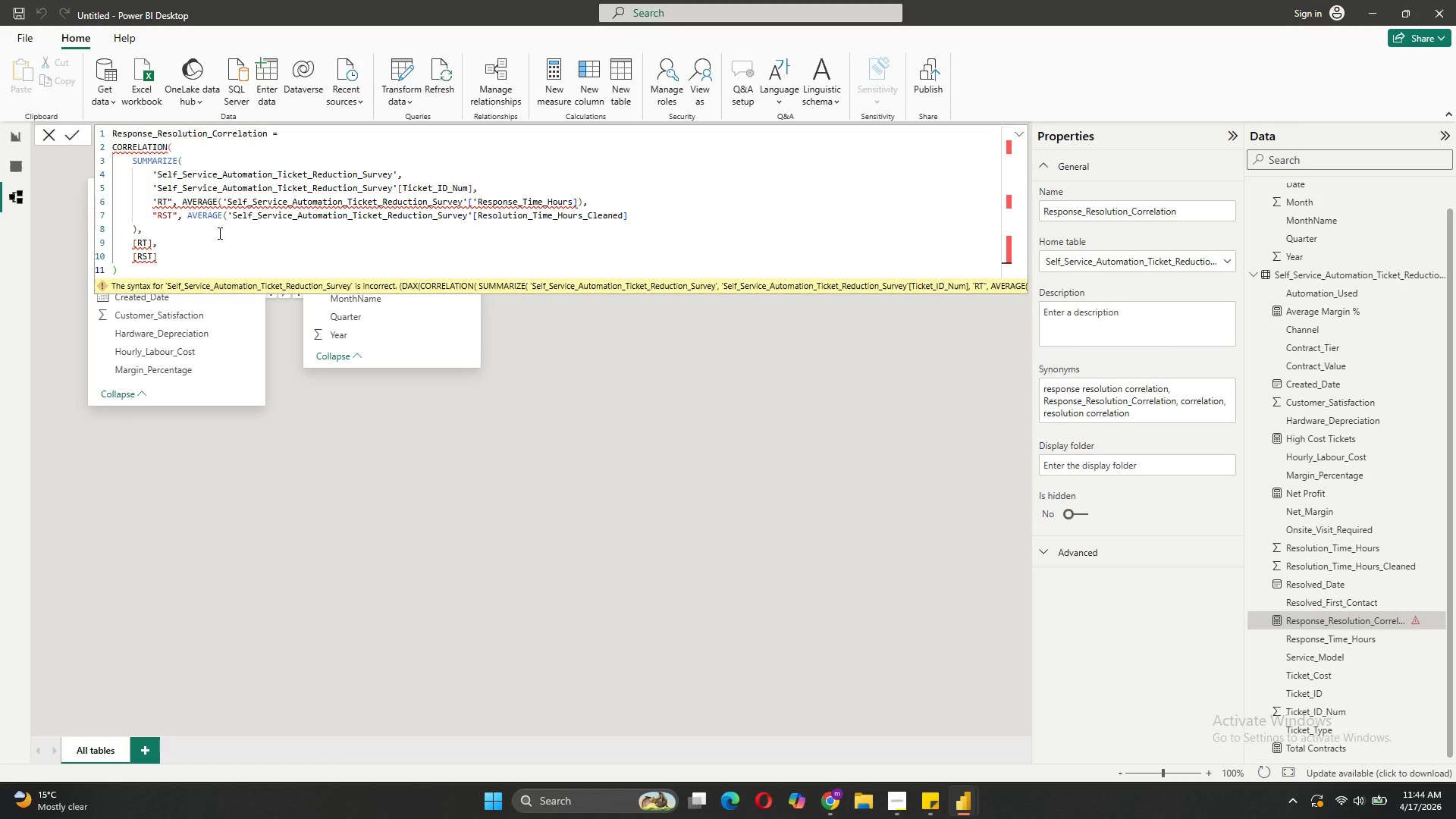 
wait(7.48)
 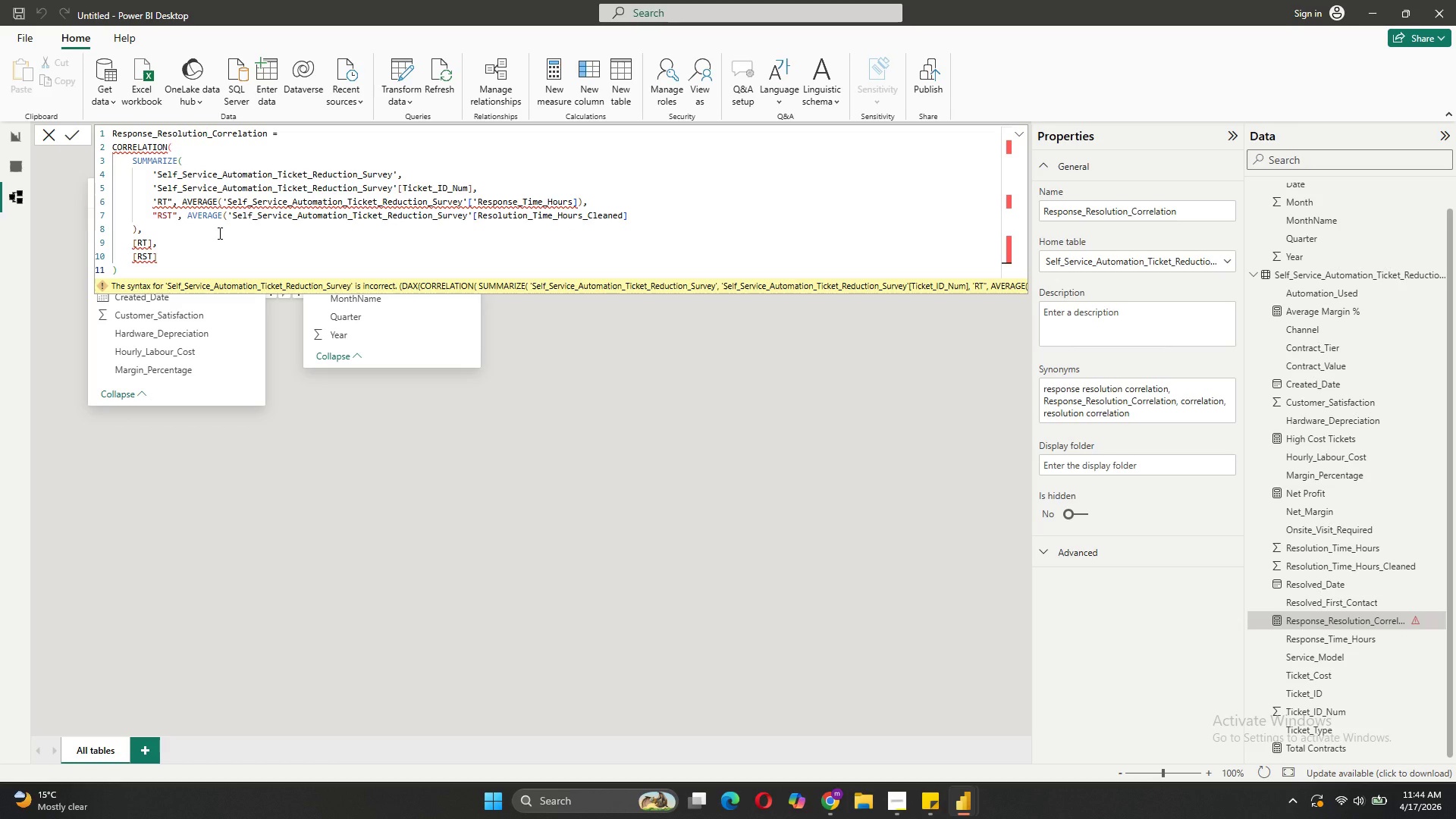 
double_click([662, 281])
 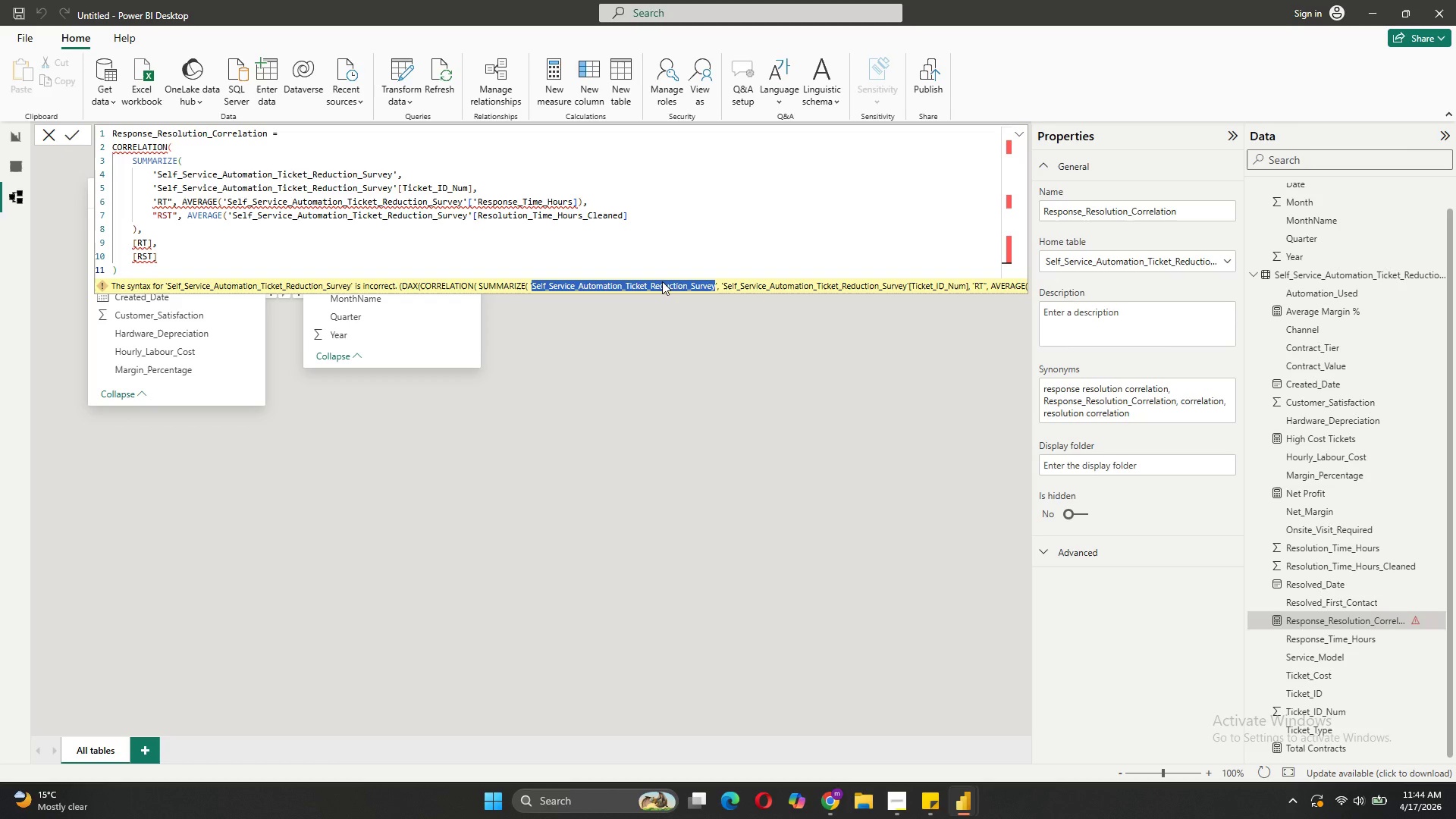 
left_click([662, 281])
 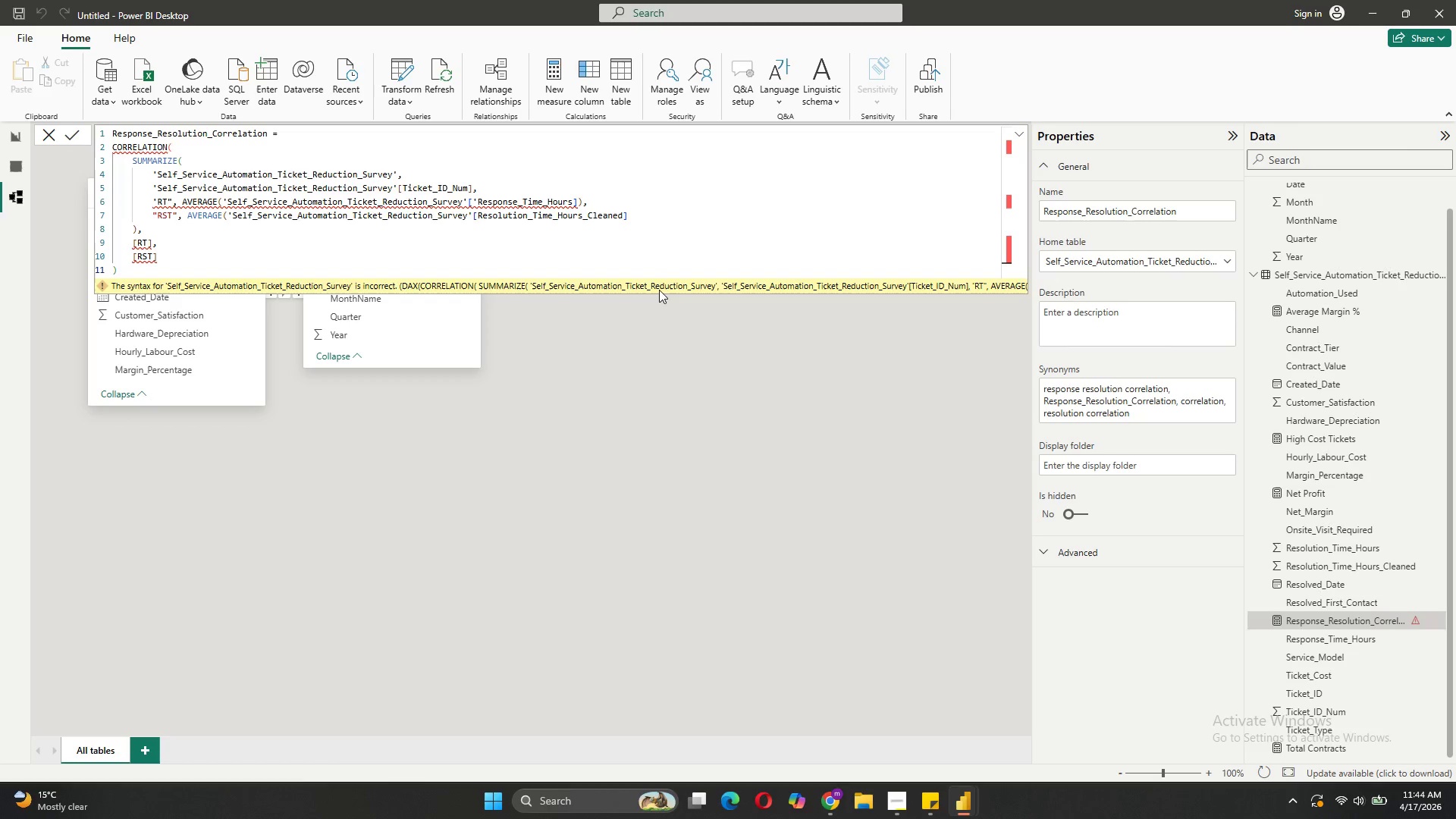 
left_click([656, 288])
 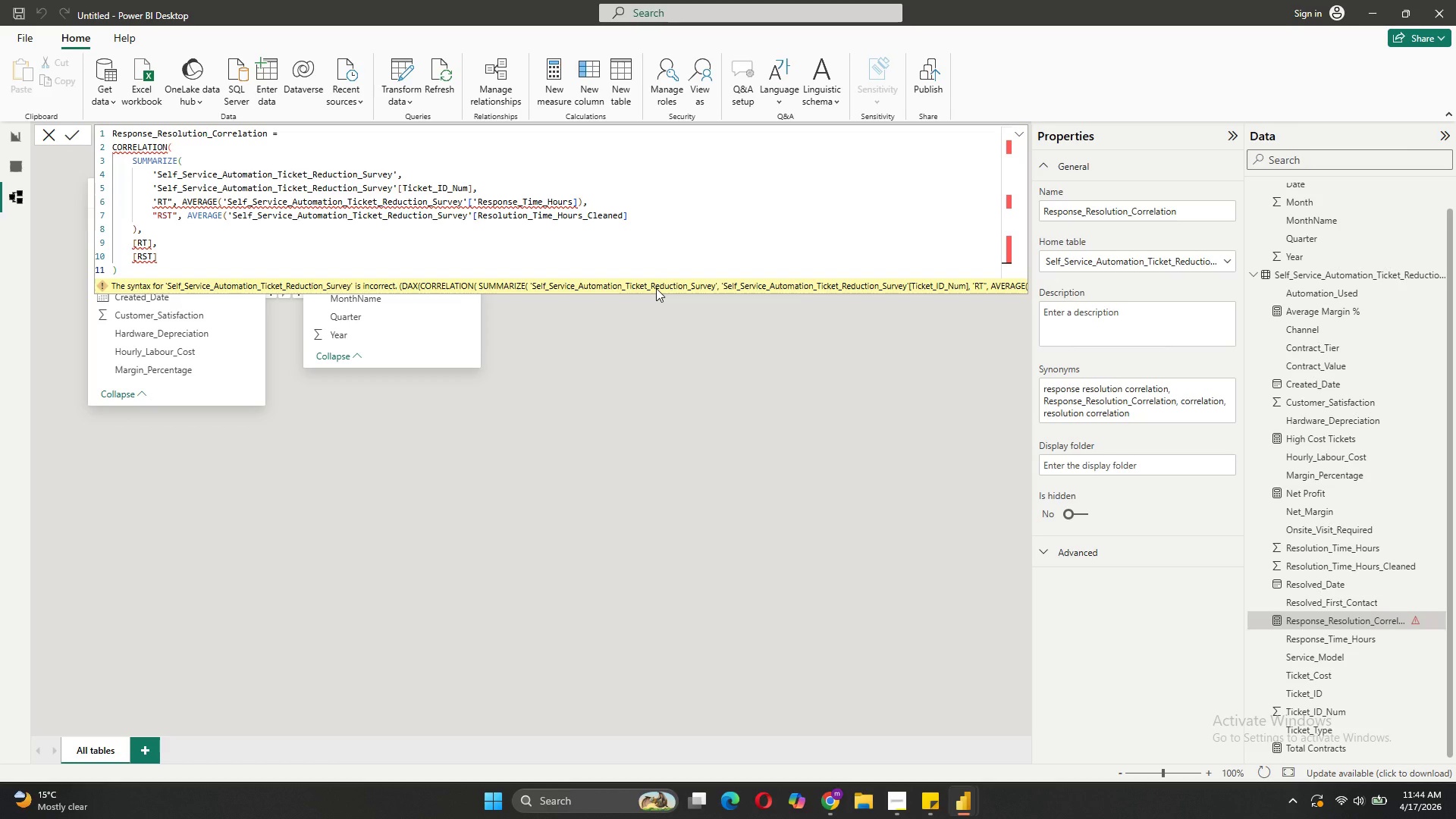 
left_click([656, 288])
 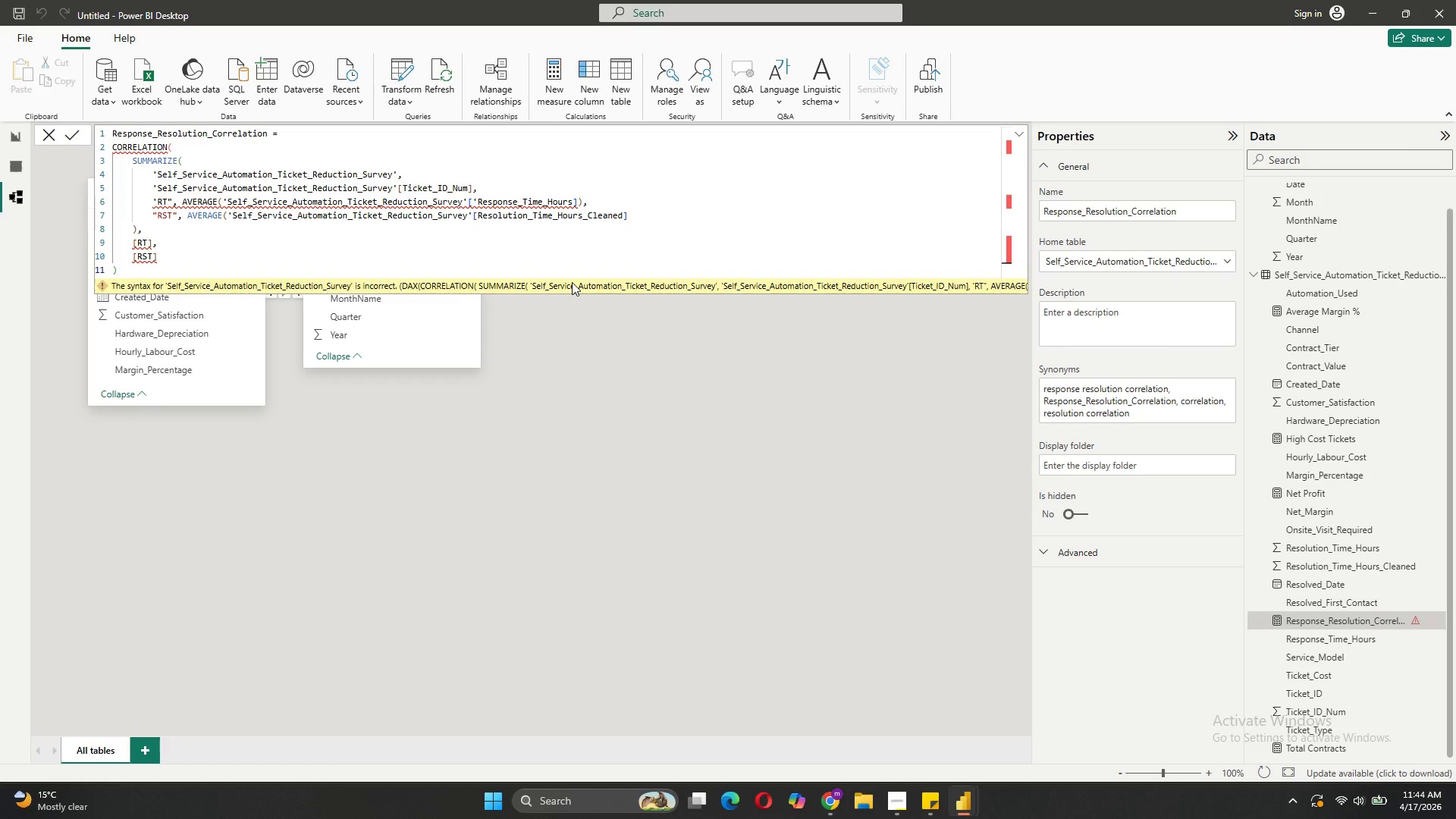 
left_click([572, 282])
 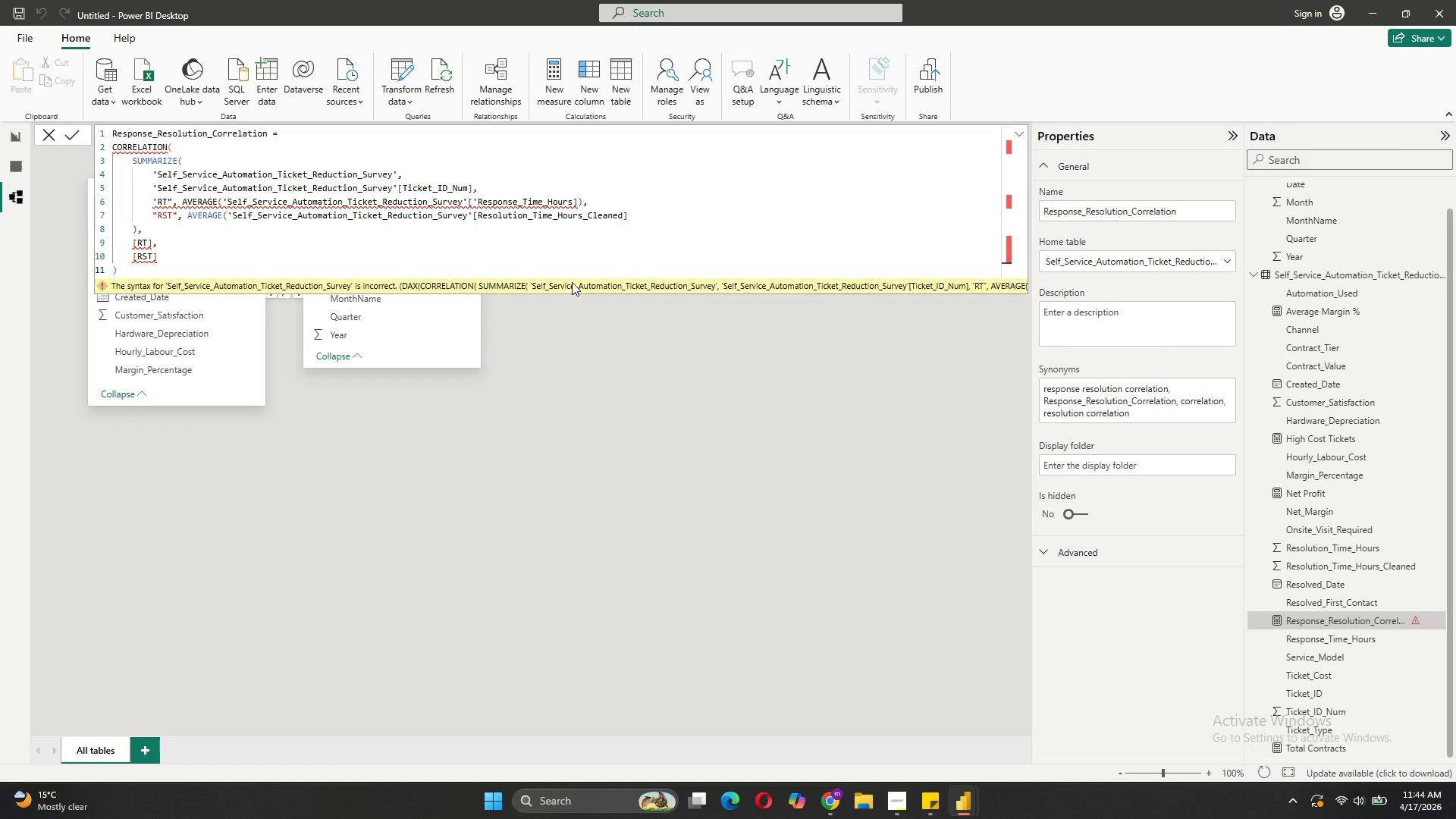 
left_click([572, 282])
 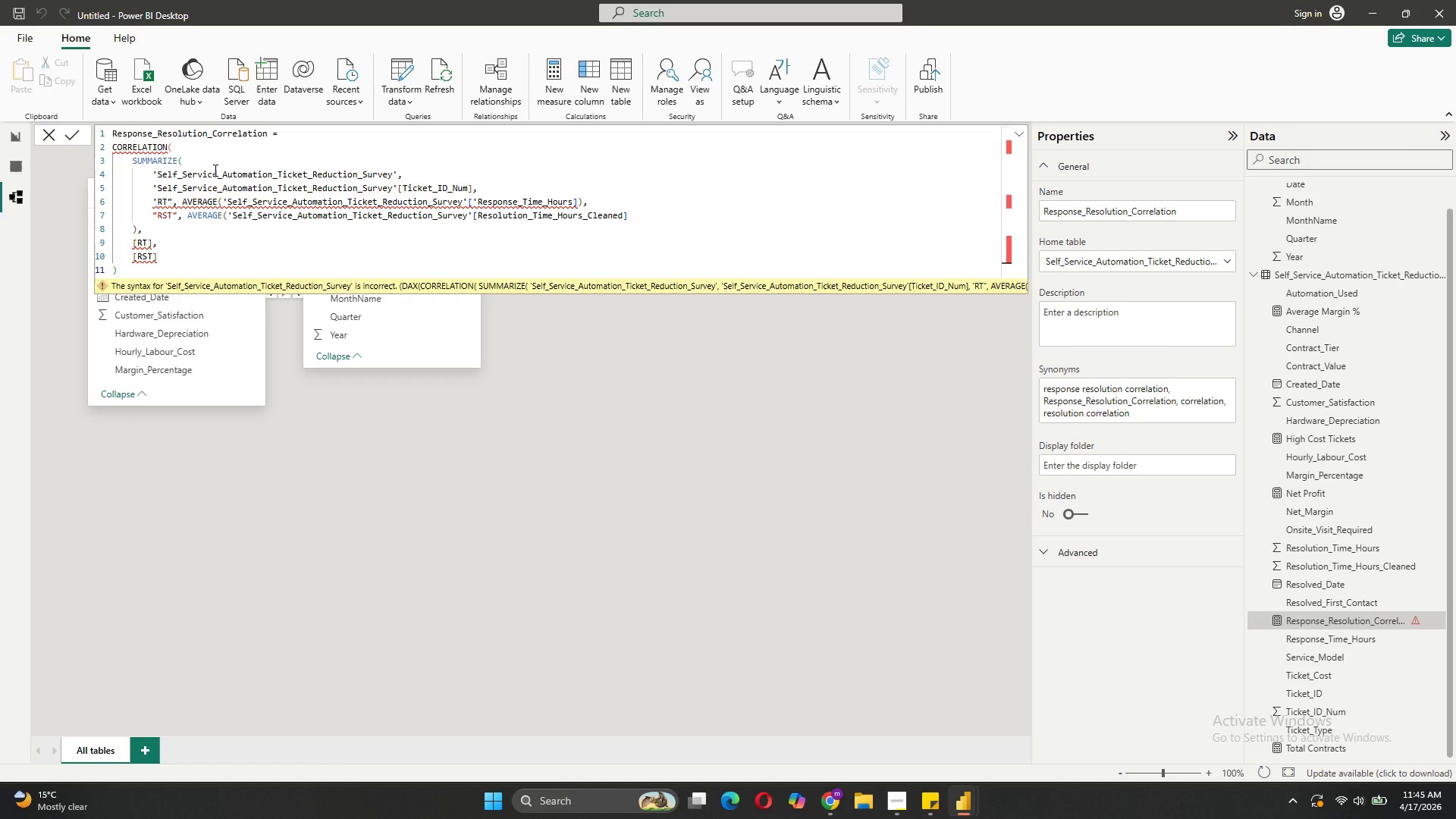 
wait(31.81)
 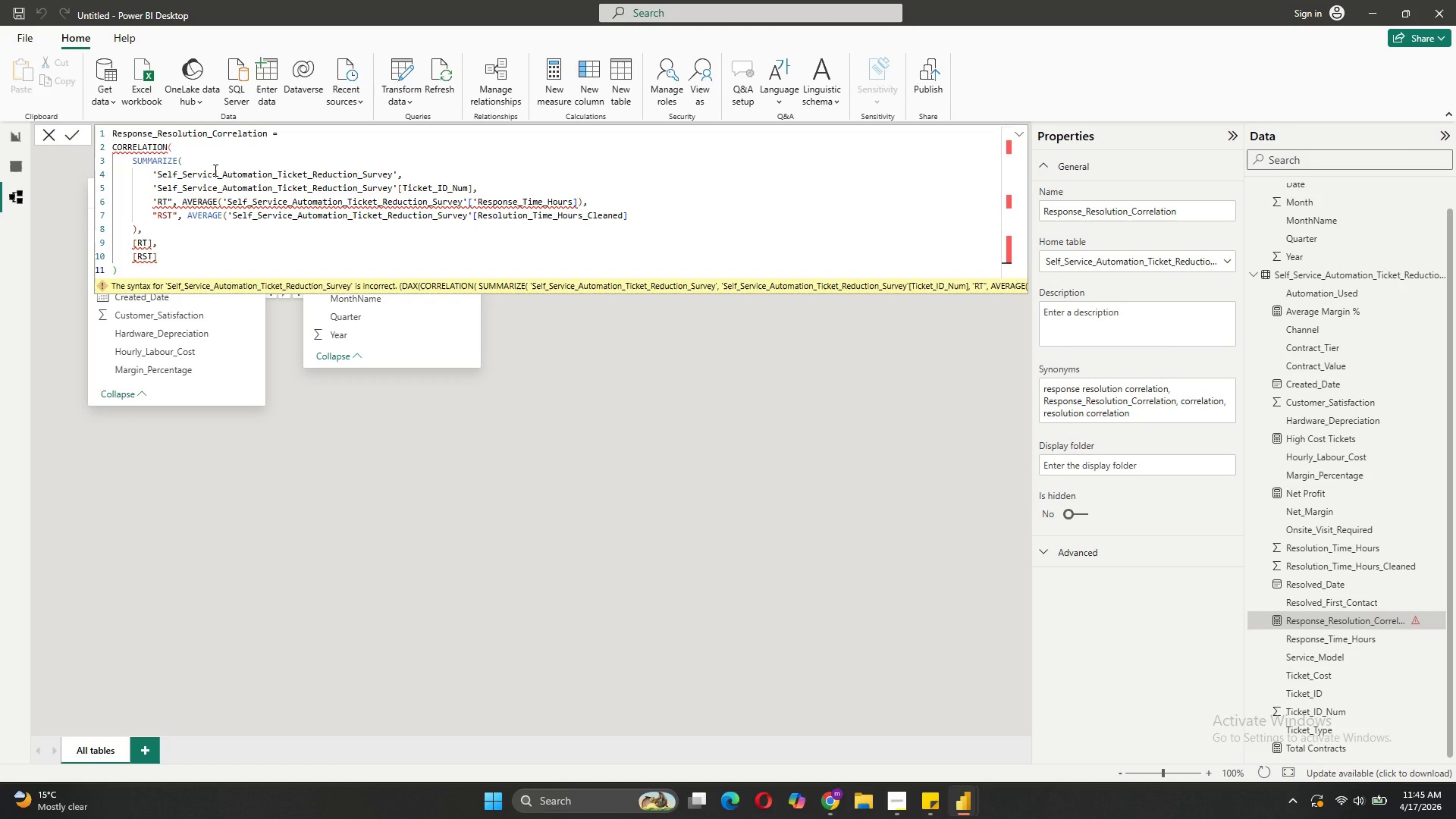 
left_click_drag(start_coordinate=[582, 200], to_coordinate=[177, 196])
 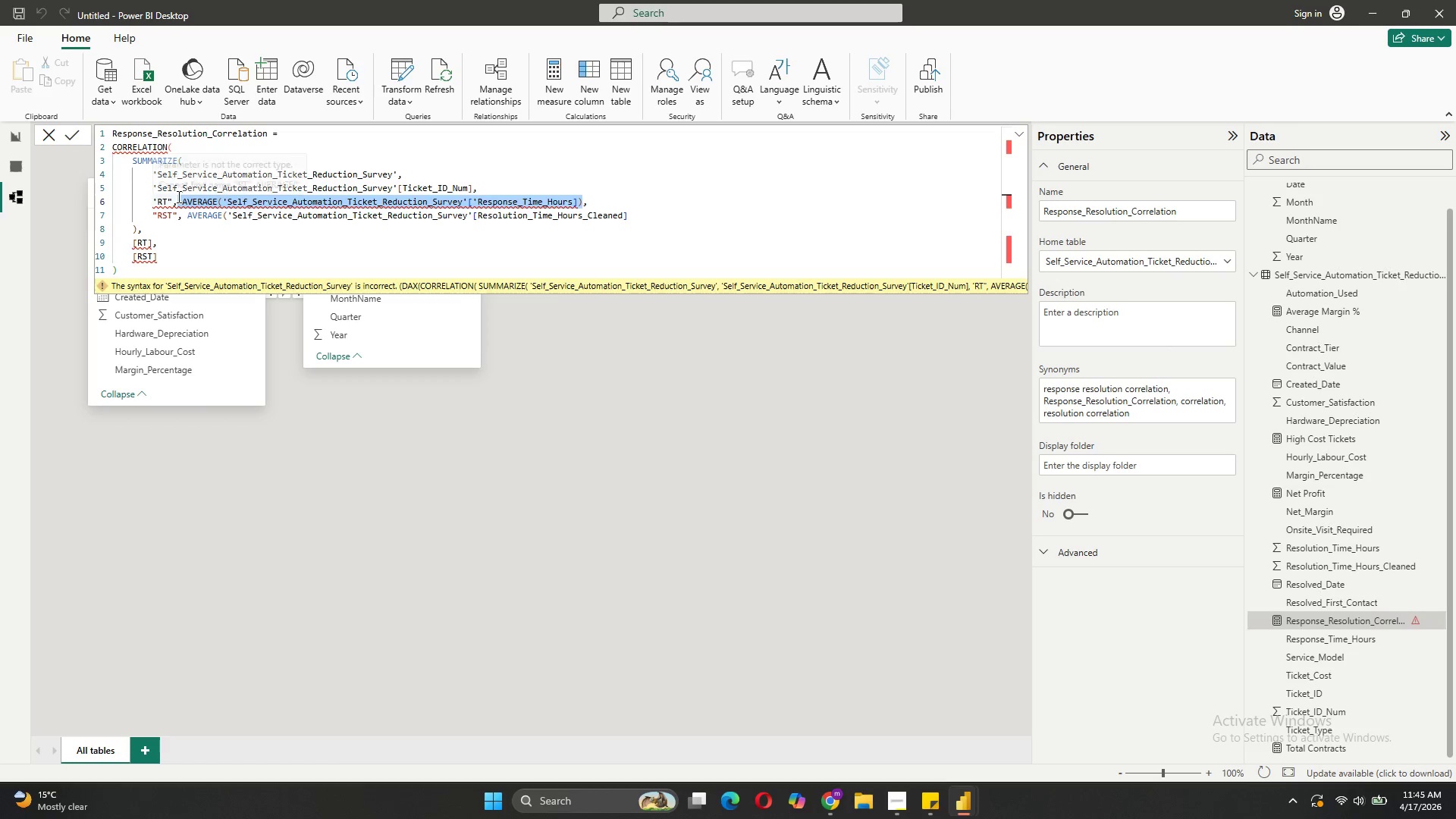 
key(Backspace)
type(AVERAGE))
key(Backspace)
type((')
 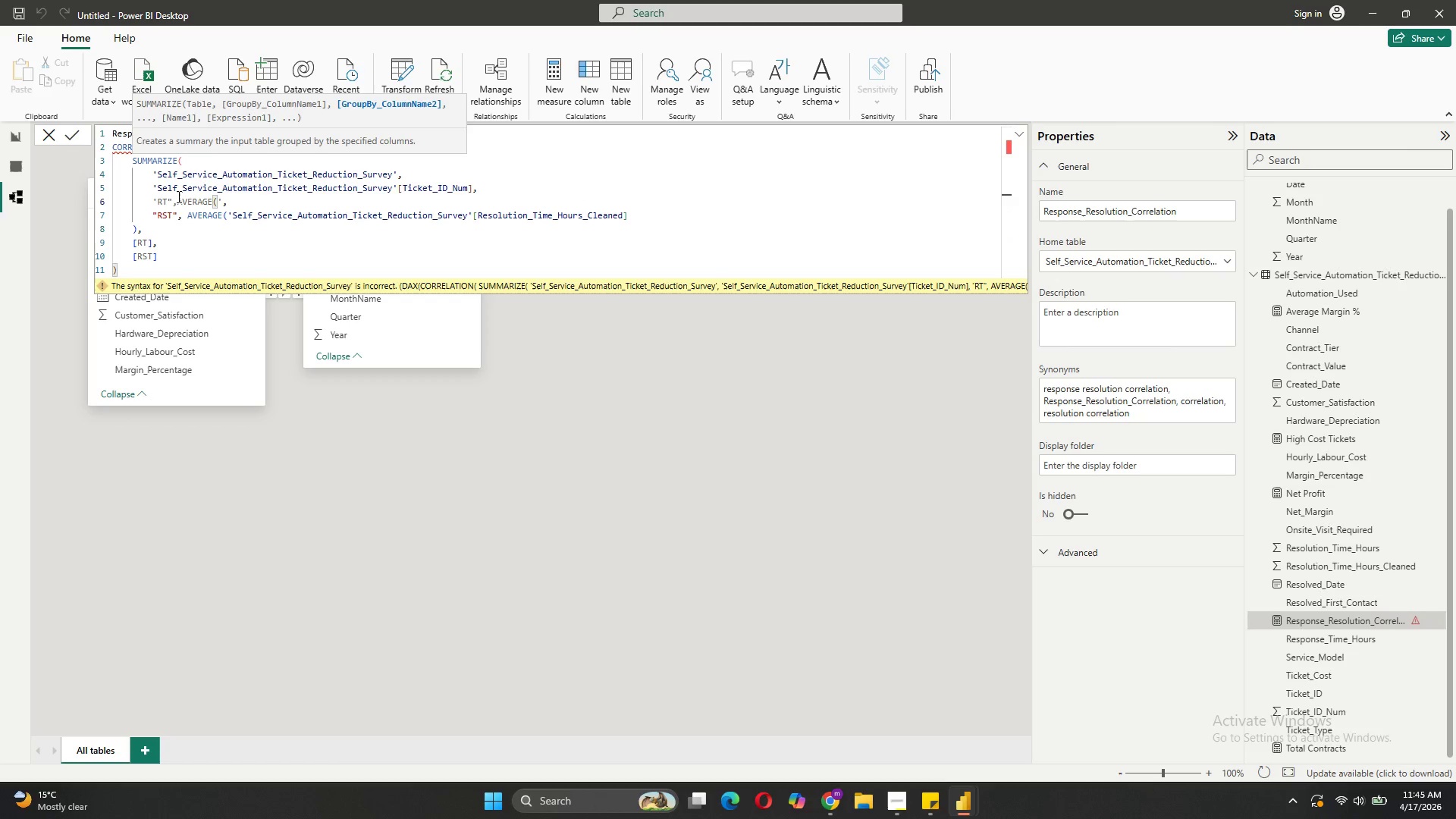 
key(BracketLeft)
 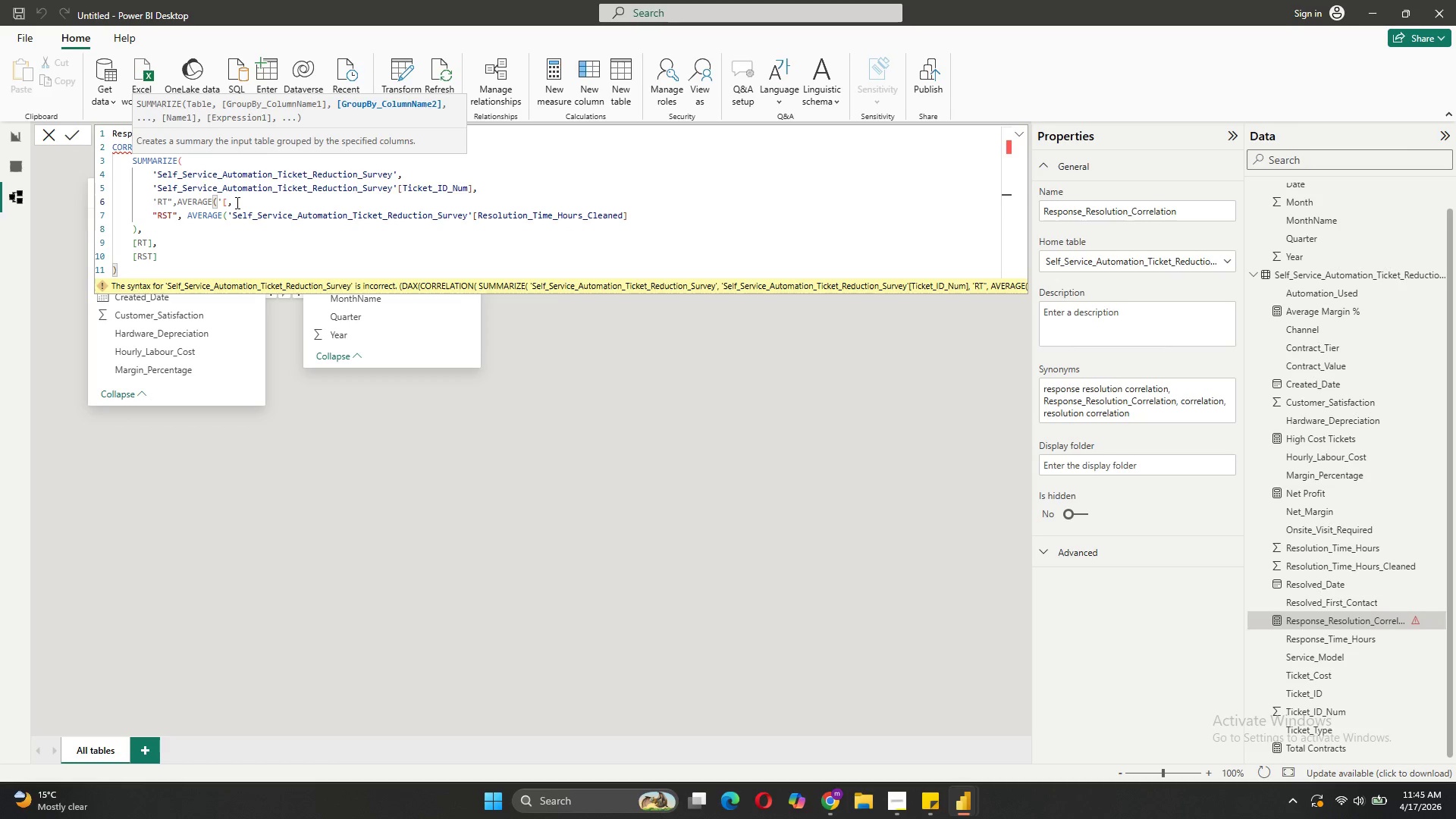 
key(Backspace)
 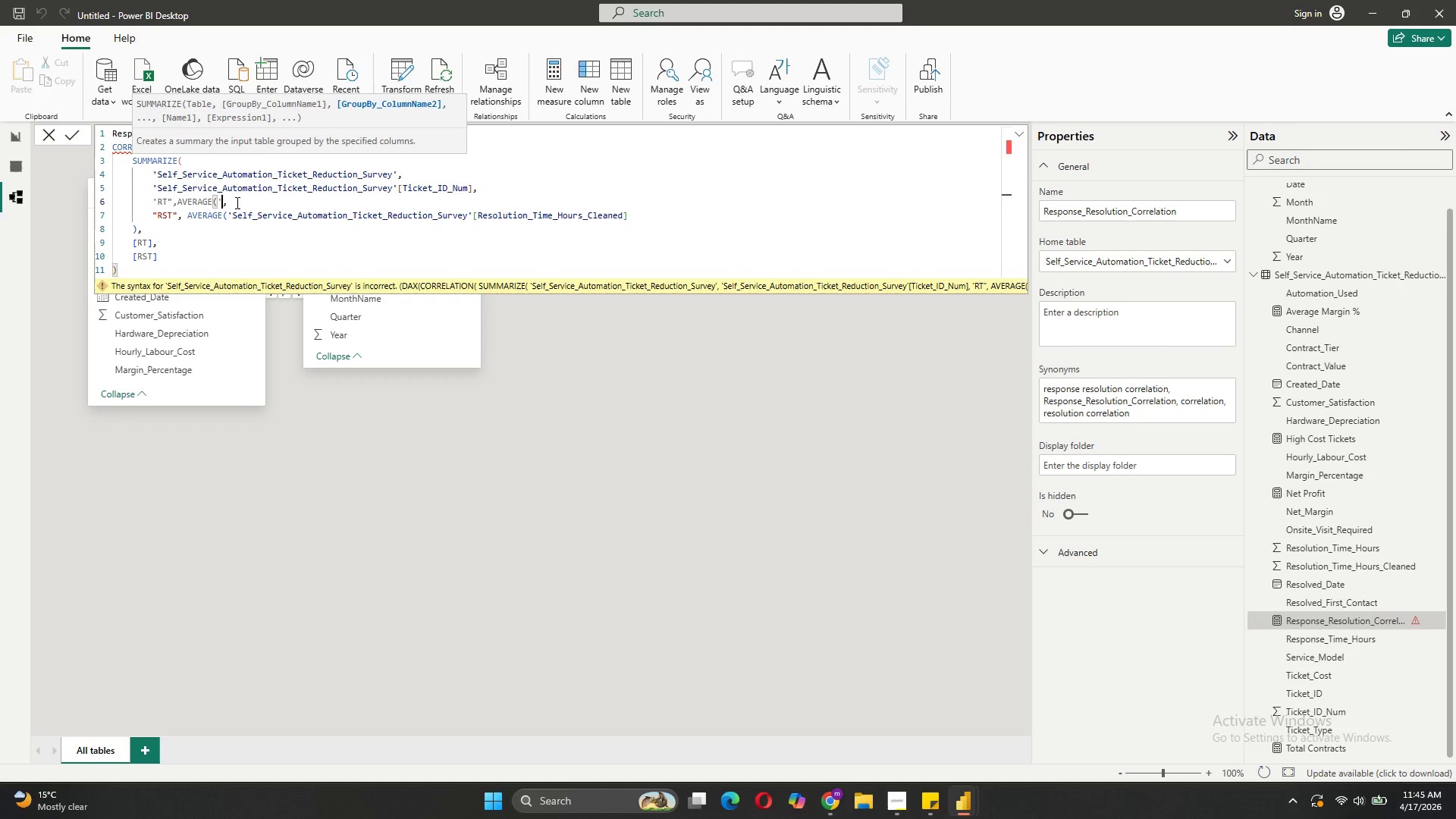 
key(Quote)
 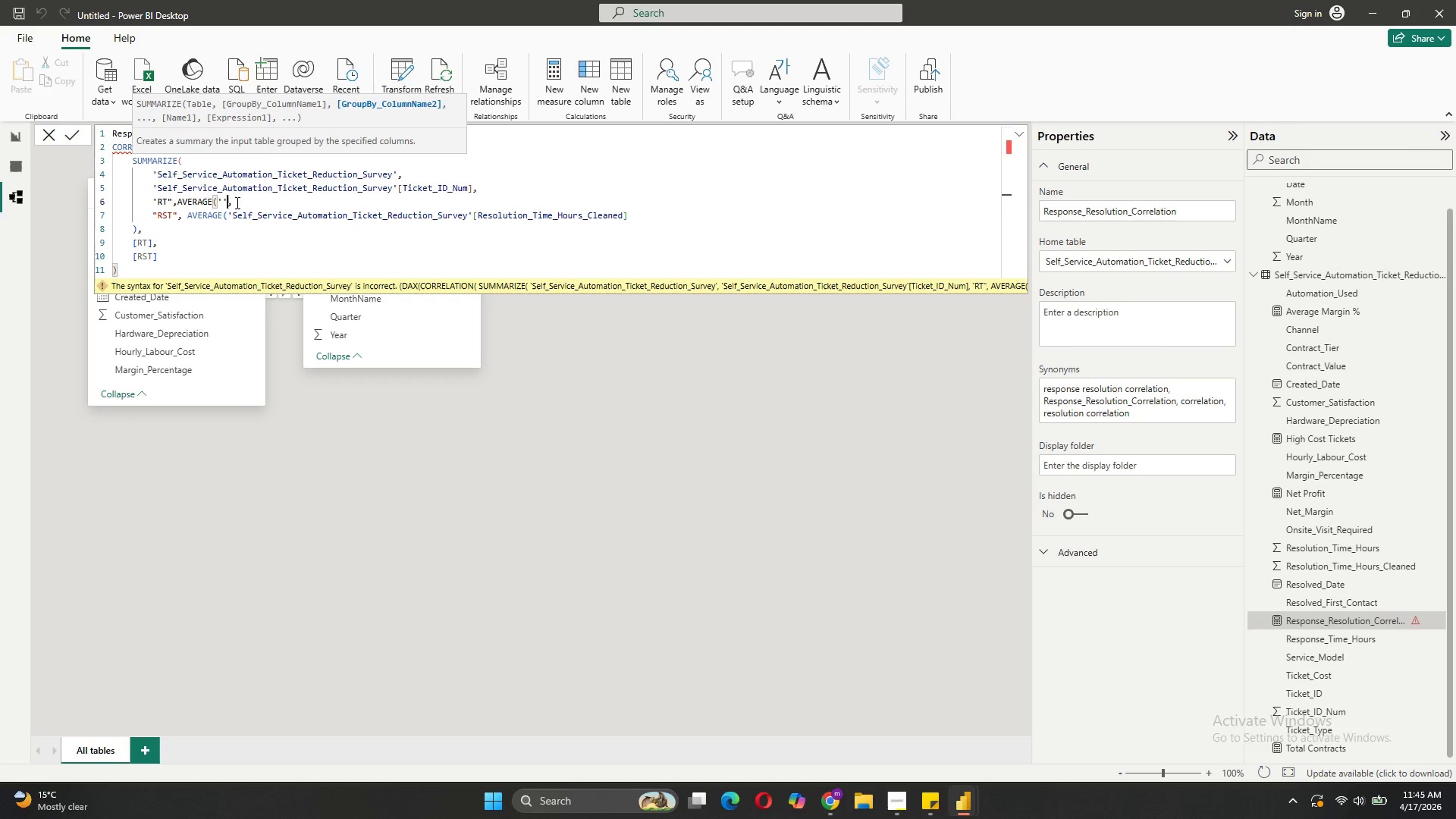 
key(BracketLeft)
 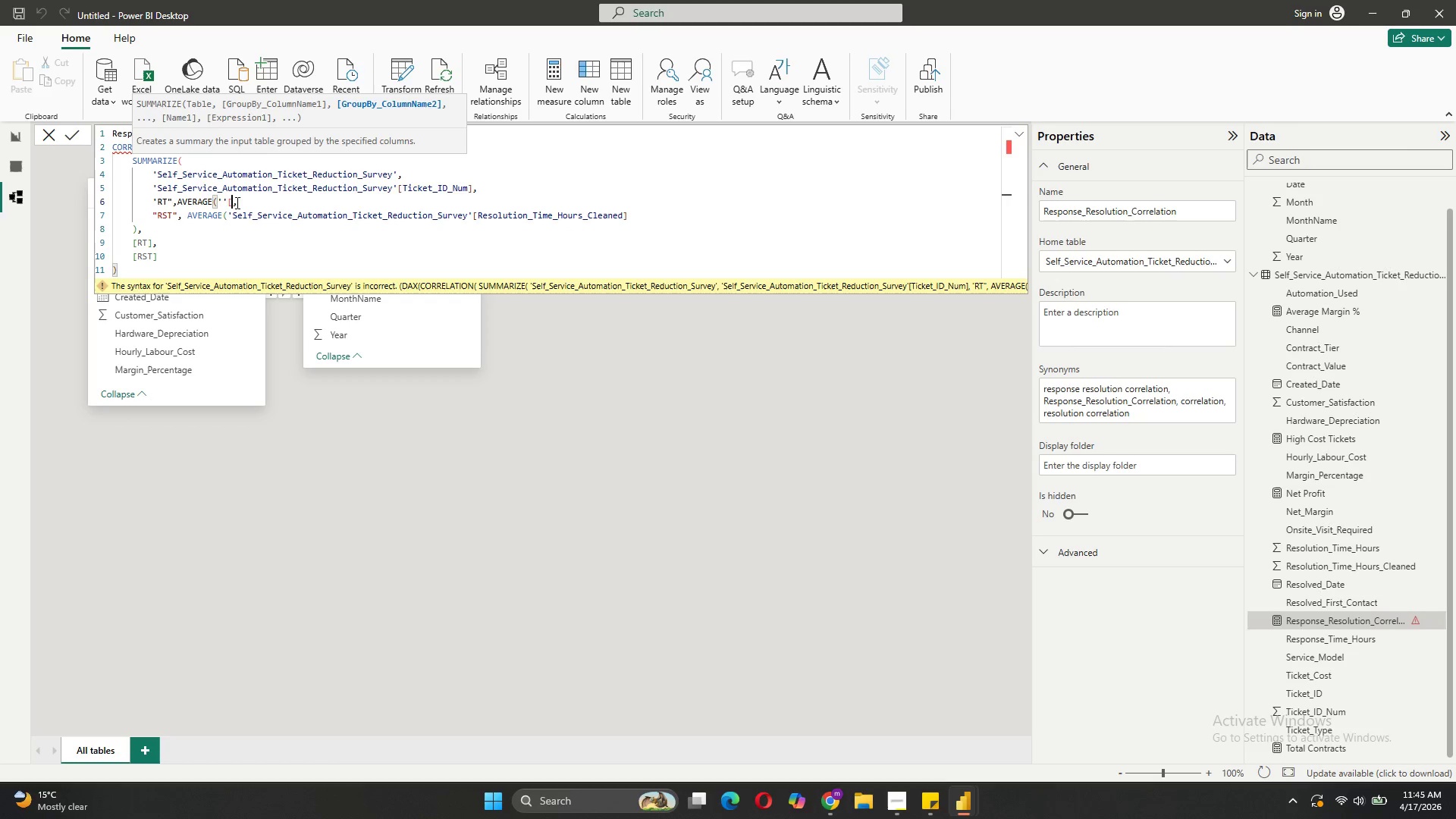 
key(BracketRight)
 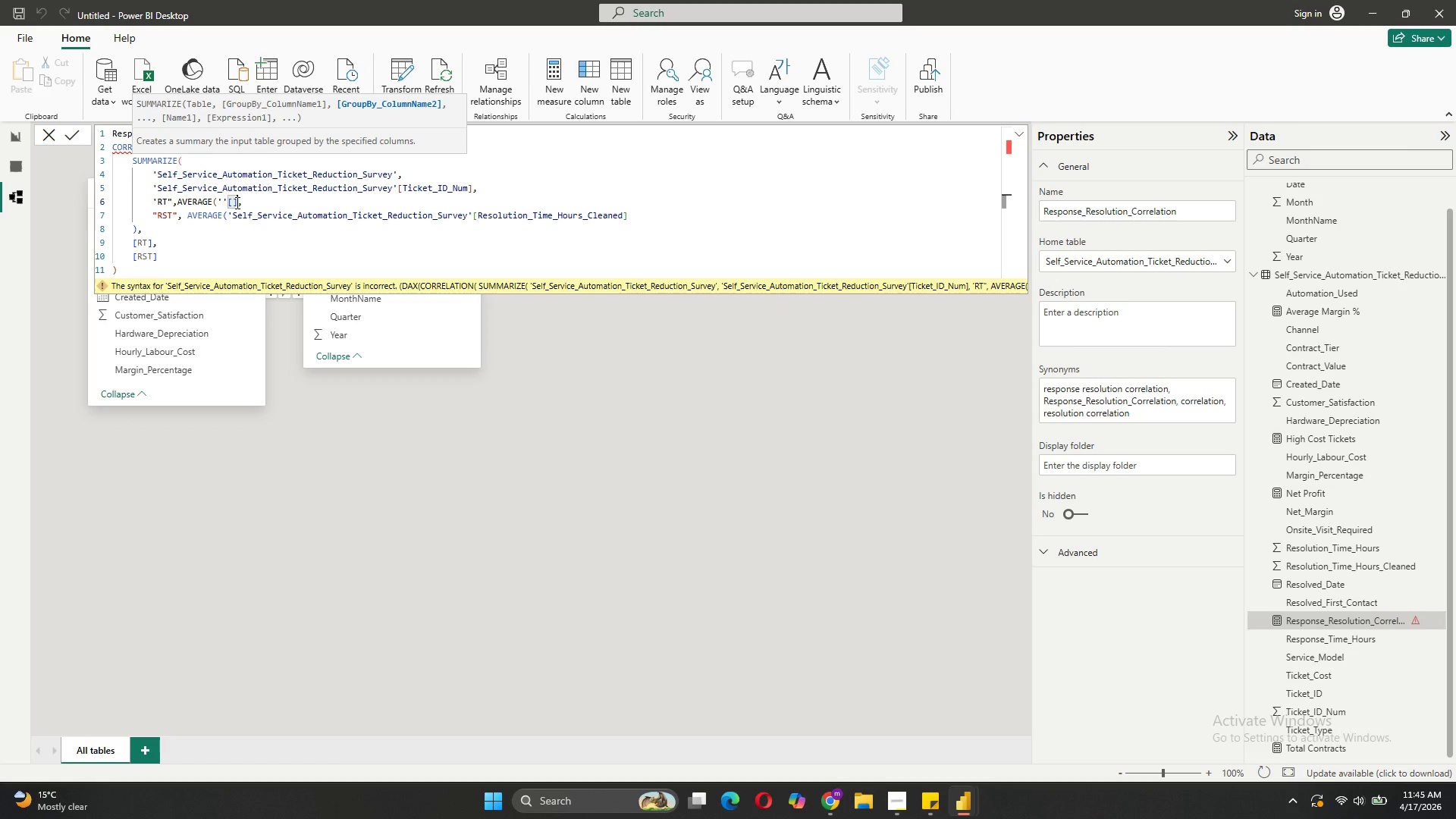 
key(Shift+0)
 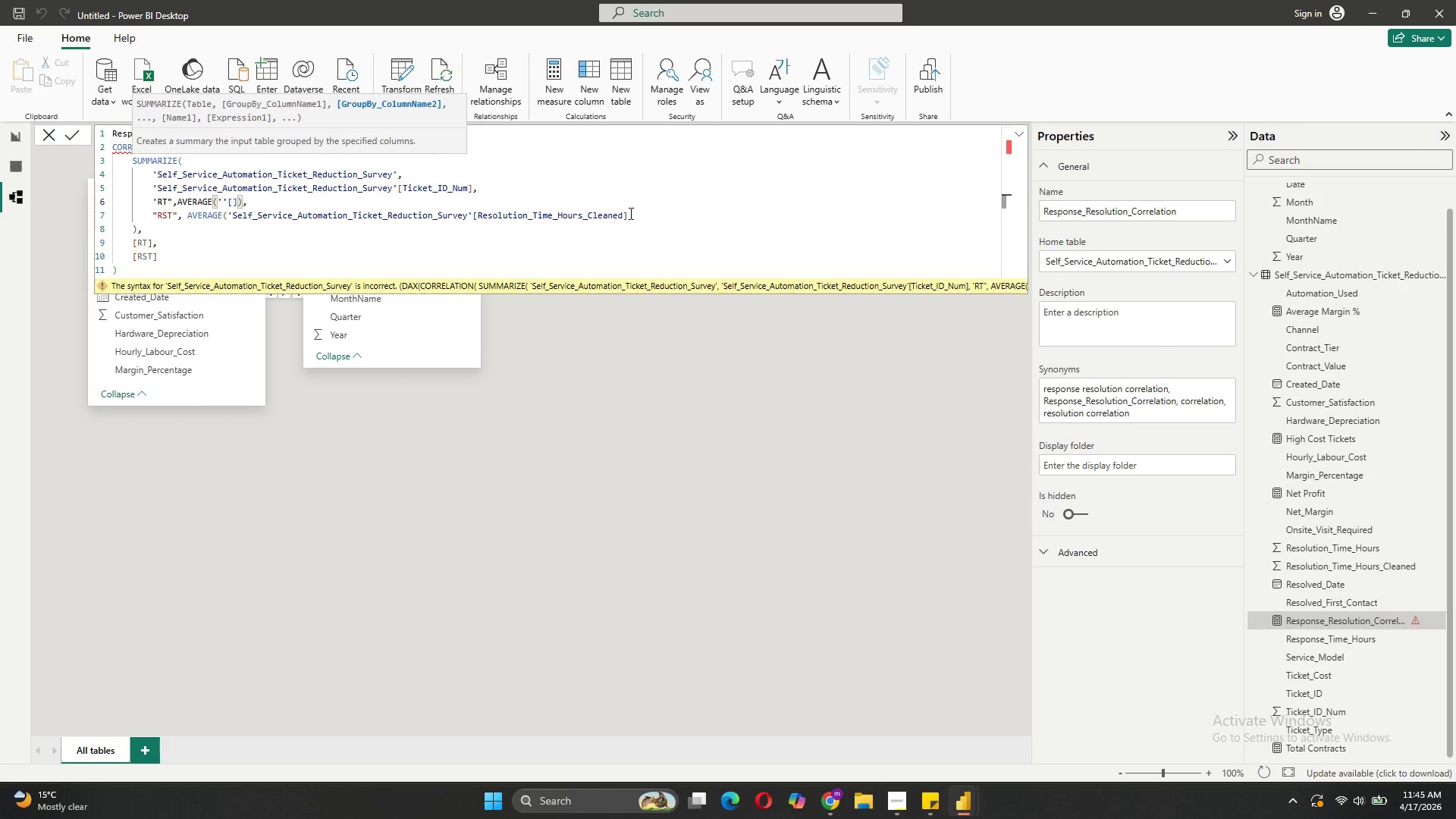 
left_click([639, 216])
 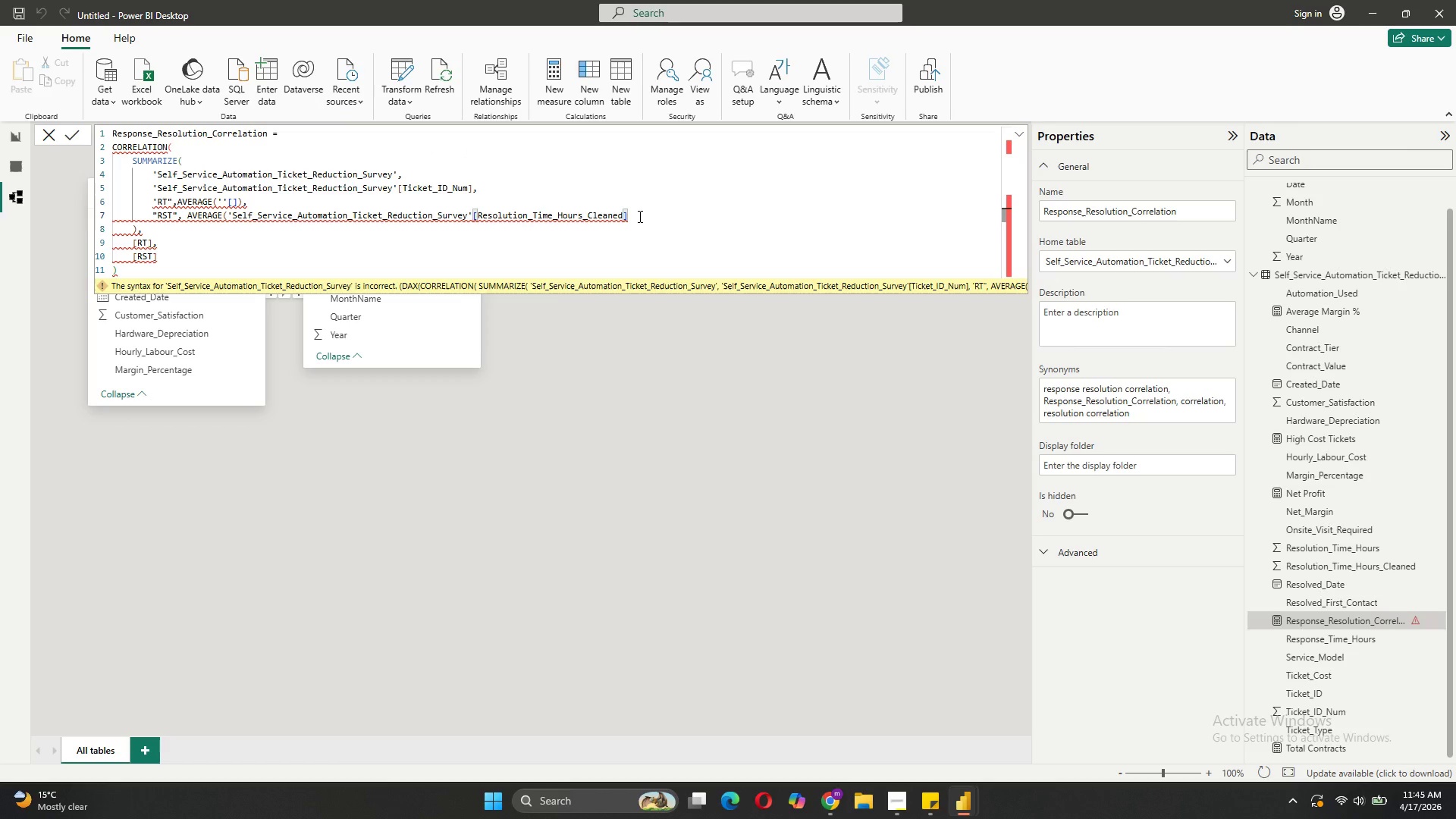 
key(Shift+0)
 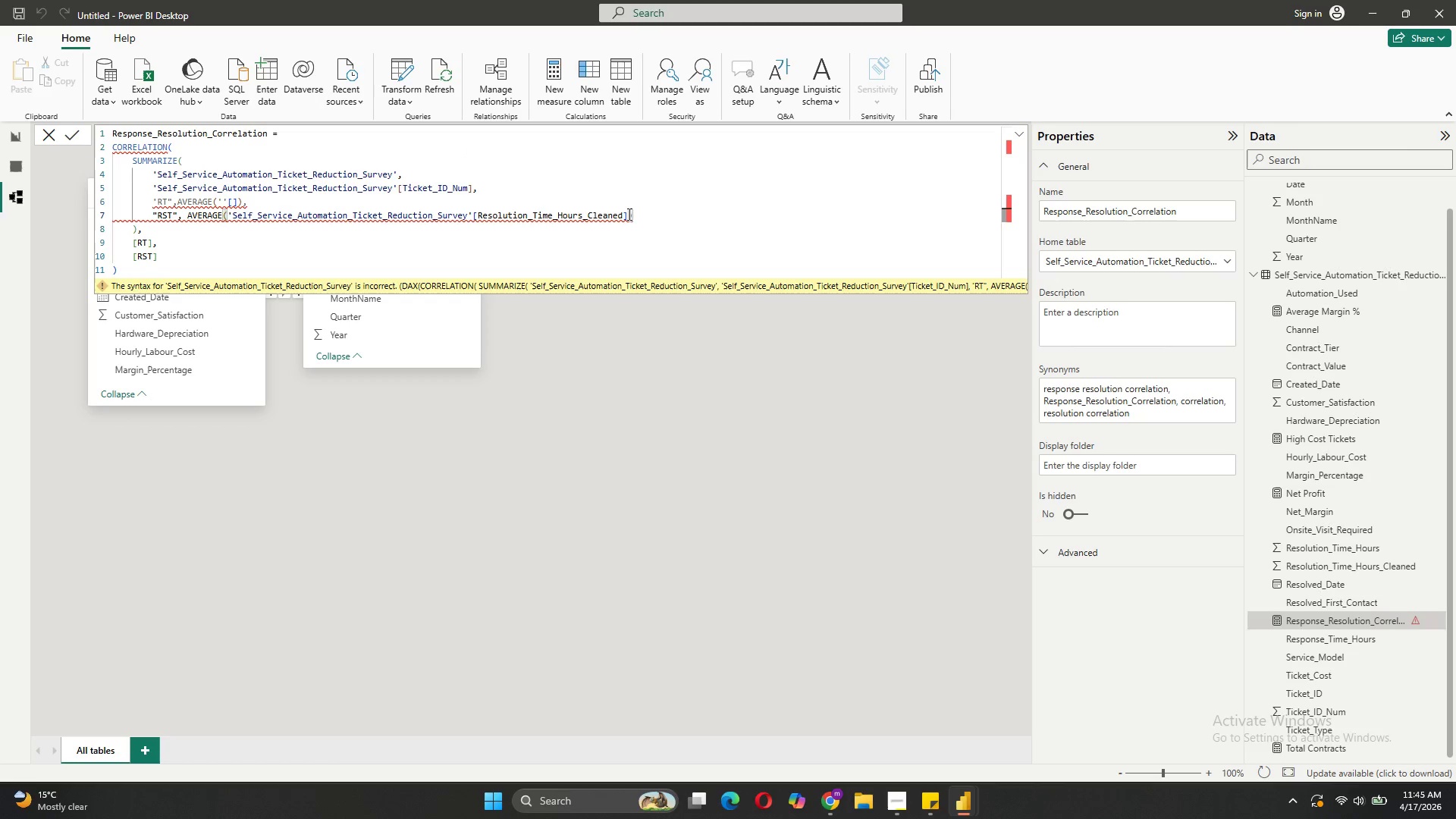 
left_click_drag(start_coordinate=[630, 215], to_coordinate=[274, 246])
 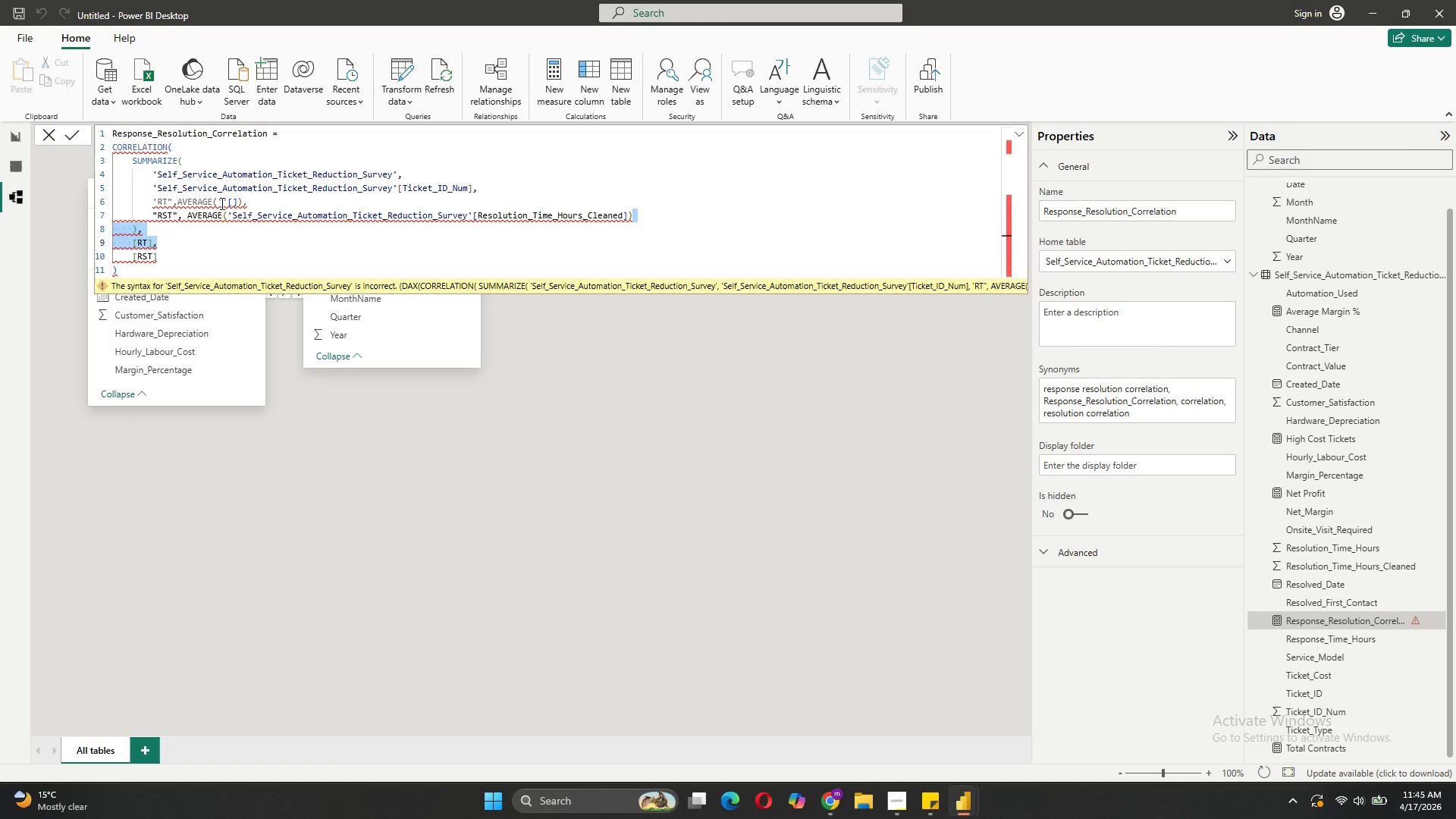 
left_click([221, 203])
 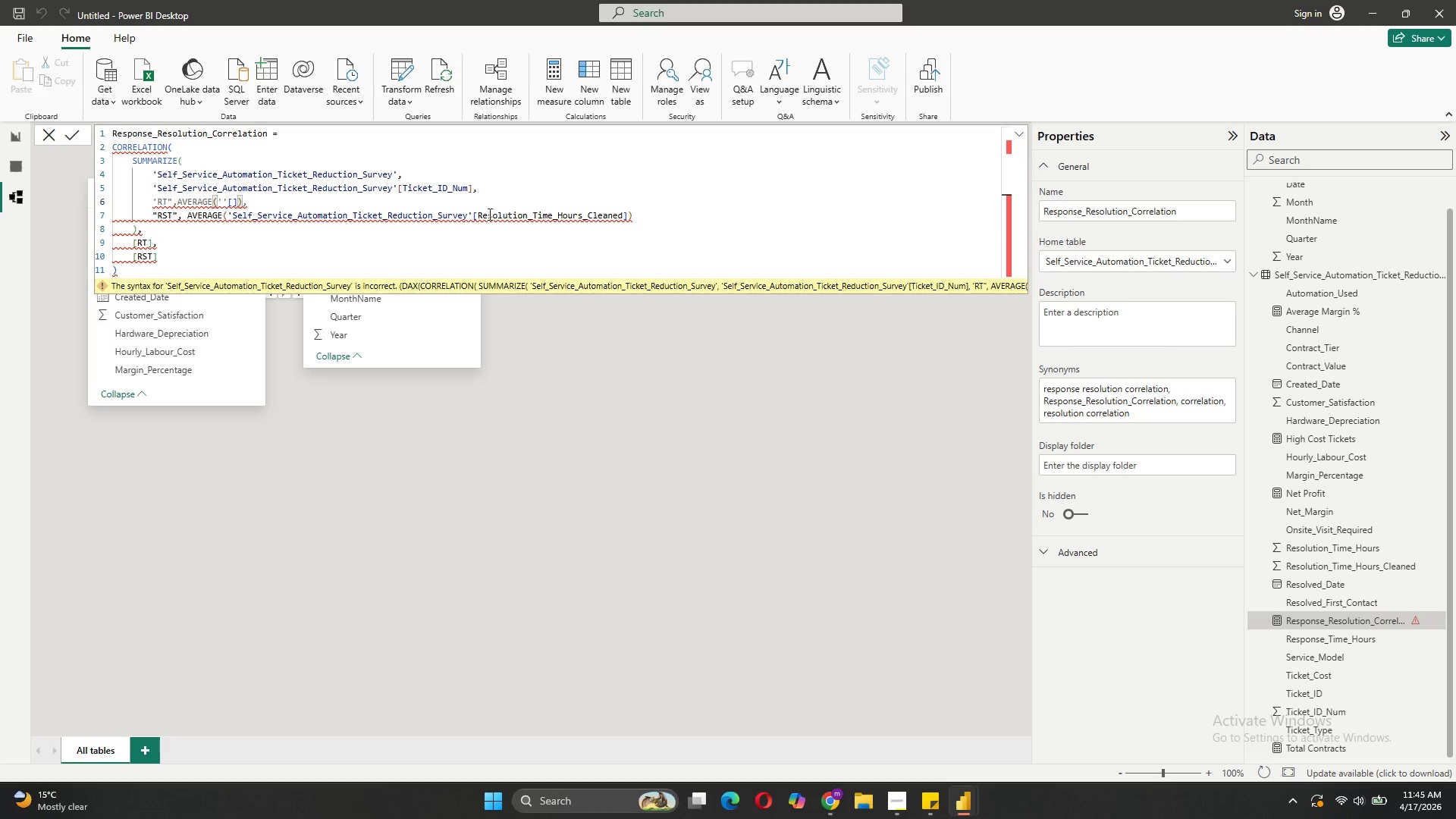 
left_click_drag(start_coordinate=[472, 213], to_coordinate=[227, 213])
 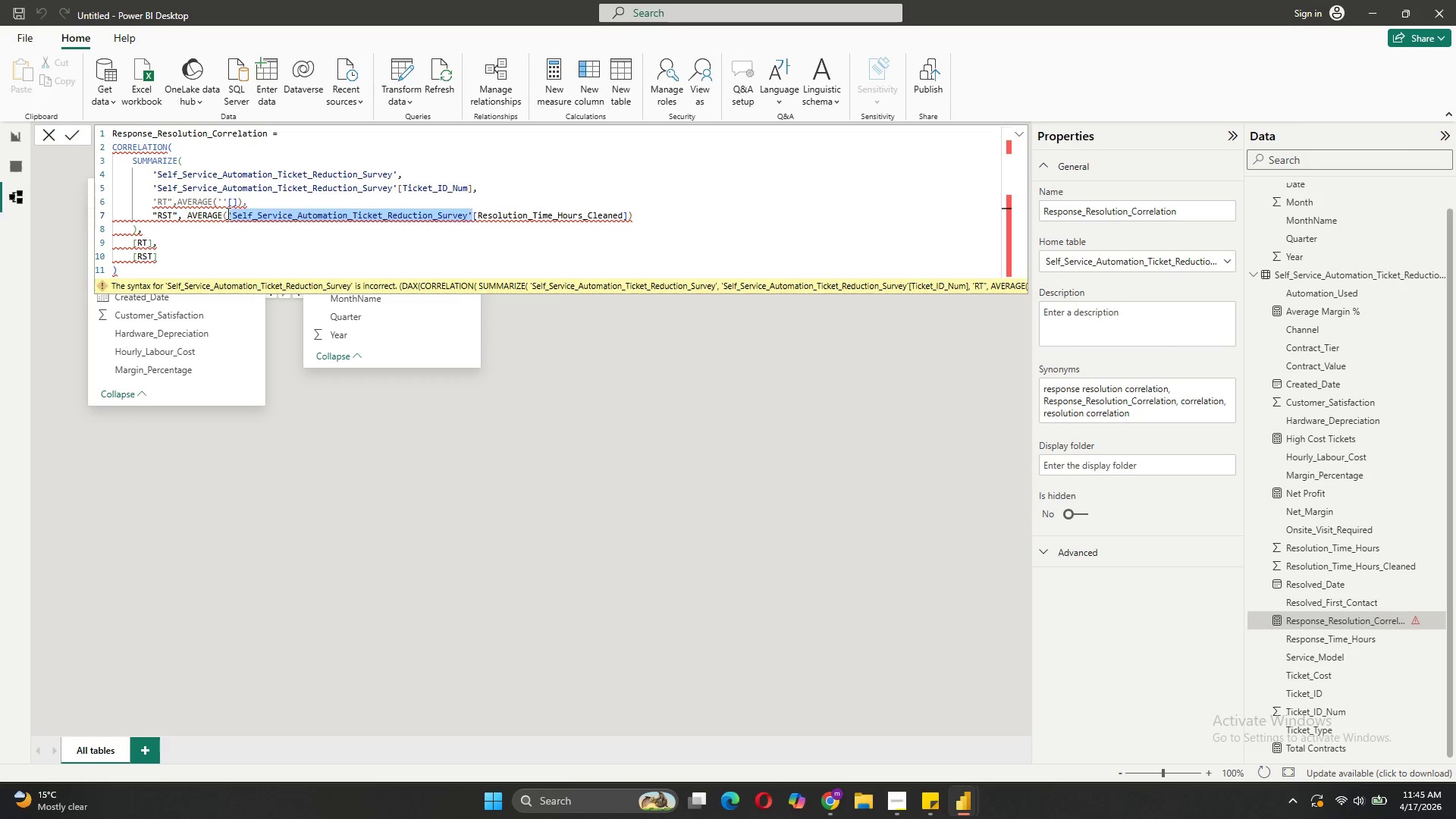 
key(Control+C)
 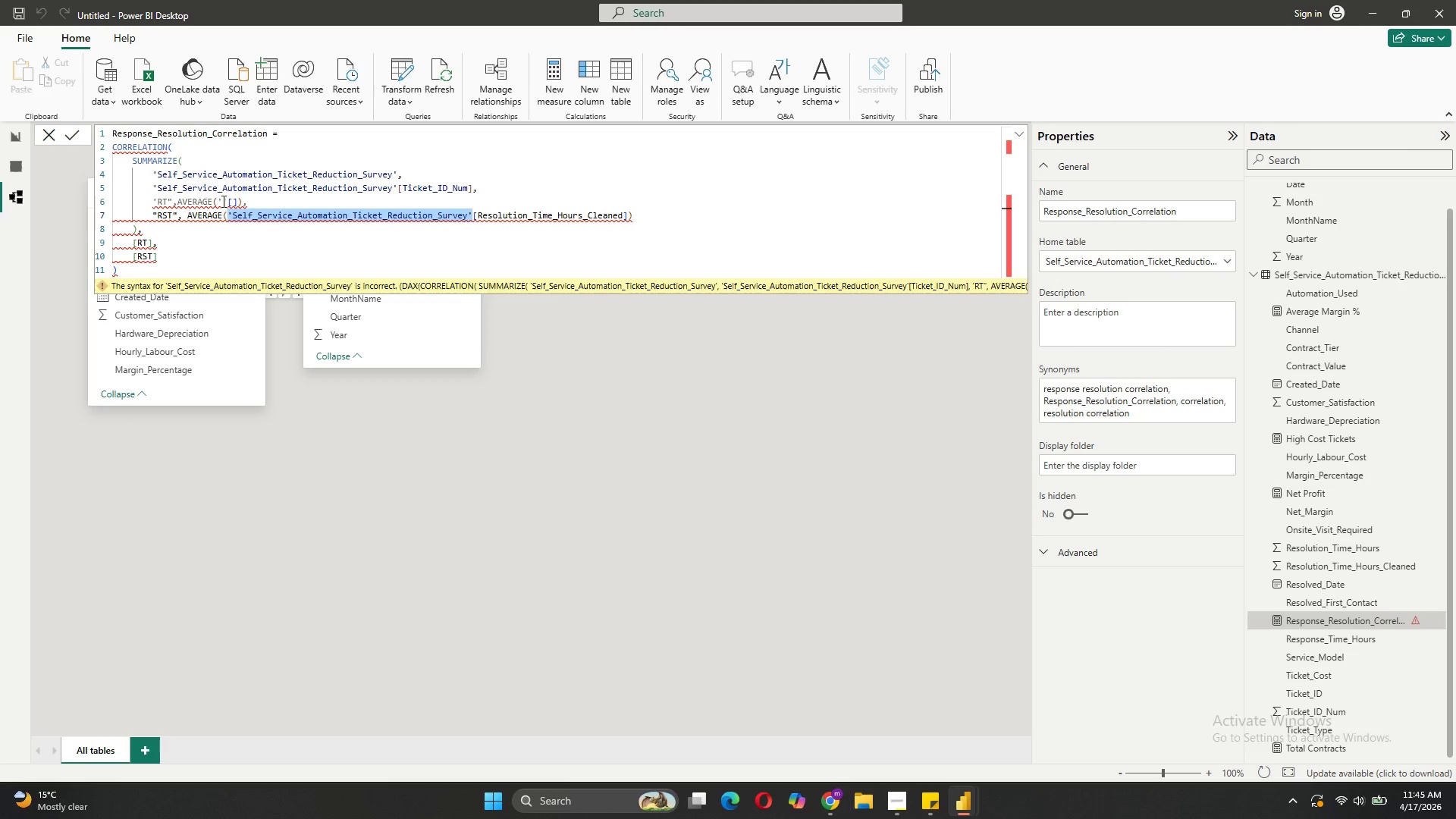 
left_click([222, 201])
 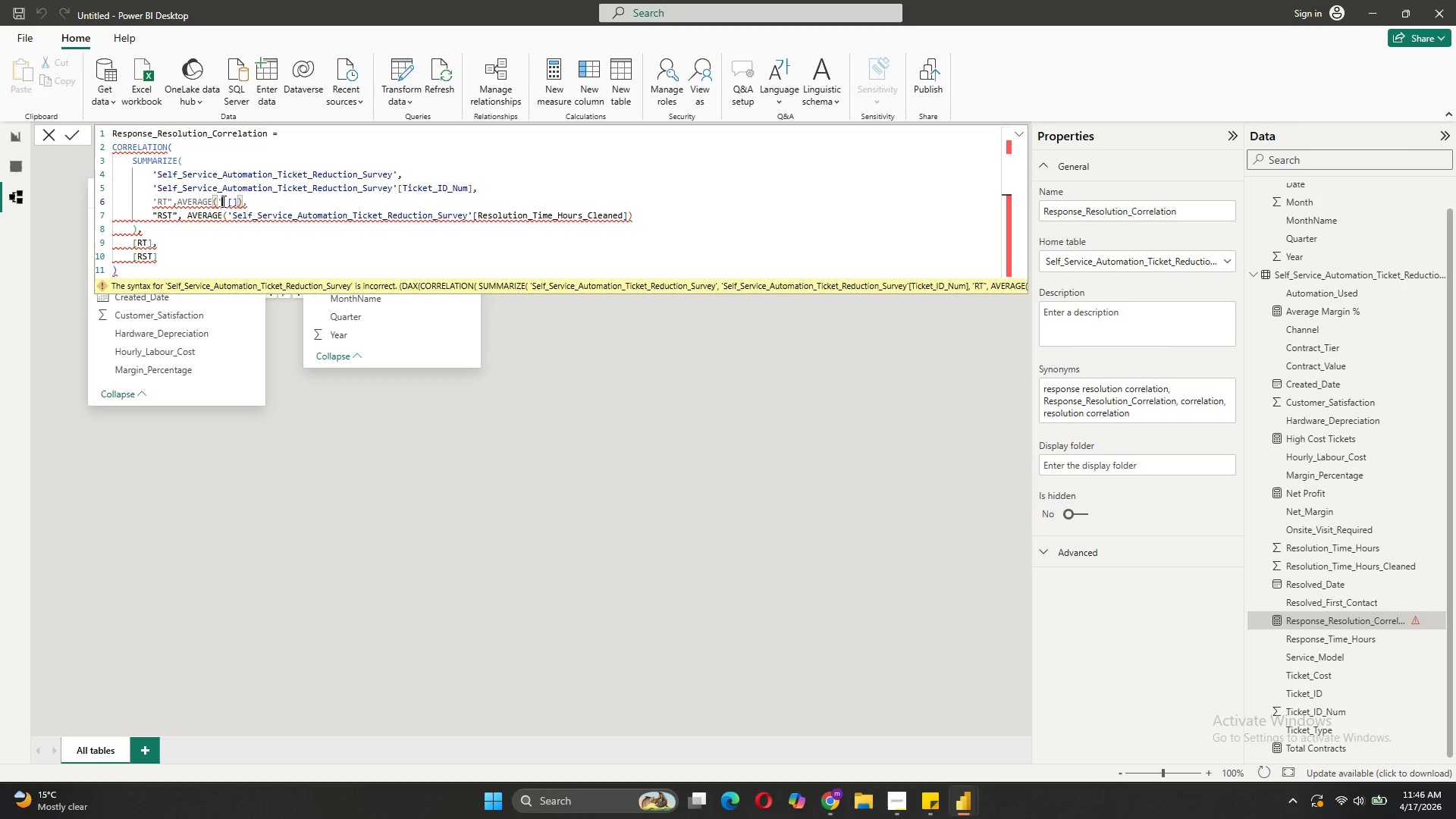 
key(Control+V)
 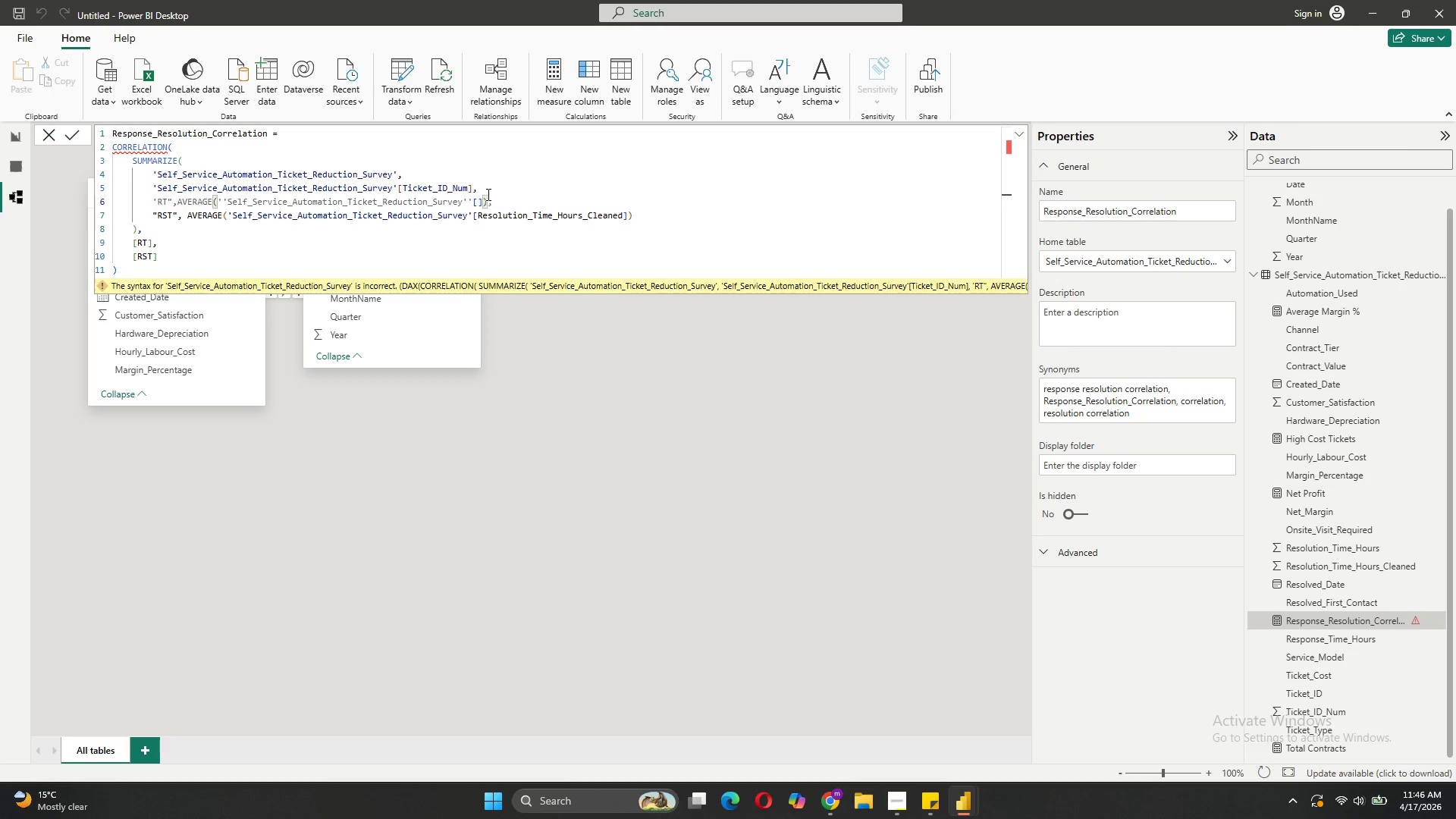 
left_click([474, 203])
 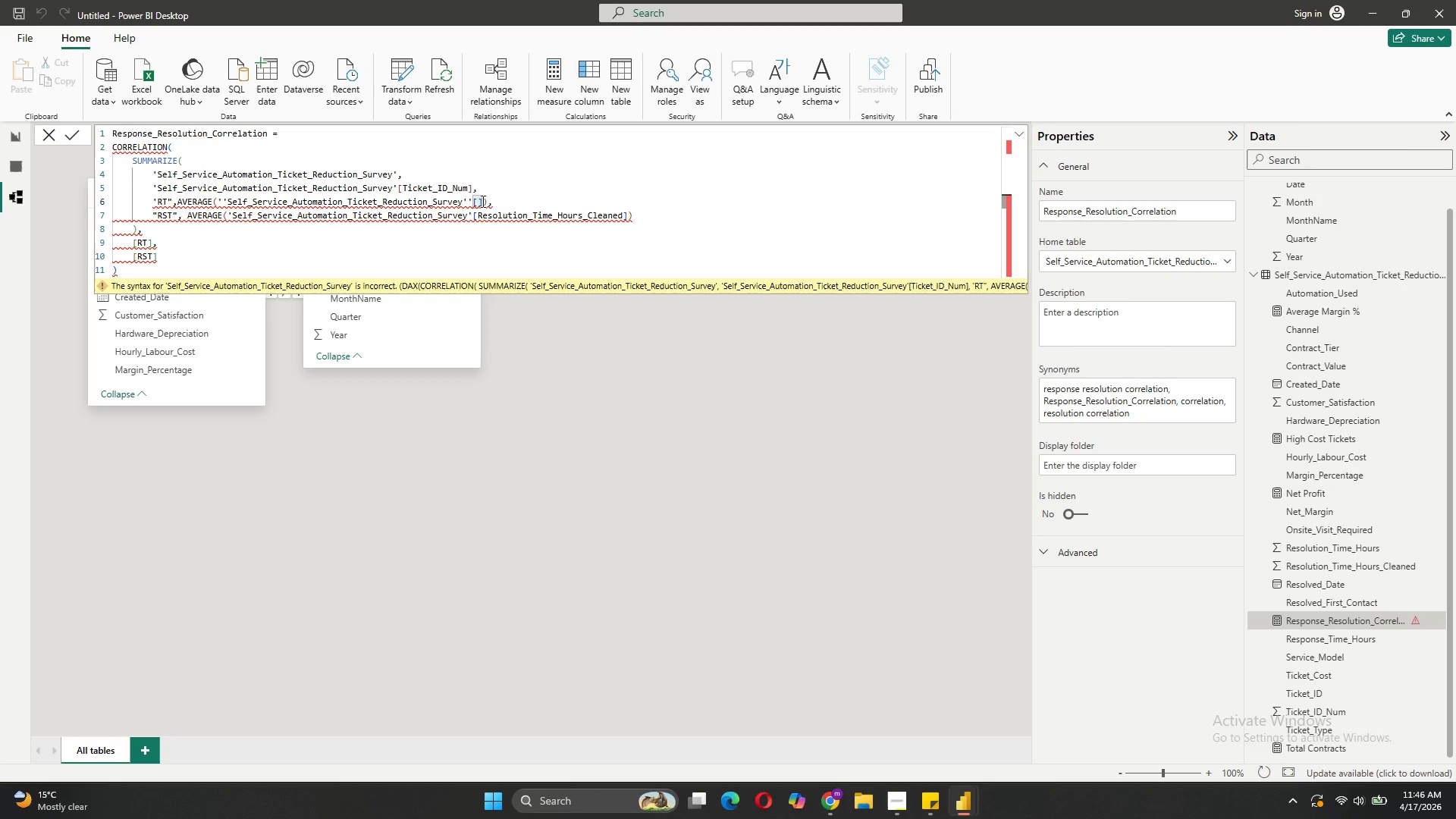 
left_click([482, 201])
 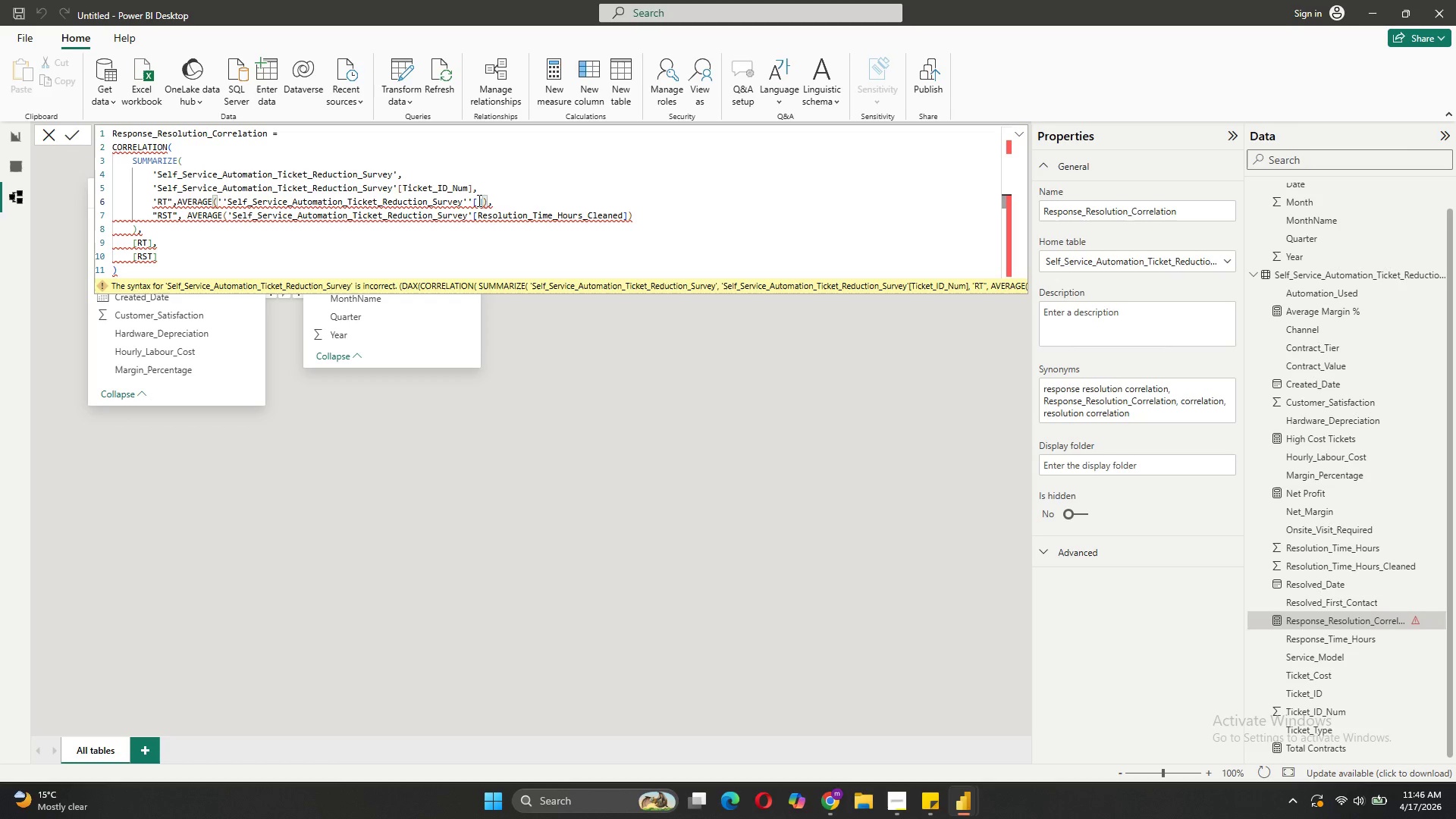 
left_click([478, 200])
 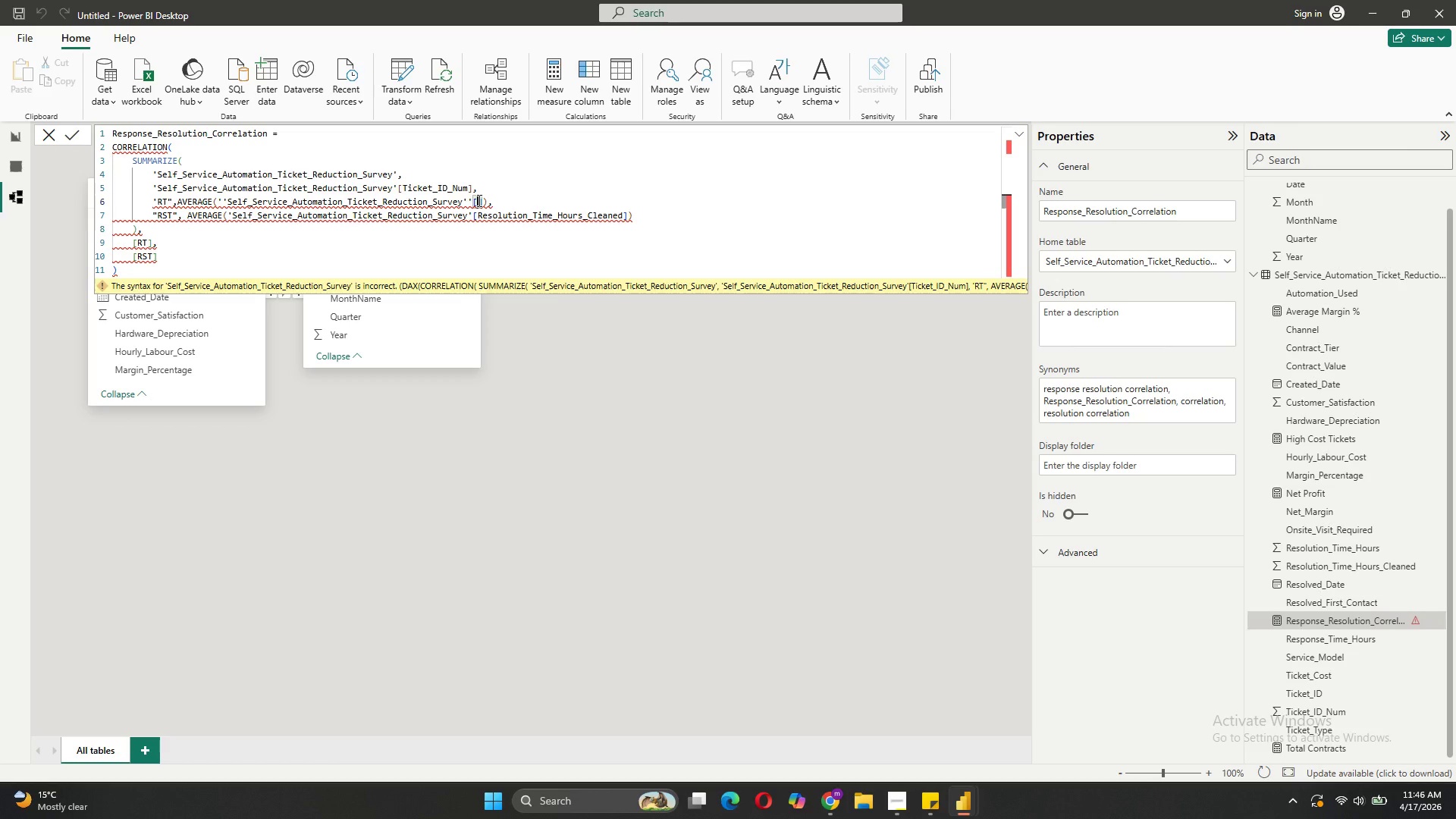 
type(r)
key(Backspace)
type(Response_Time_Hours)
 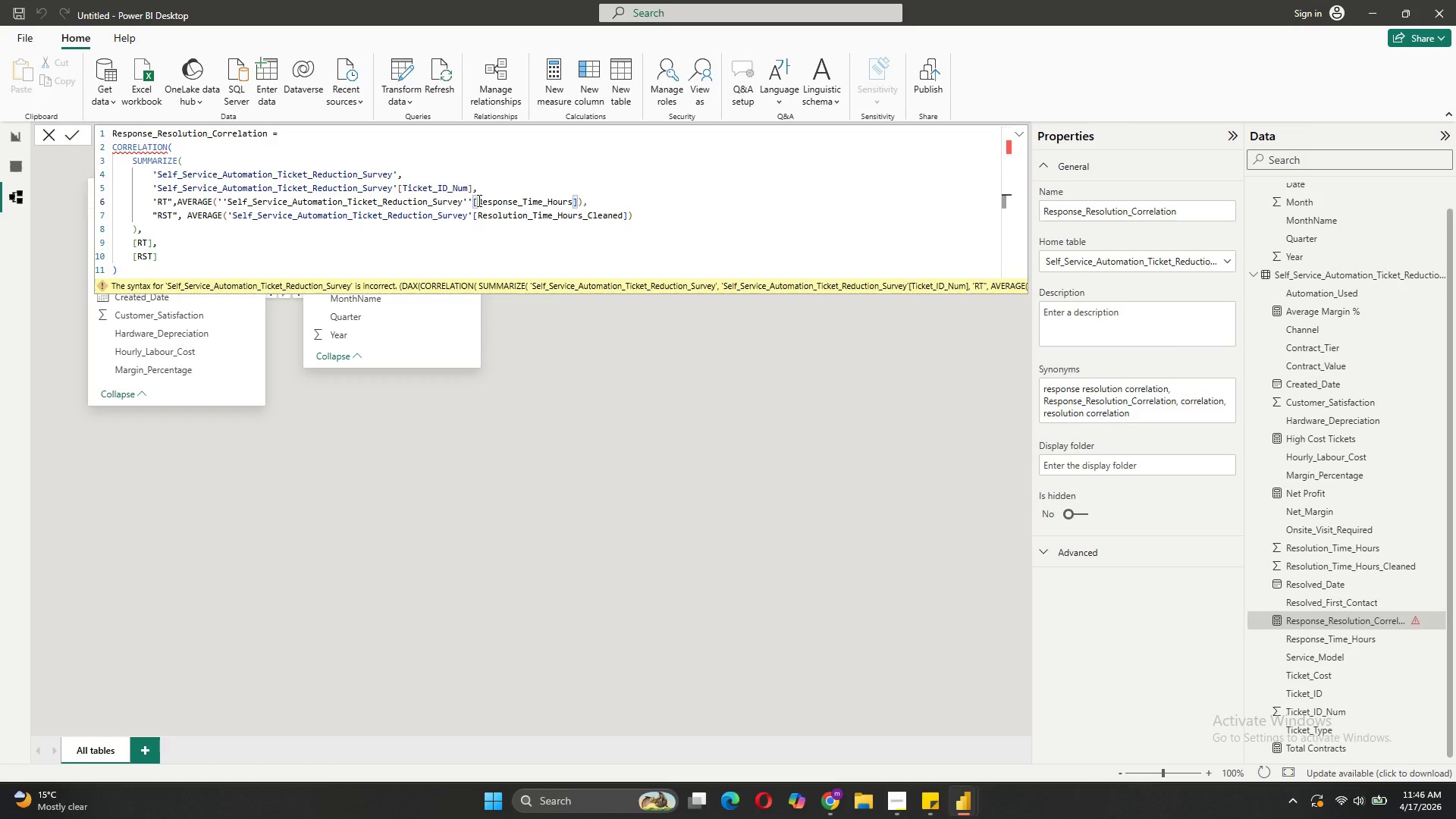 
left_click([178, 200])
 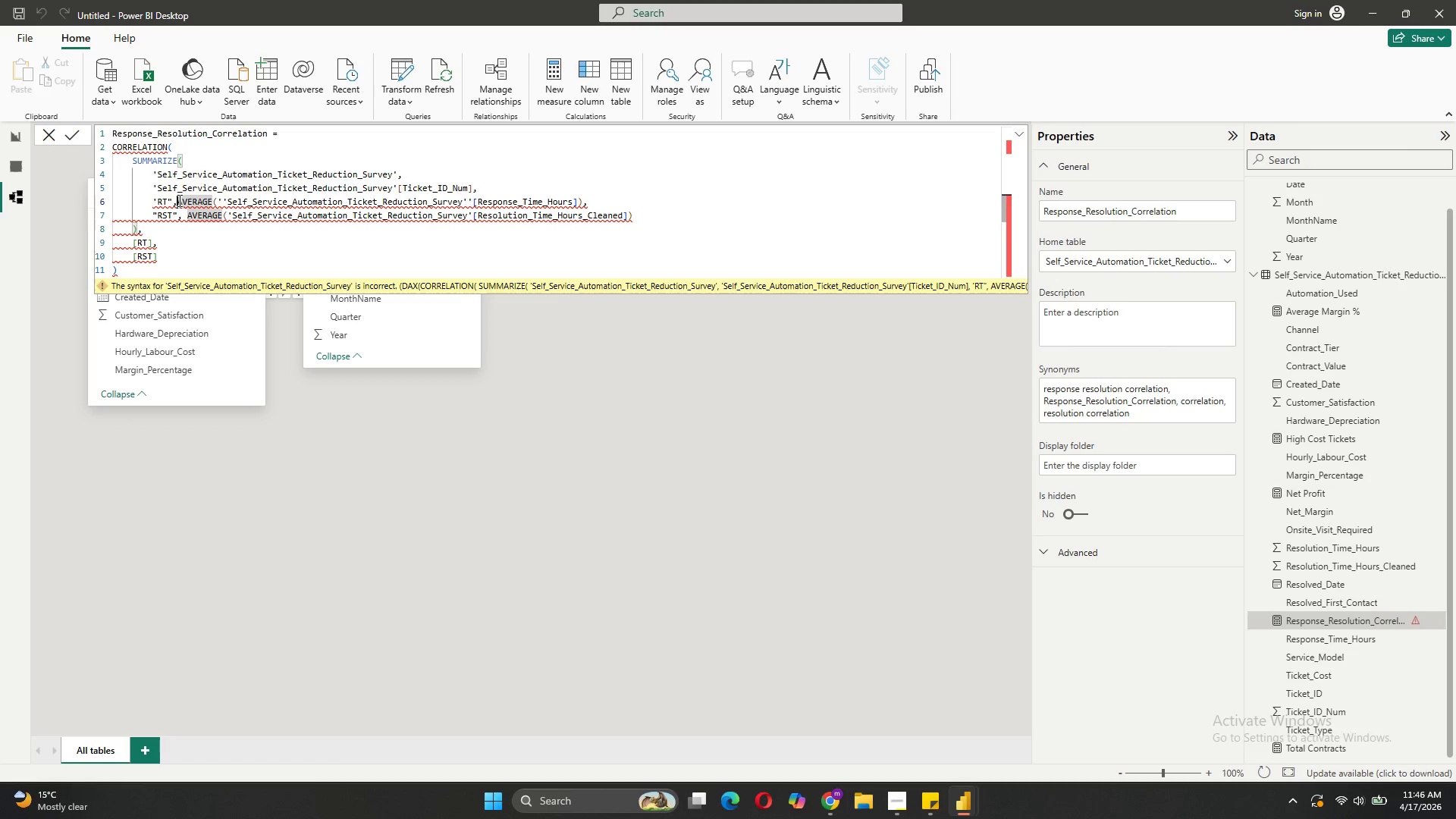 
key(Space)
 